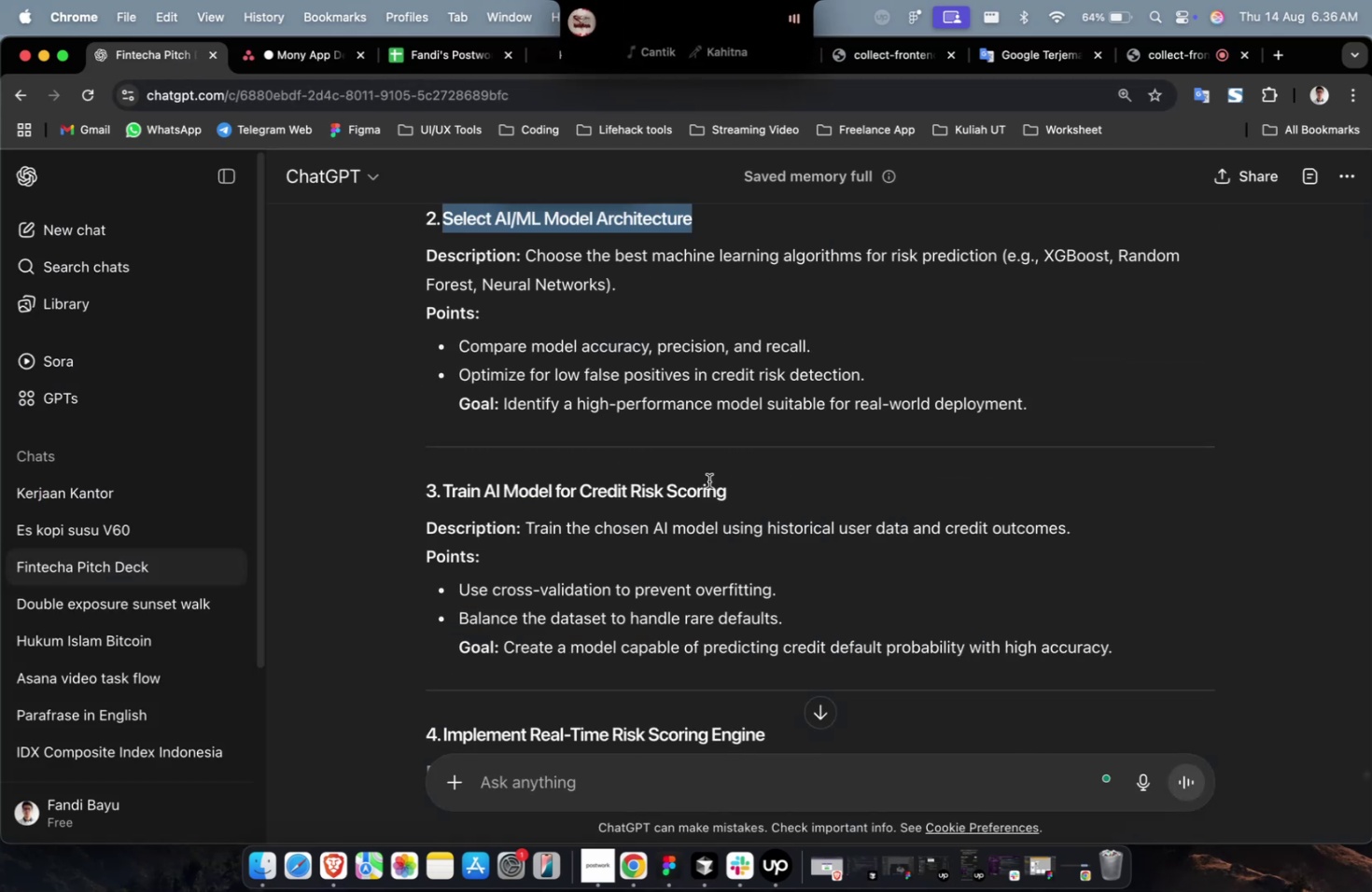 
wait(8.94)
 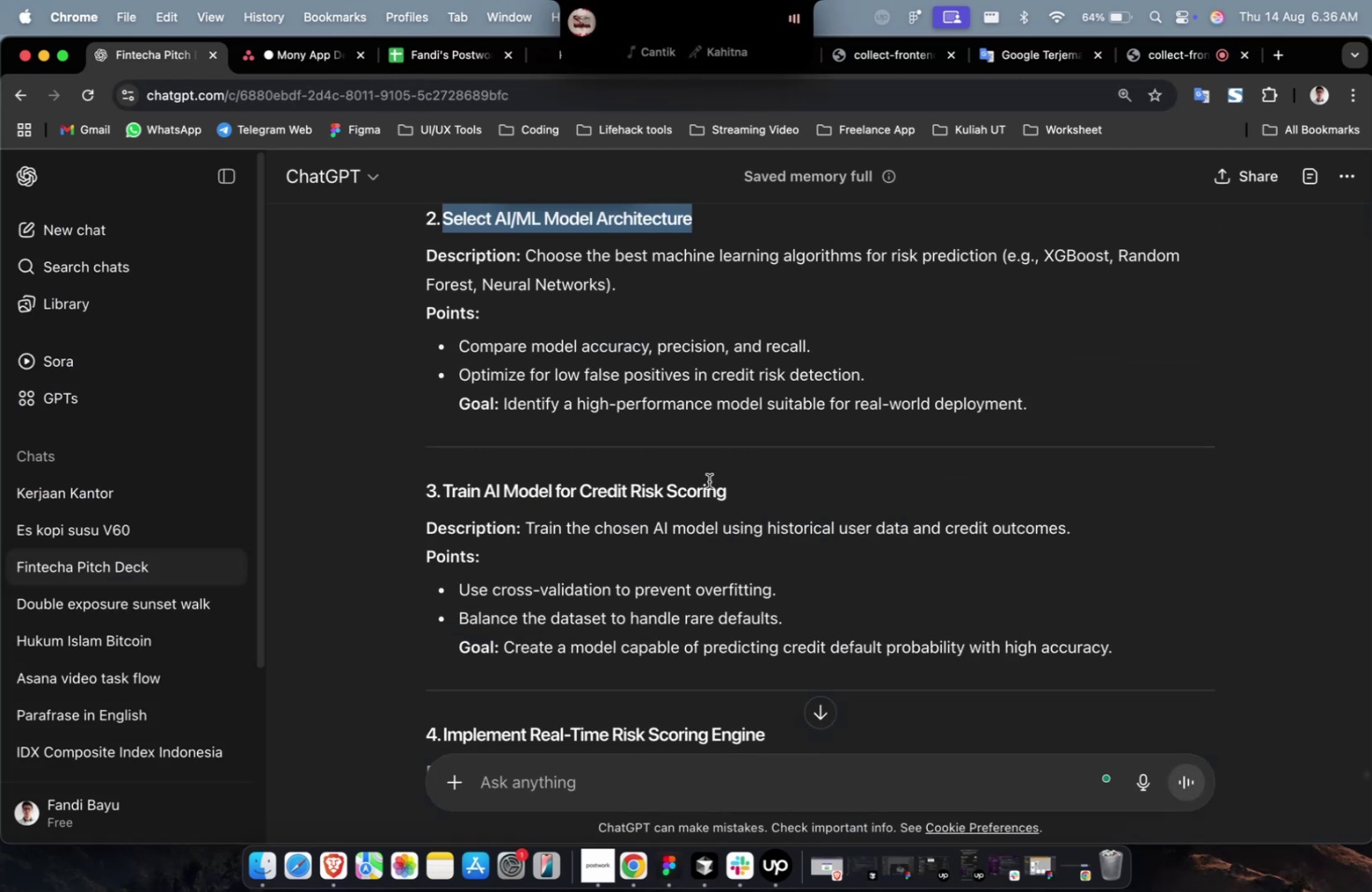 
left_click_drag(start_coordinate=[725, 495], to_coordinate=[443, 495])
 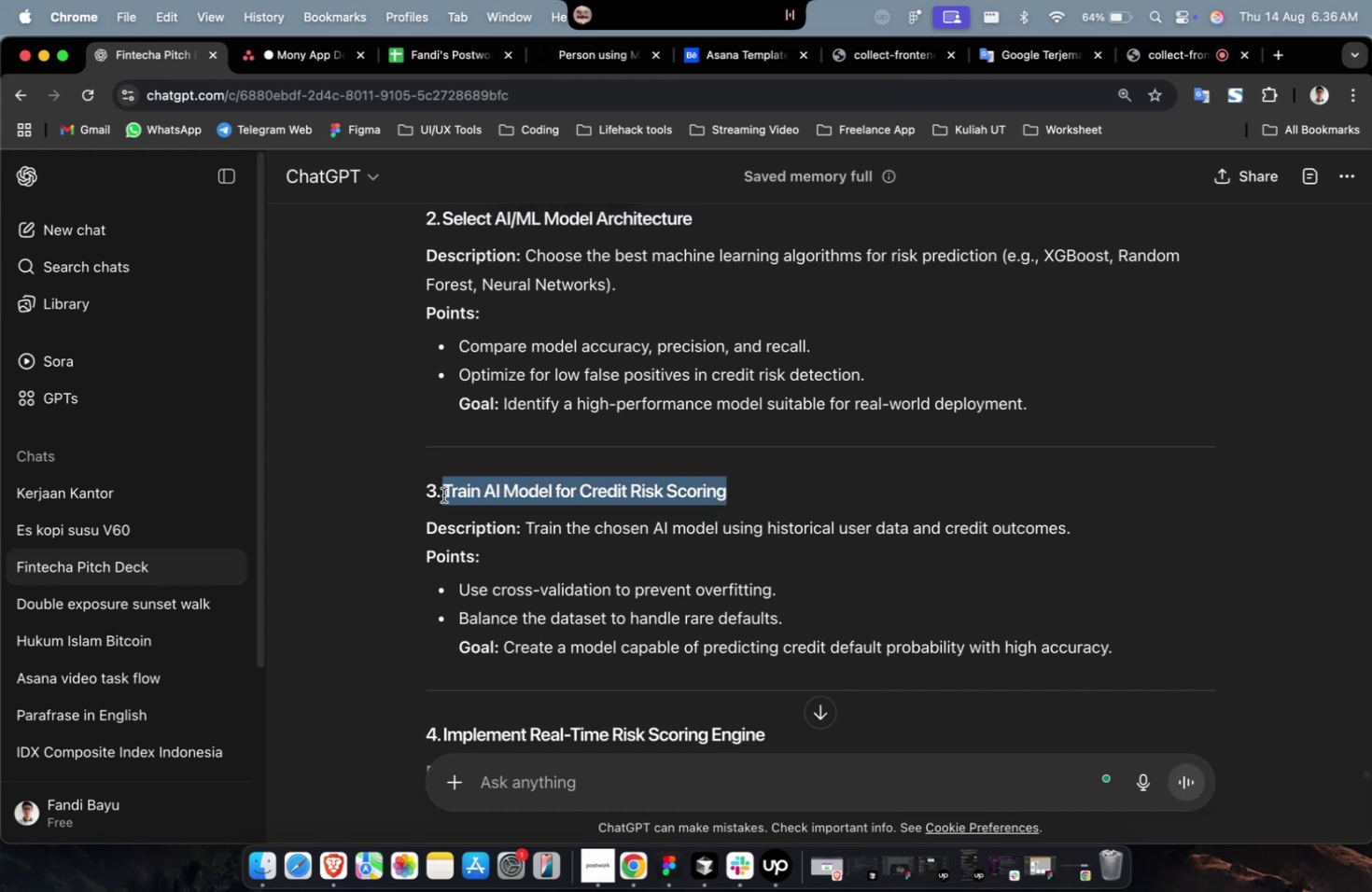 
key(Meta+C)
 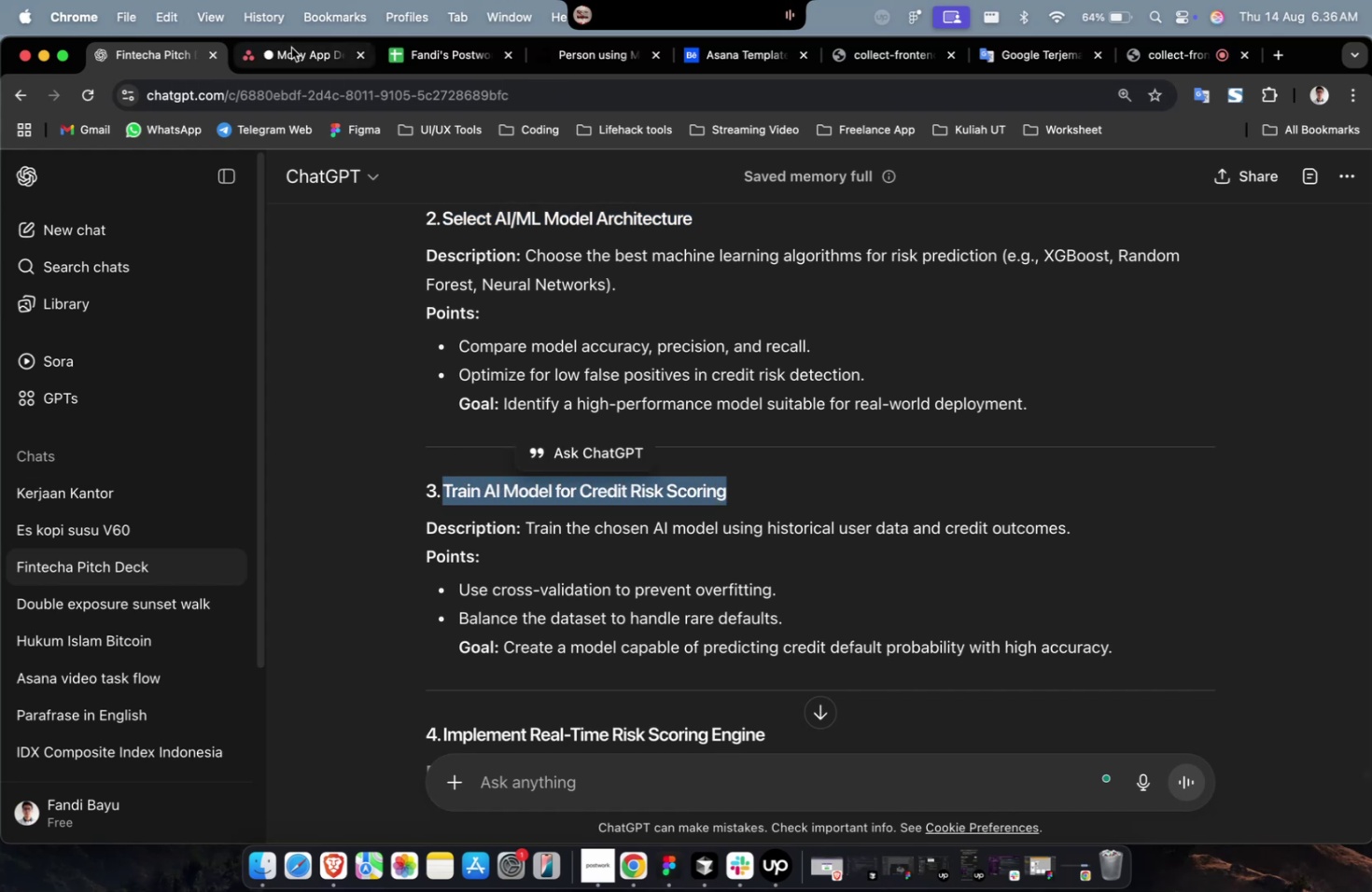 
left_click([300, 58])
 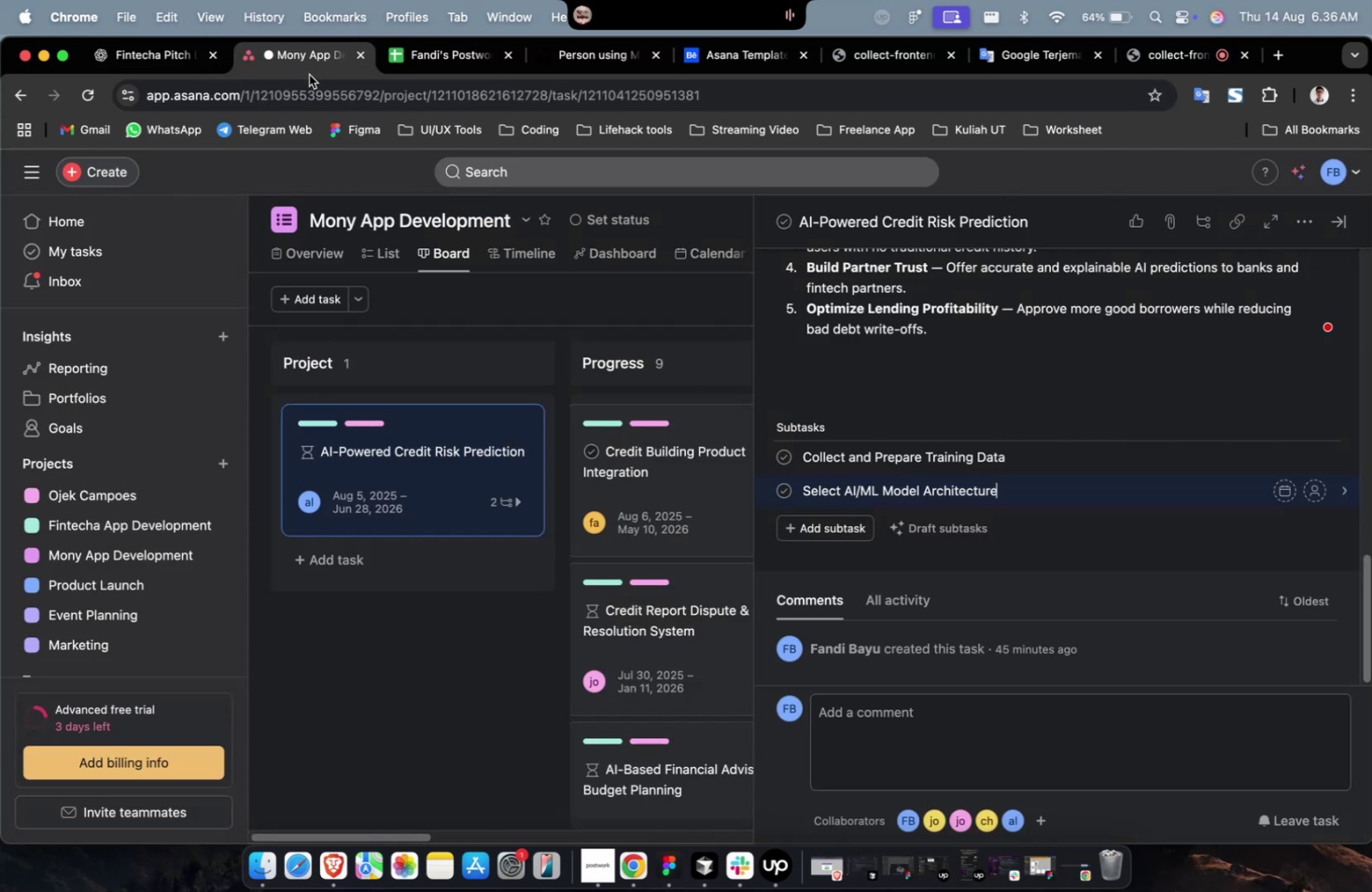 
hold_key(key=CommandLeft, duration=0.51)
 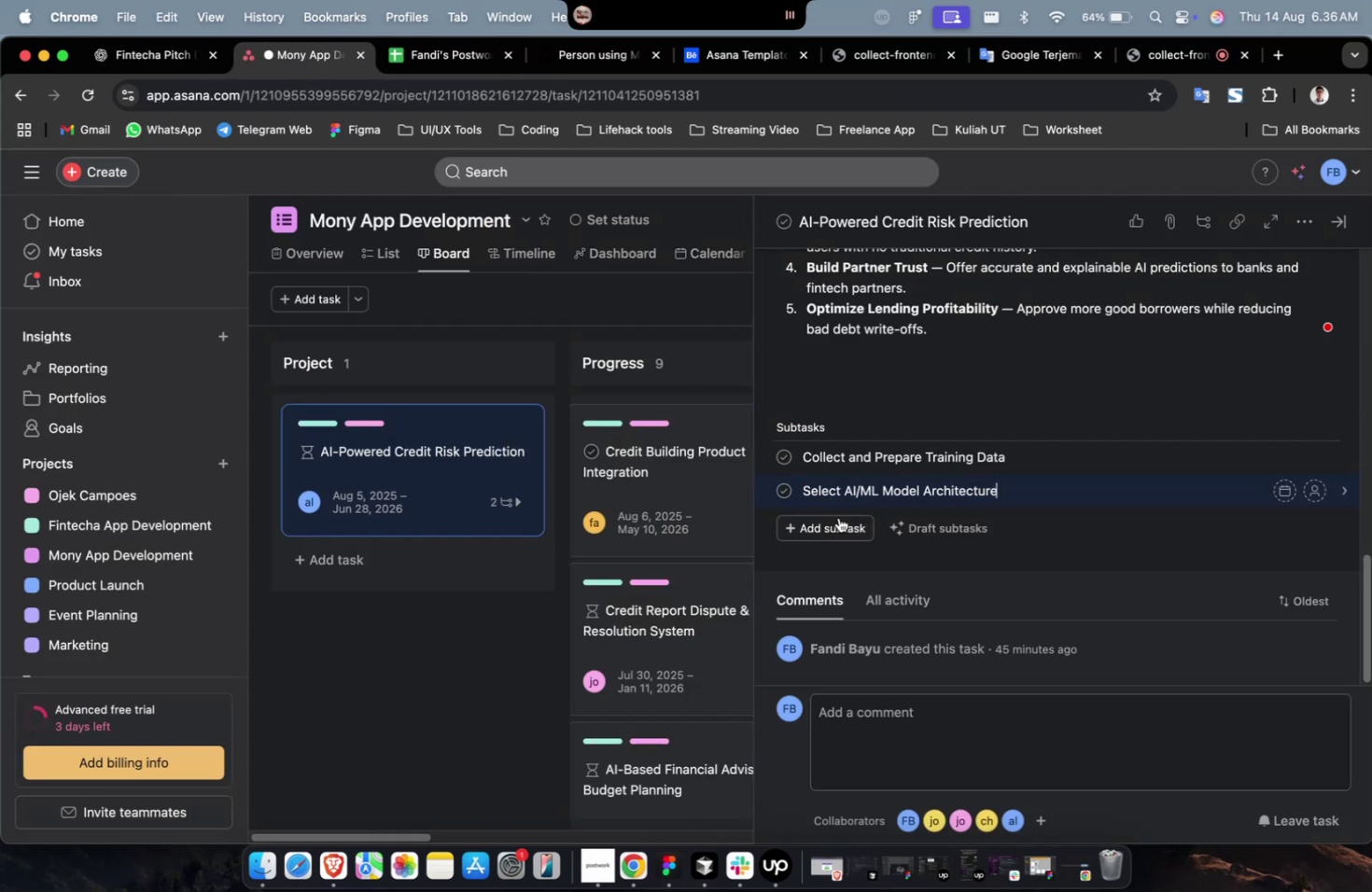 
left_click([838, 518])
 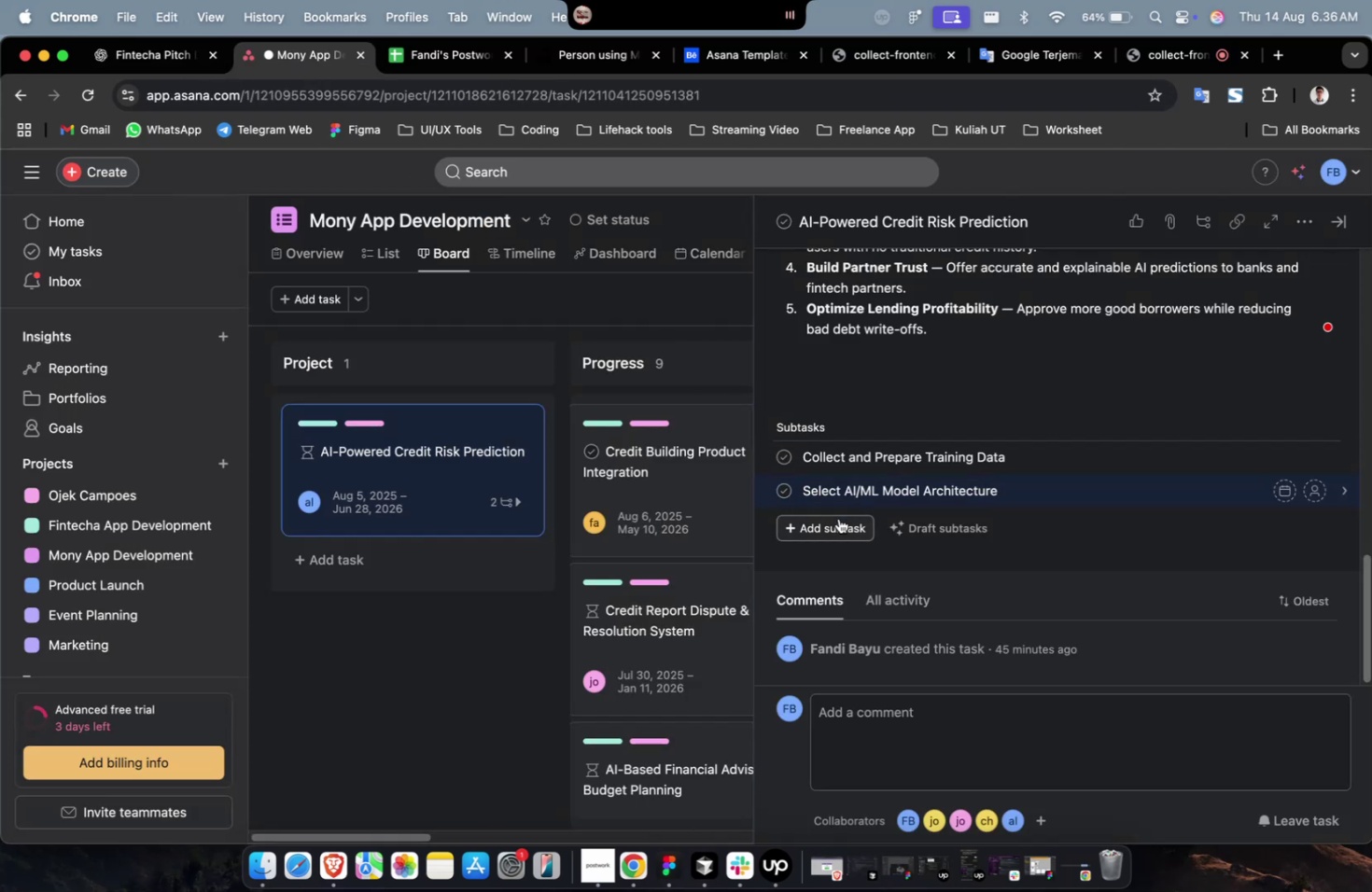 
key(Meta+V)
 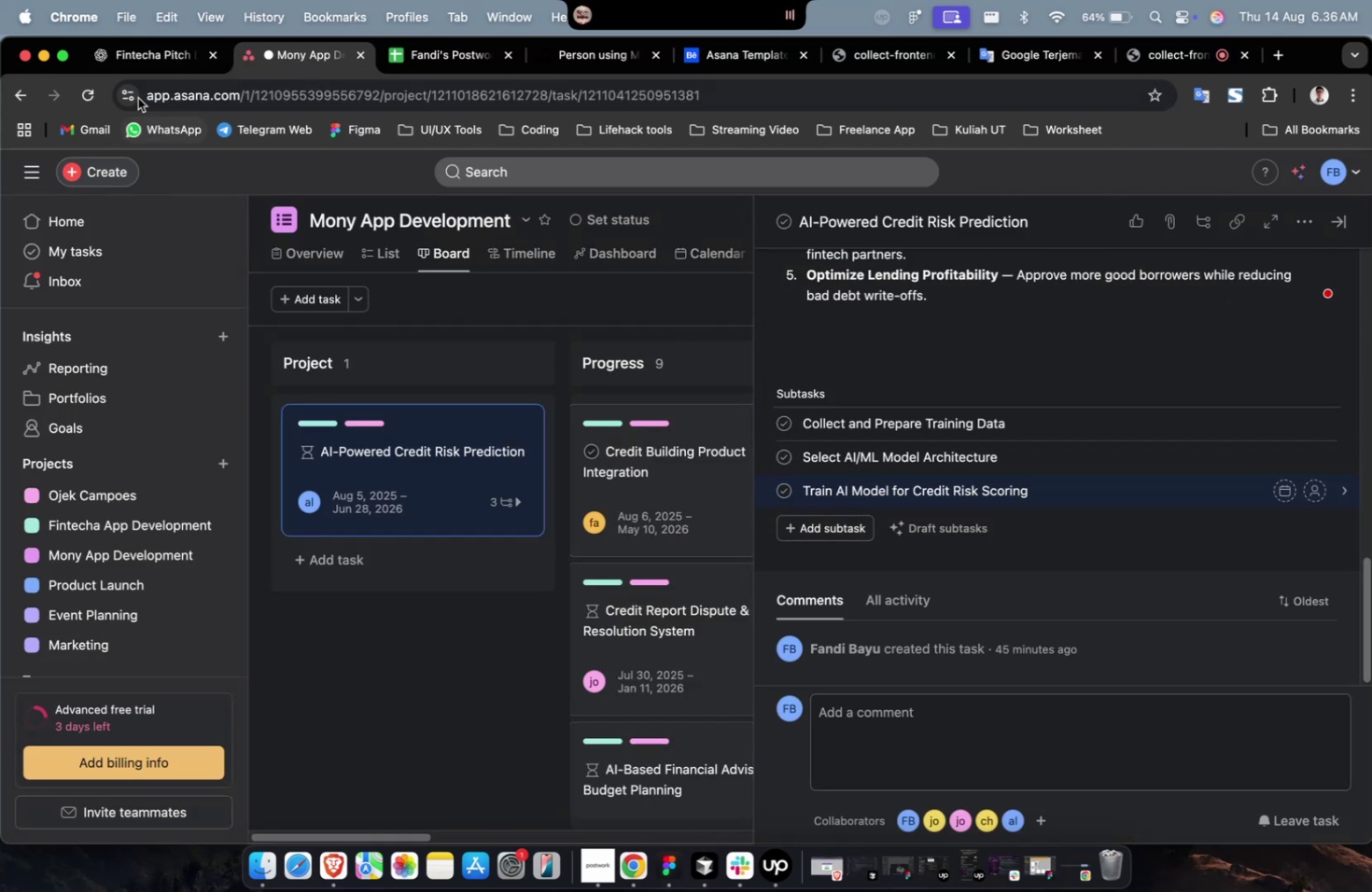 
left_click([165, 59])
 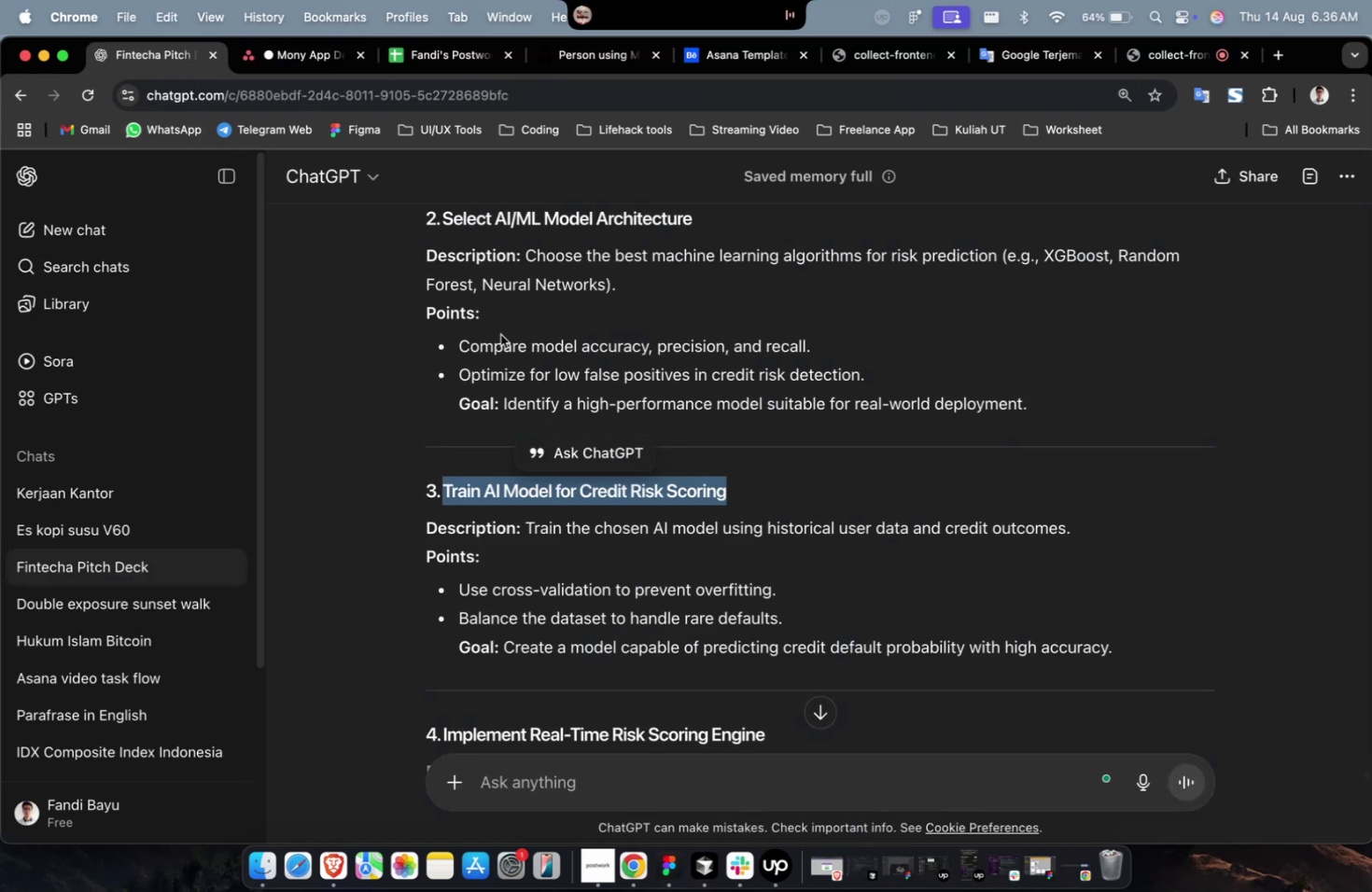 
scroll: coordinate [573, 376], scroll_direction: down, amount: 8.0
 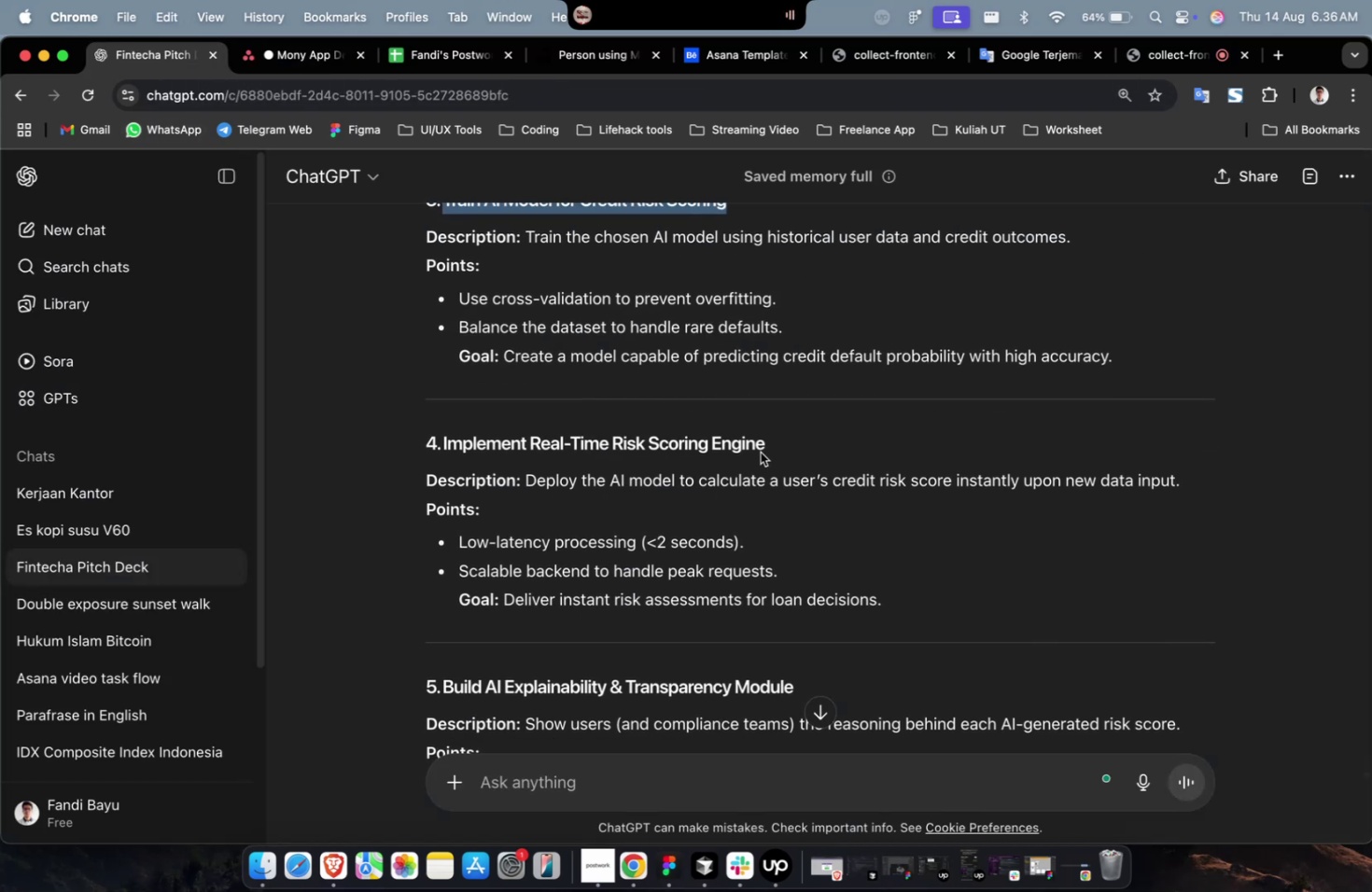 
left_click_drag(start_coordinate=[770, 444], to_coordinate=[441, 444])
 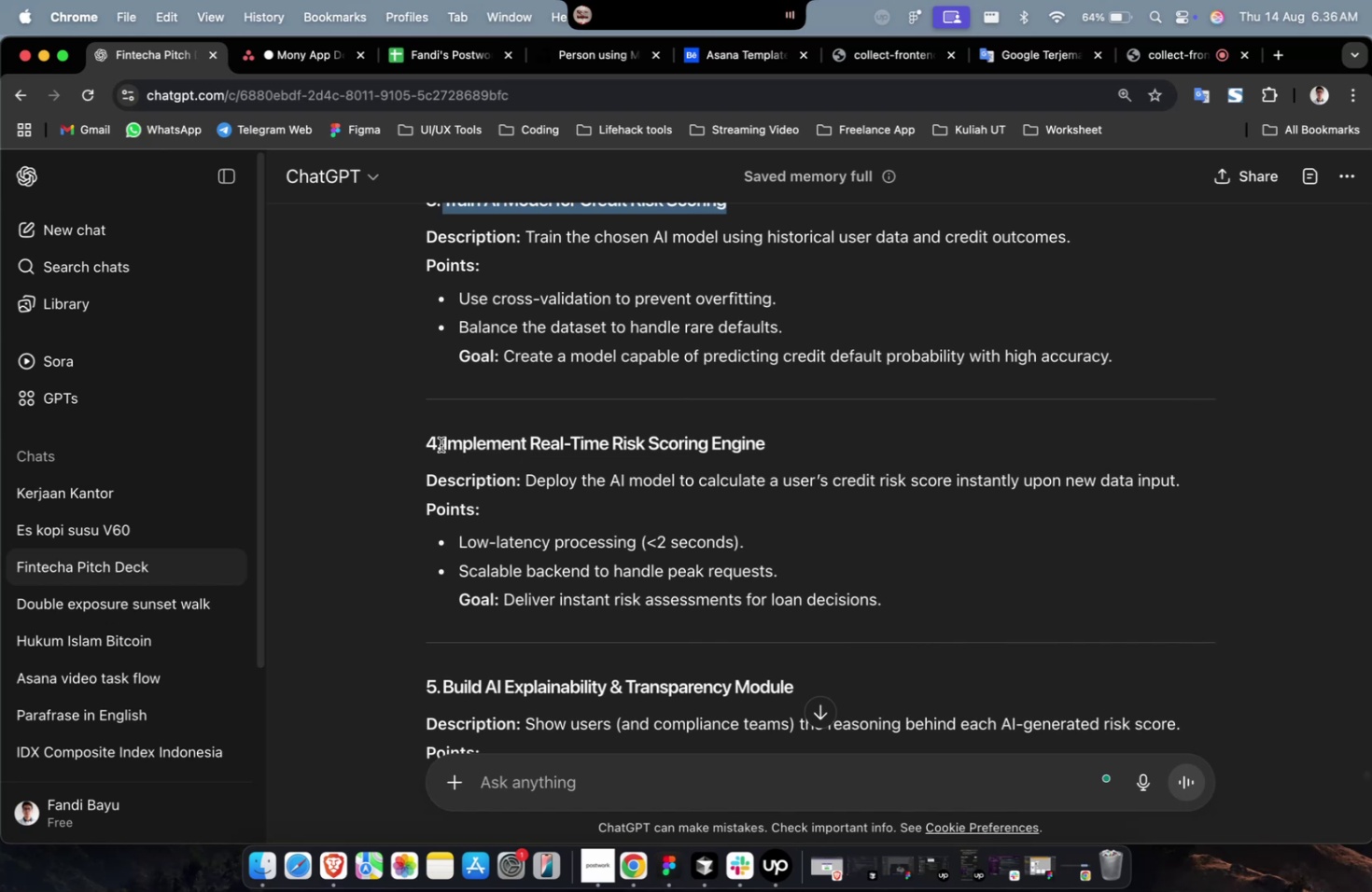 
left_click_drag(start_coordinate=[441, 444], to_coordinate=[795, 444])
 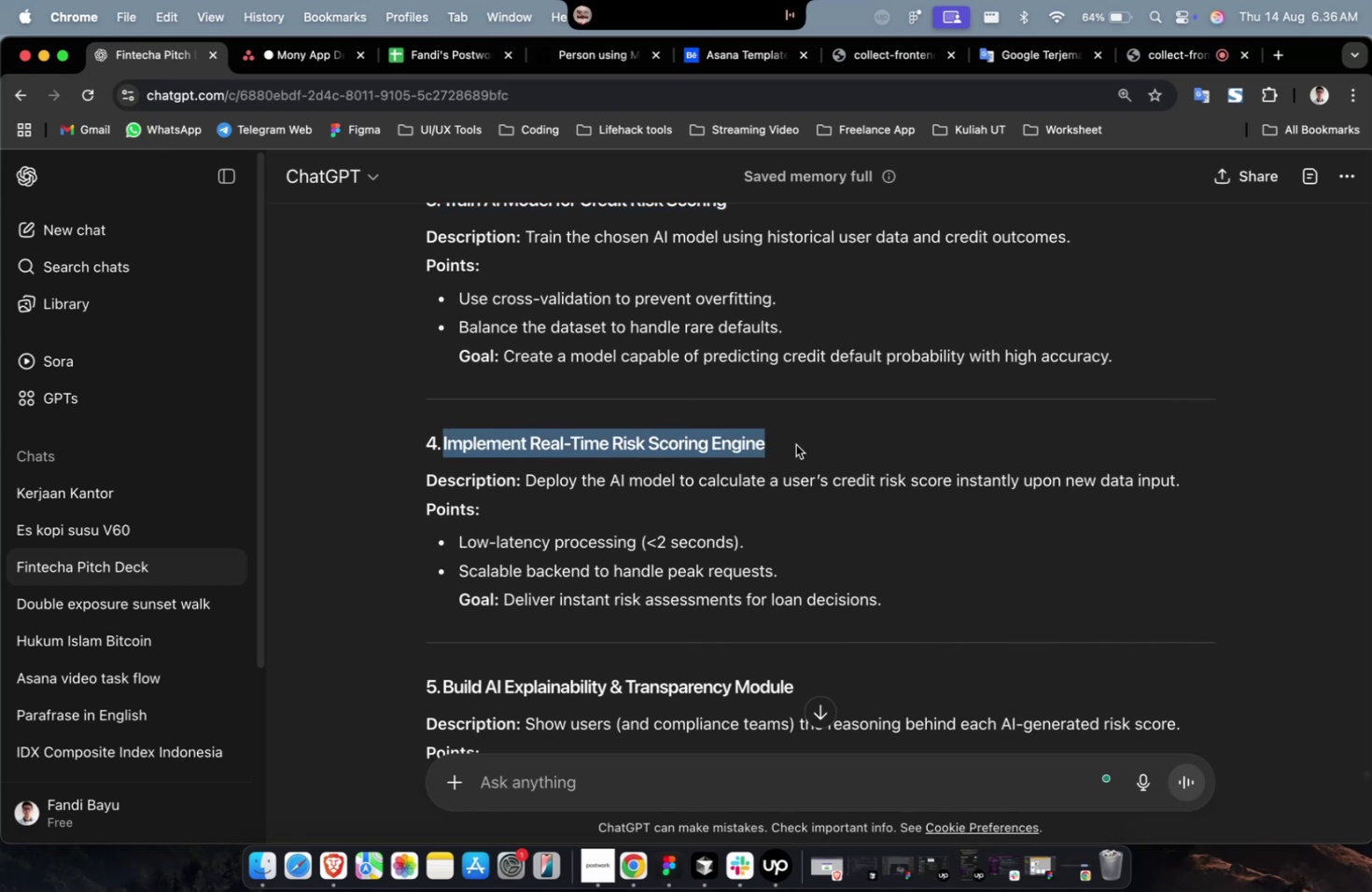 
key(Meta+C)
 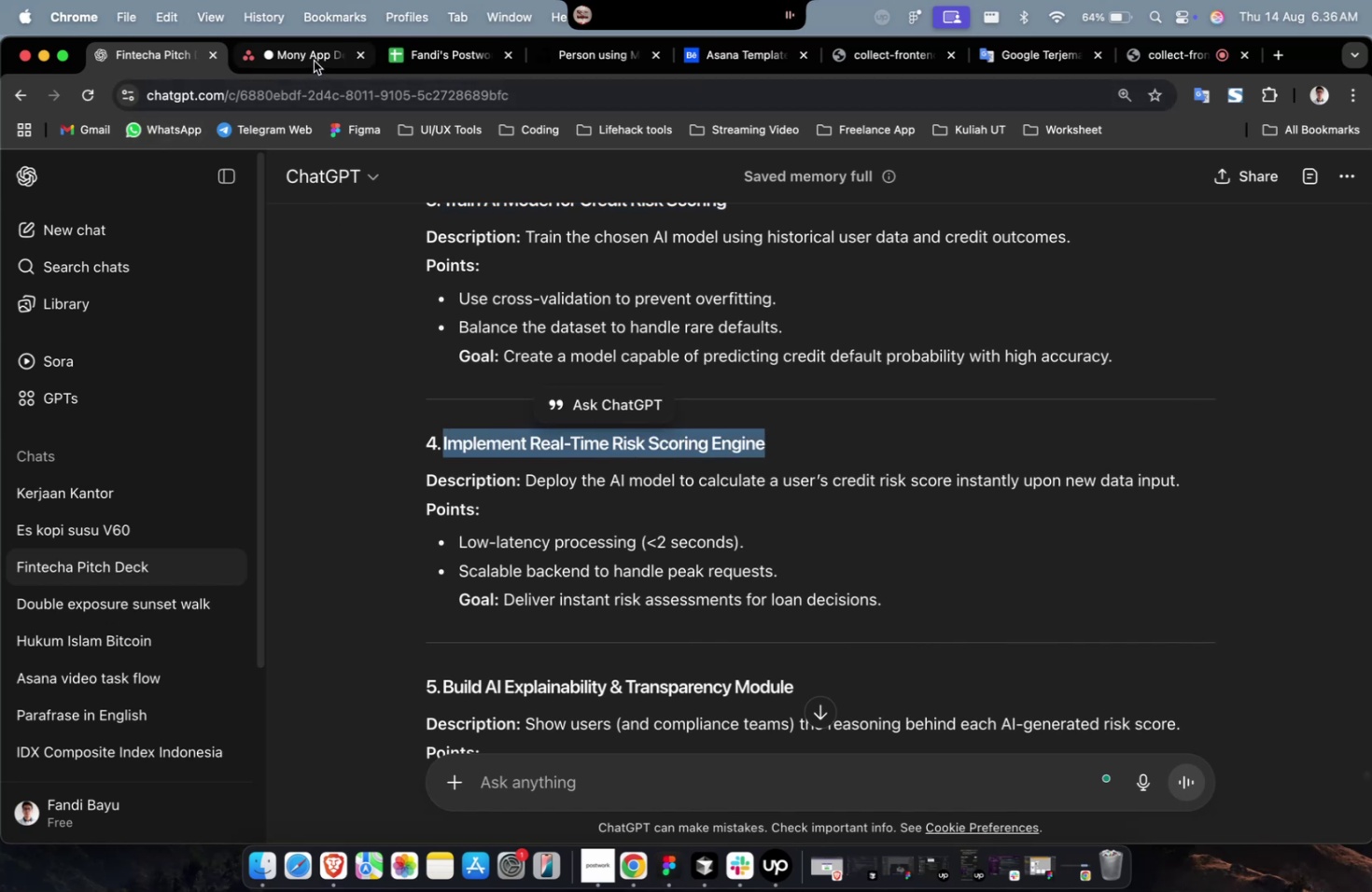 
left_click([314, 61])
 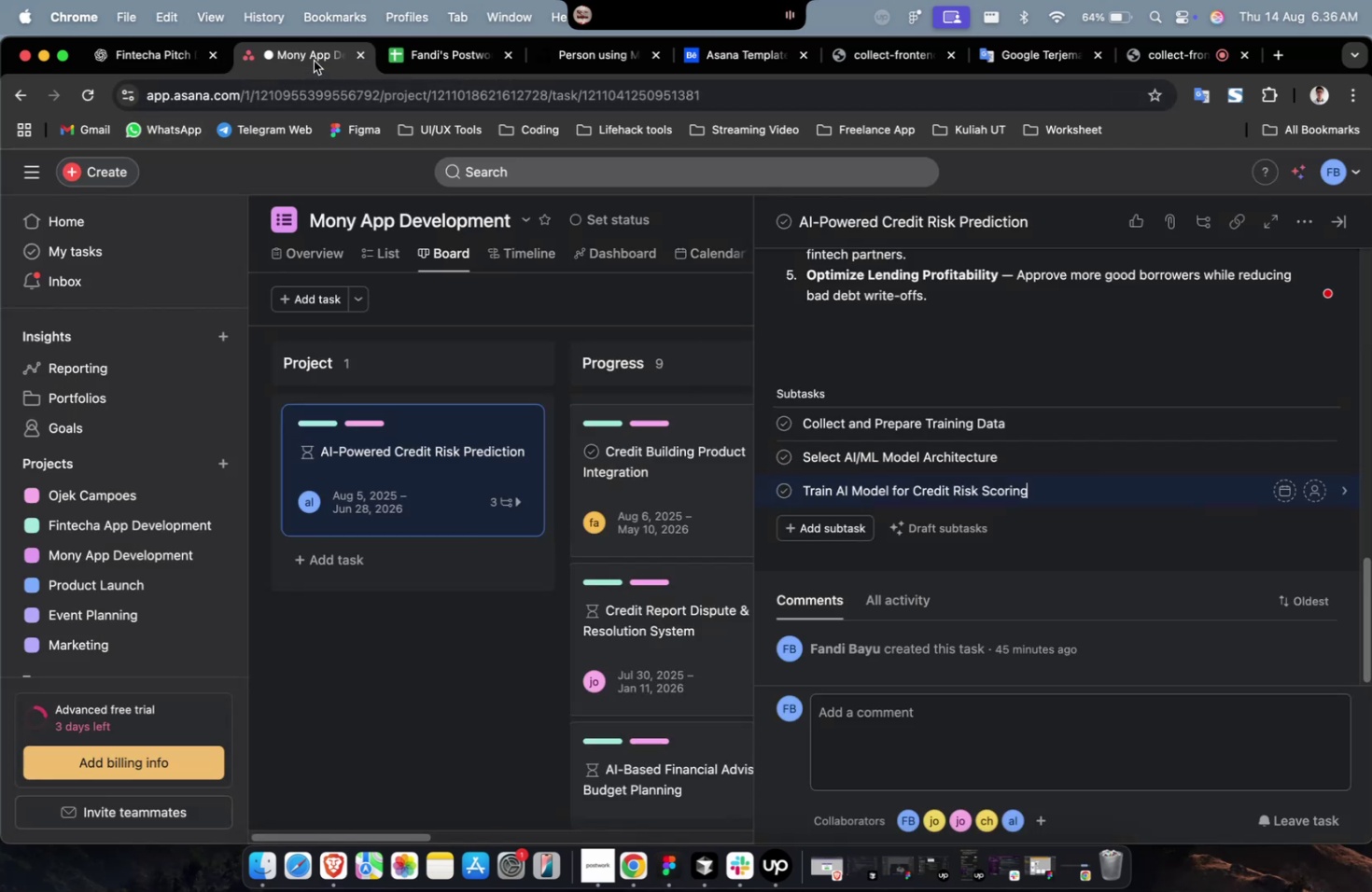 
hold_key(key=CommandLeft, duration=0.45)
 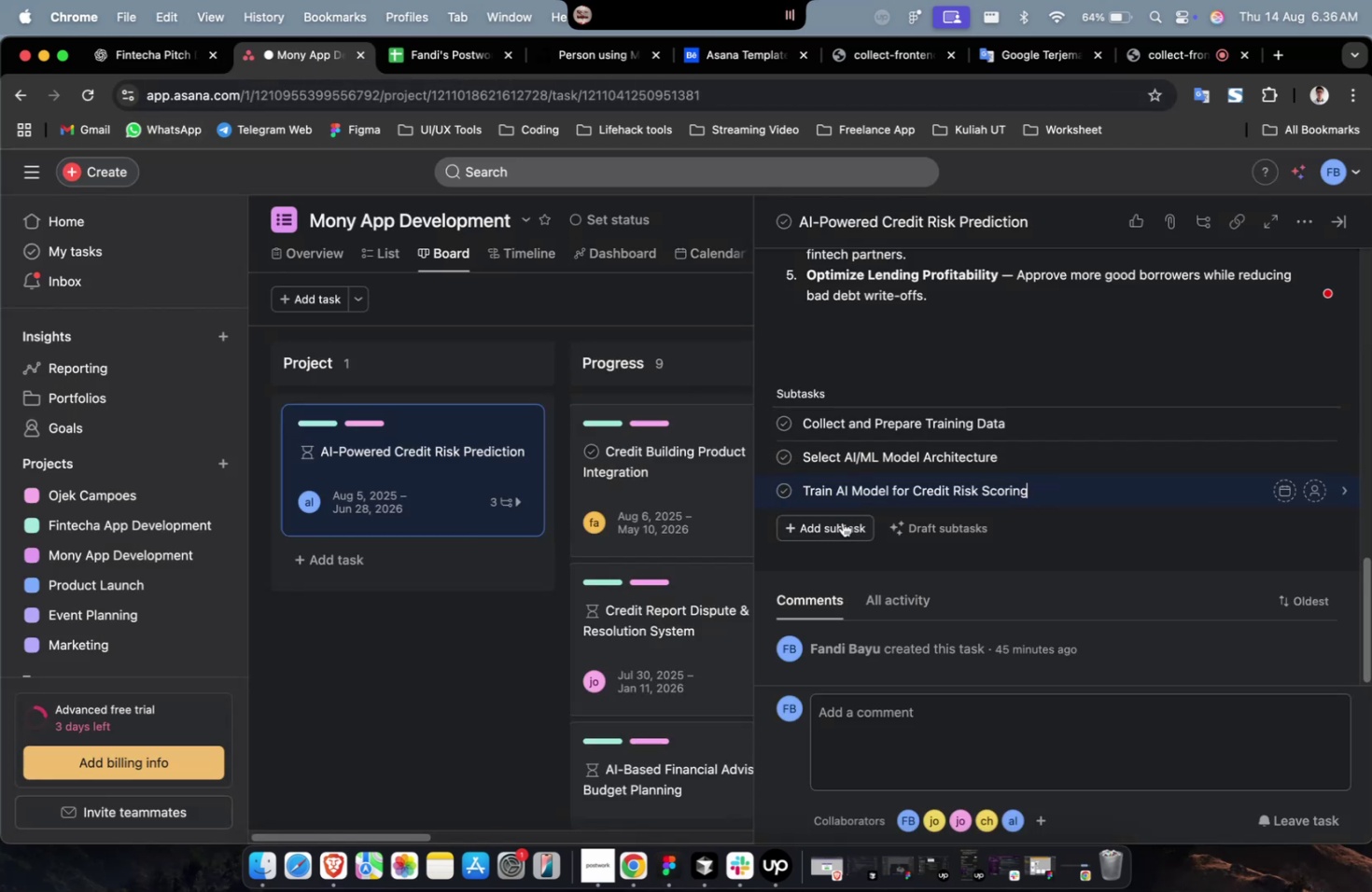 
left_click([843, 526])
 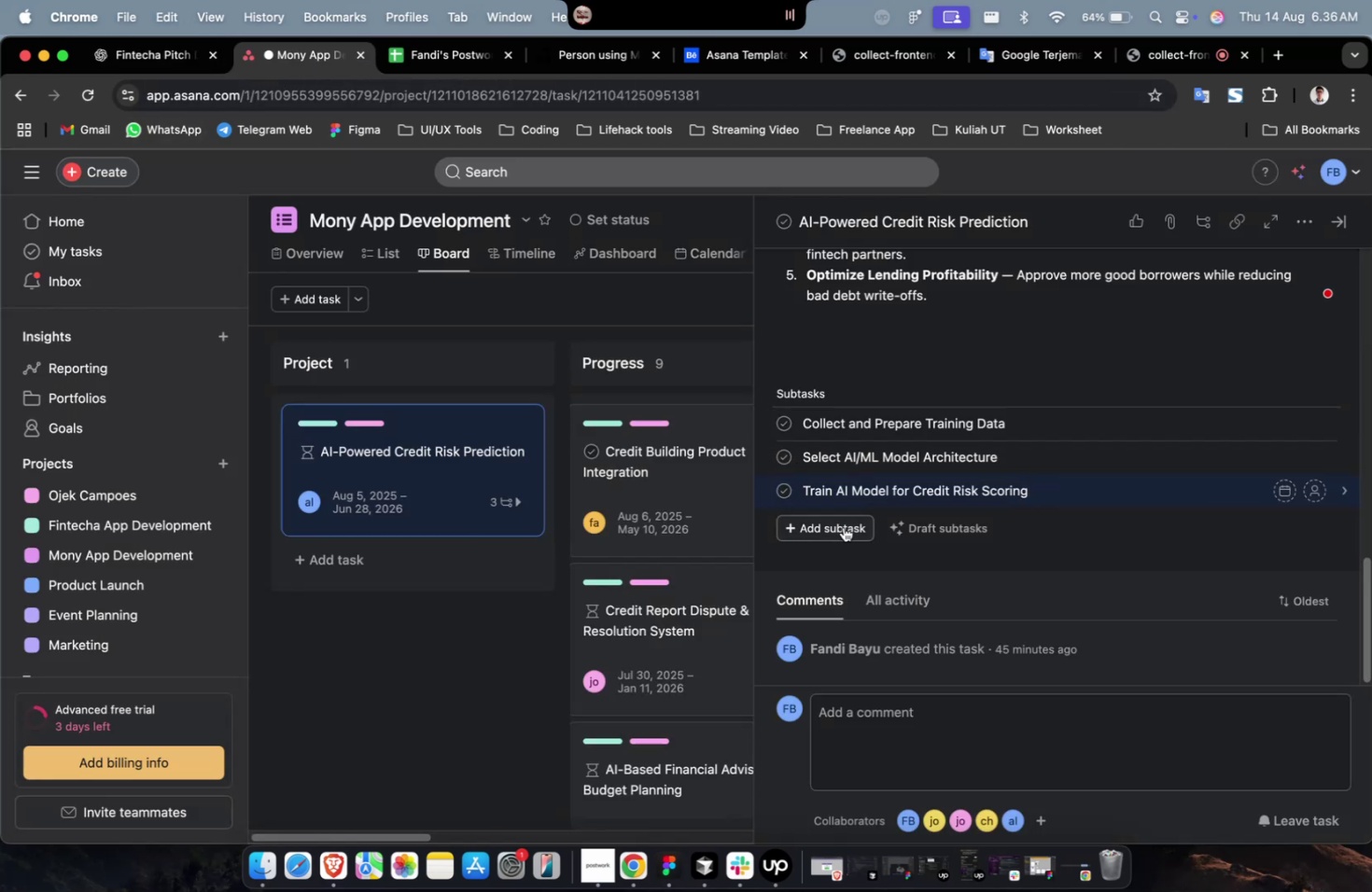 
key(Meta+V)
 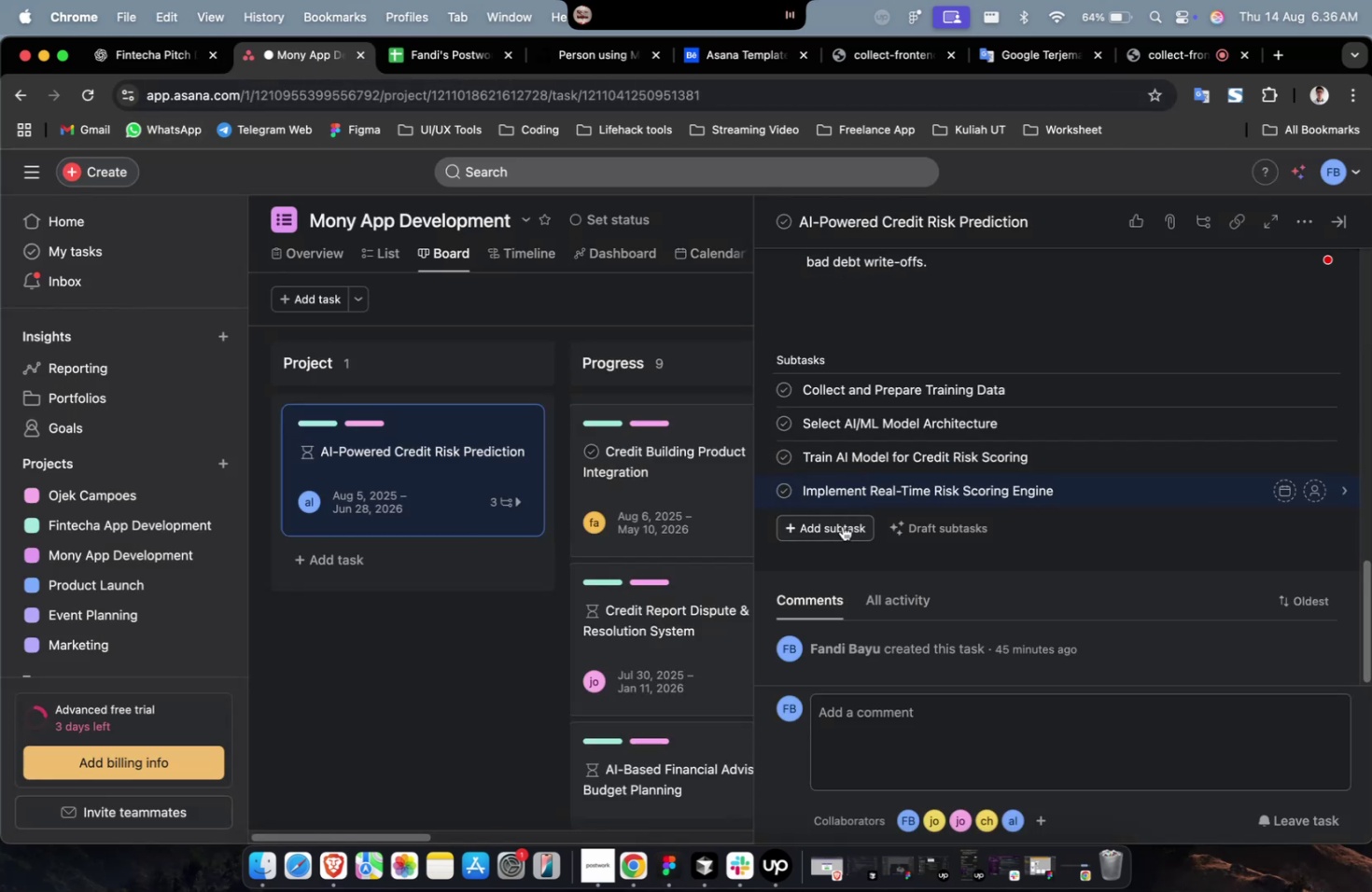 
left_click([842, 525])
 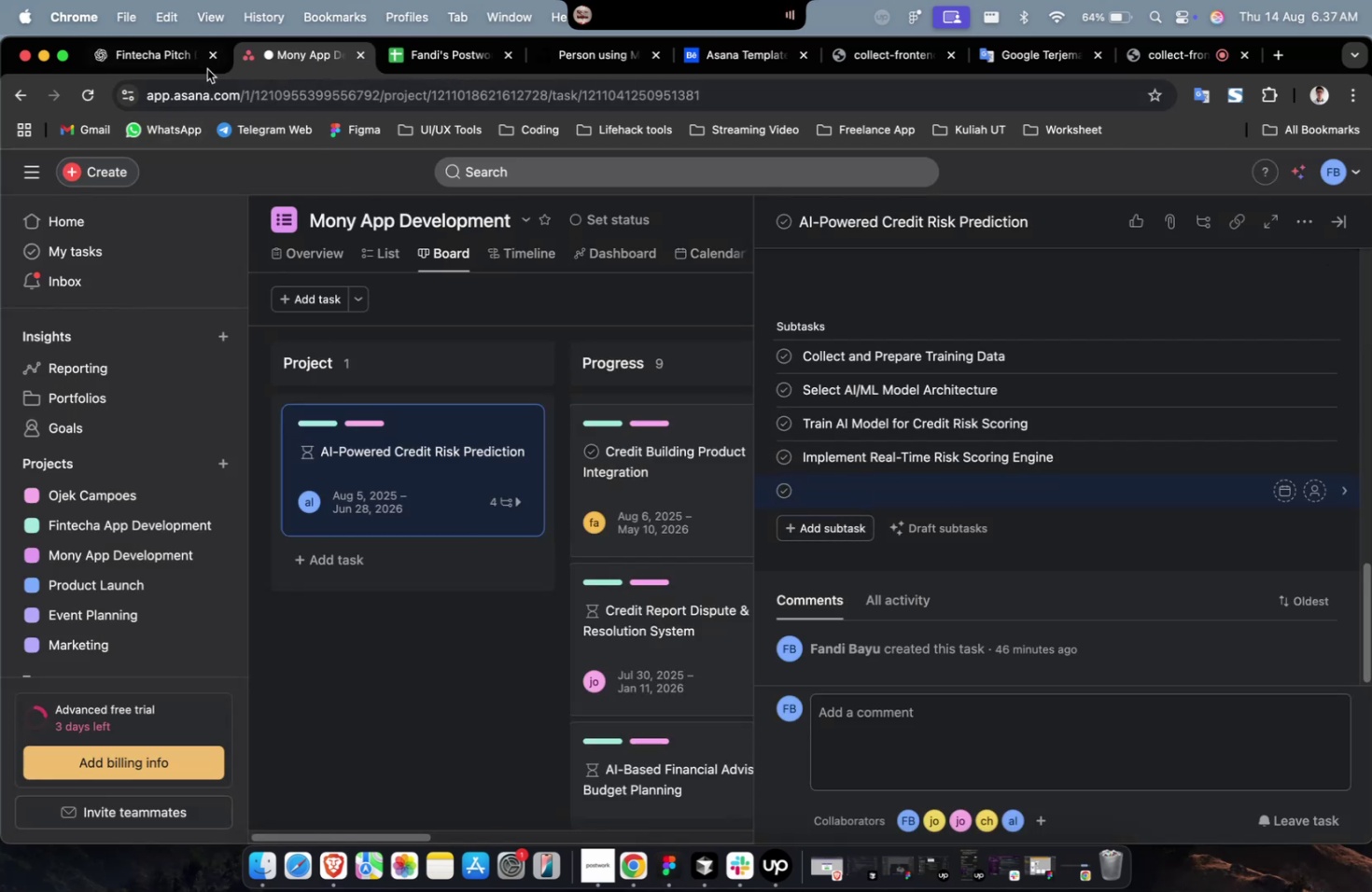 
left_click([161, 58])
 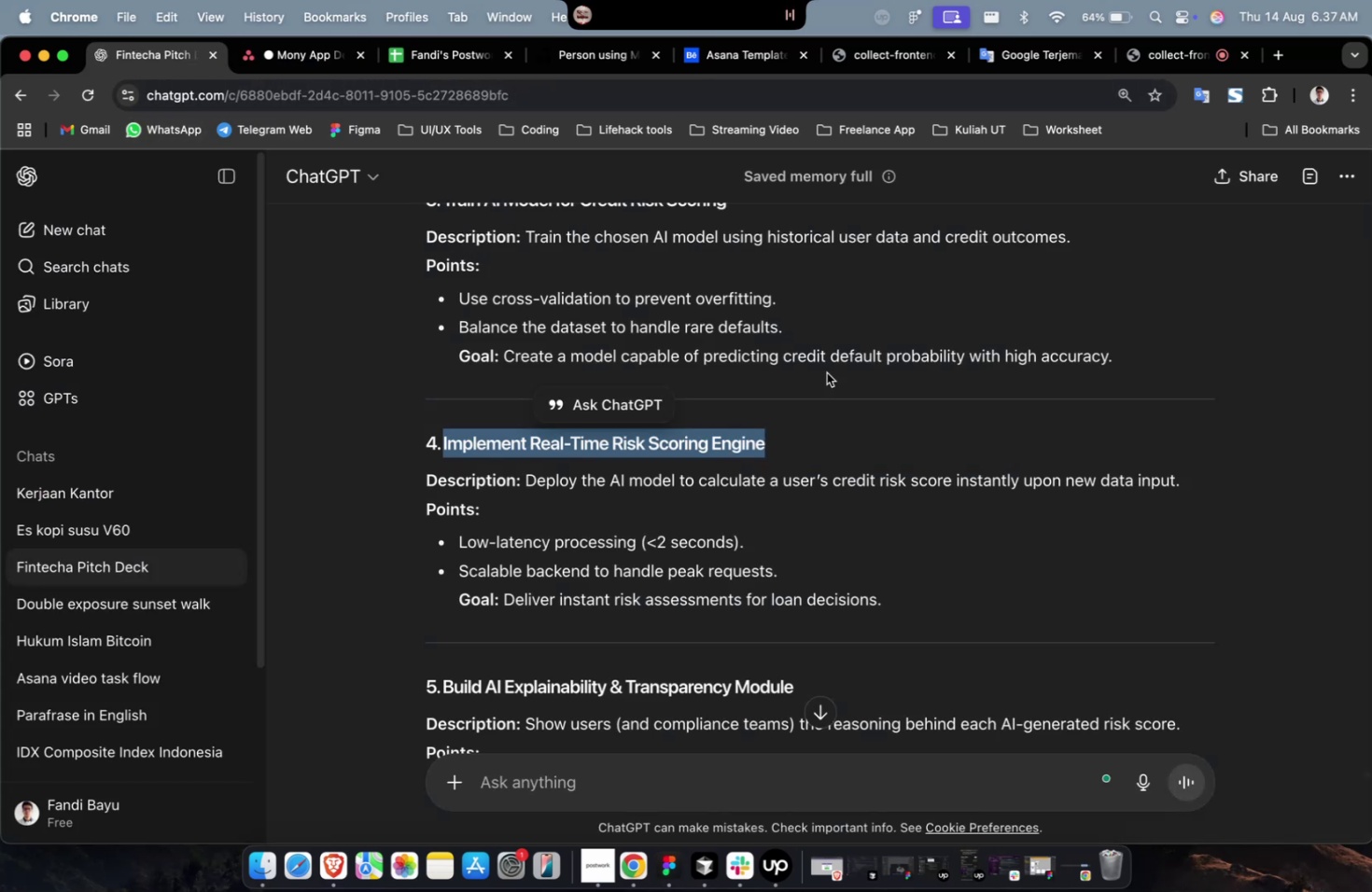 
double_click([845, 378])
 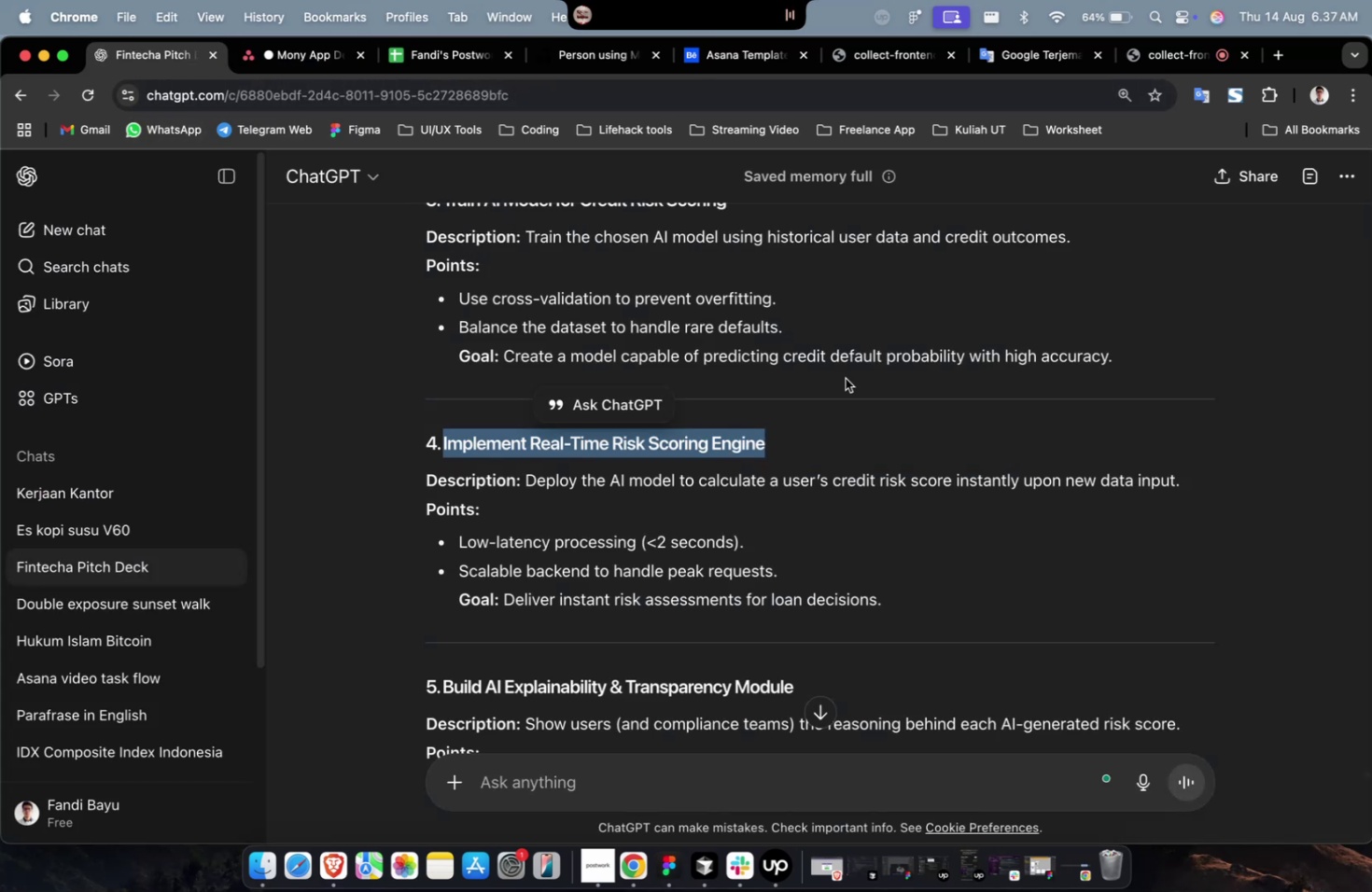 
scroll: coordinate [845, 378], scroll_direction: down, amount: 7.0
 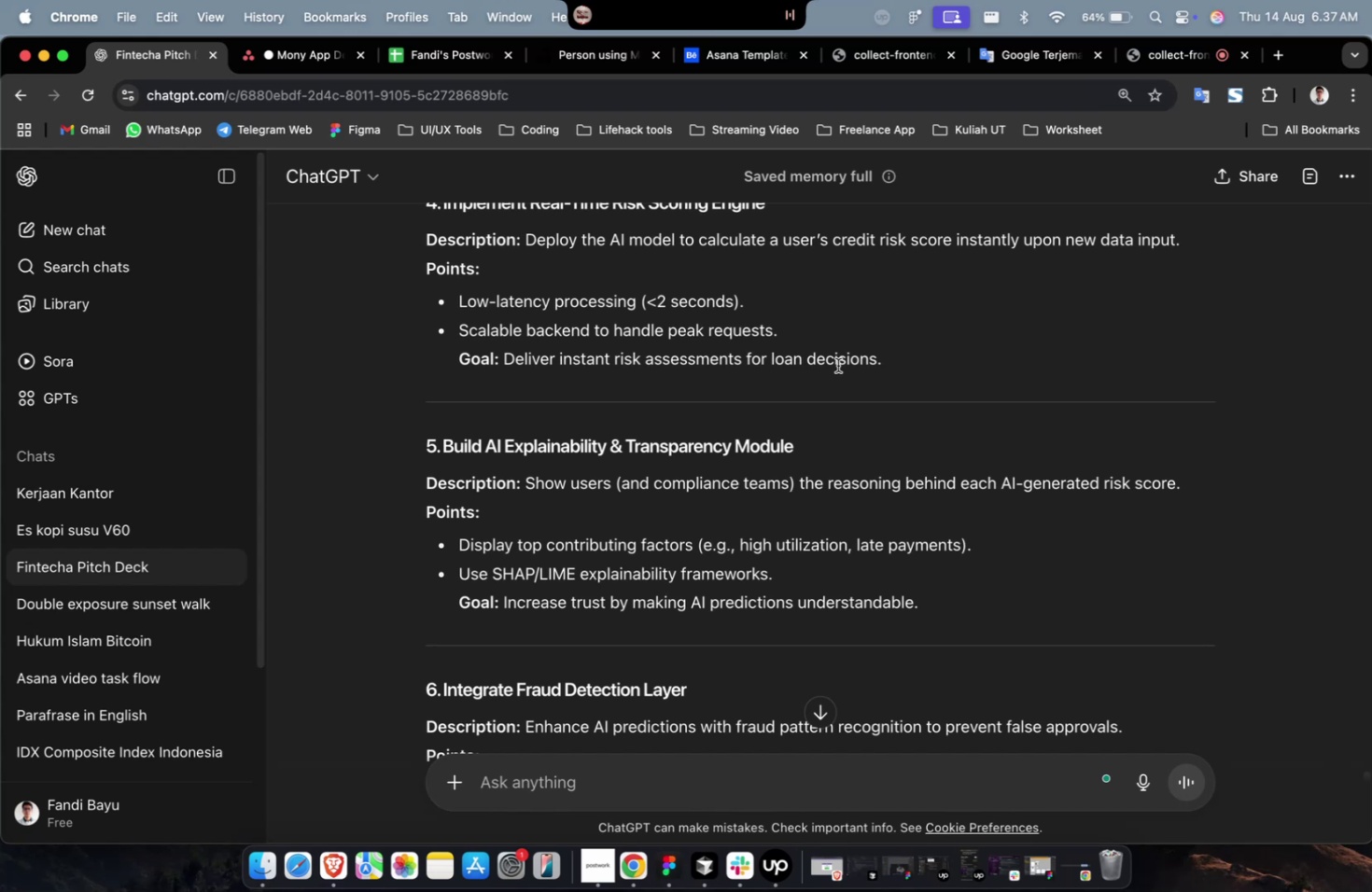 
left_click_drag(start_coordinate=[806, 445], to_coordinate=[442, 442])
 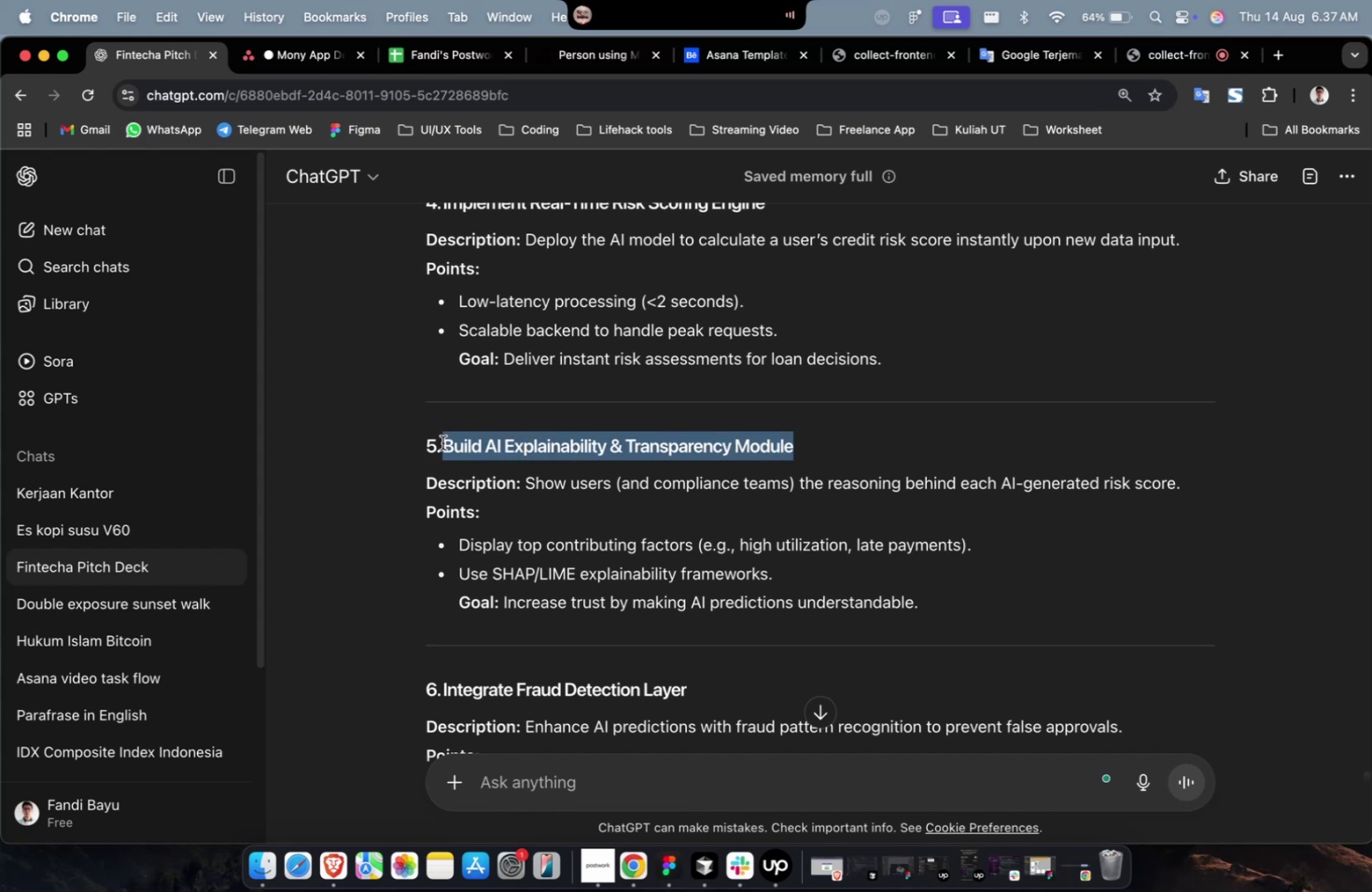 
key(Meta+C)
 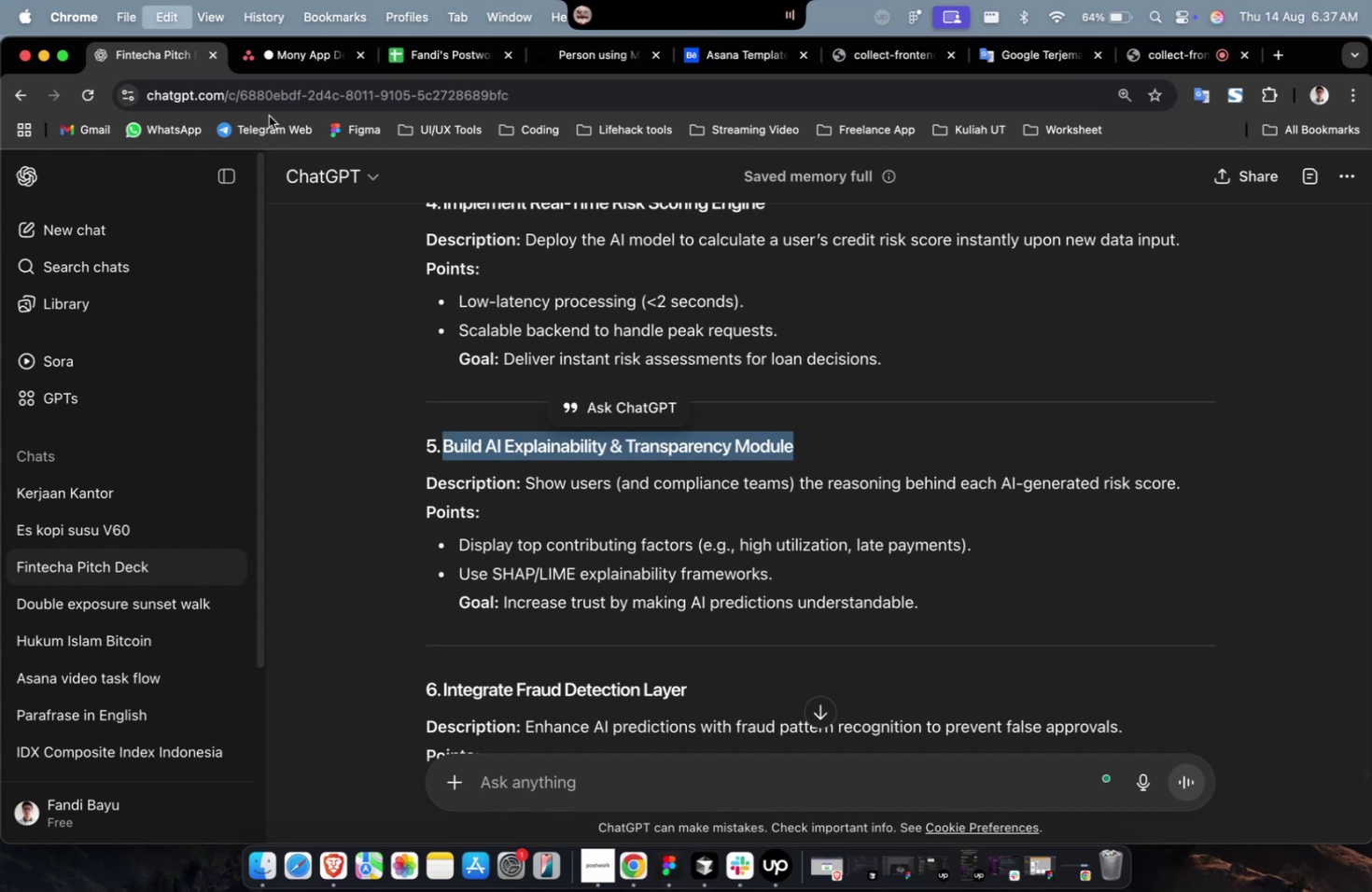 
key(Meta+C)
 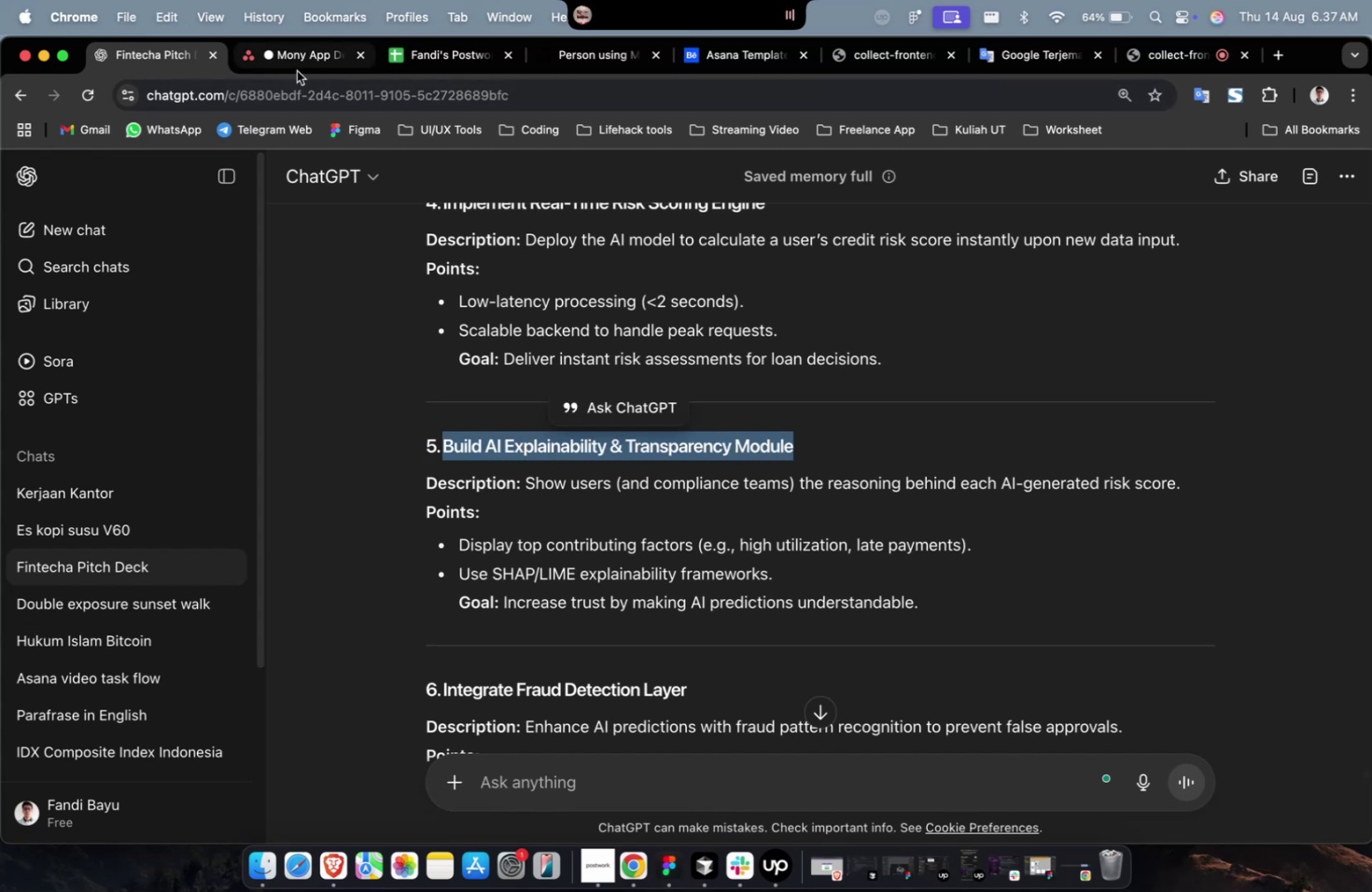 
left_click([297, 71])
 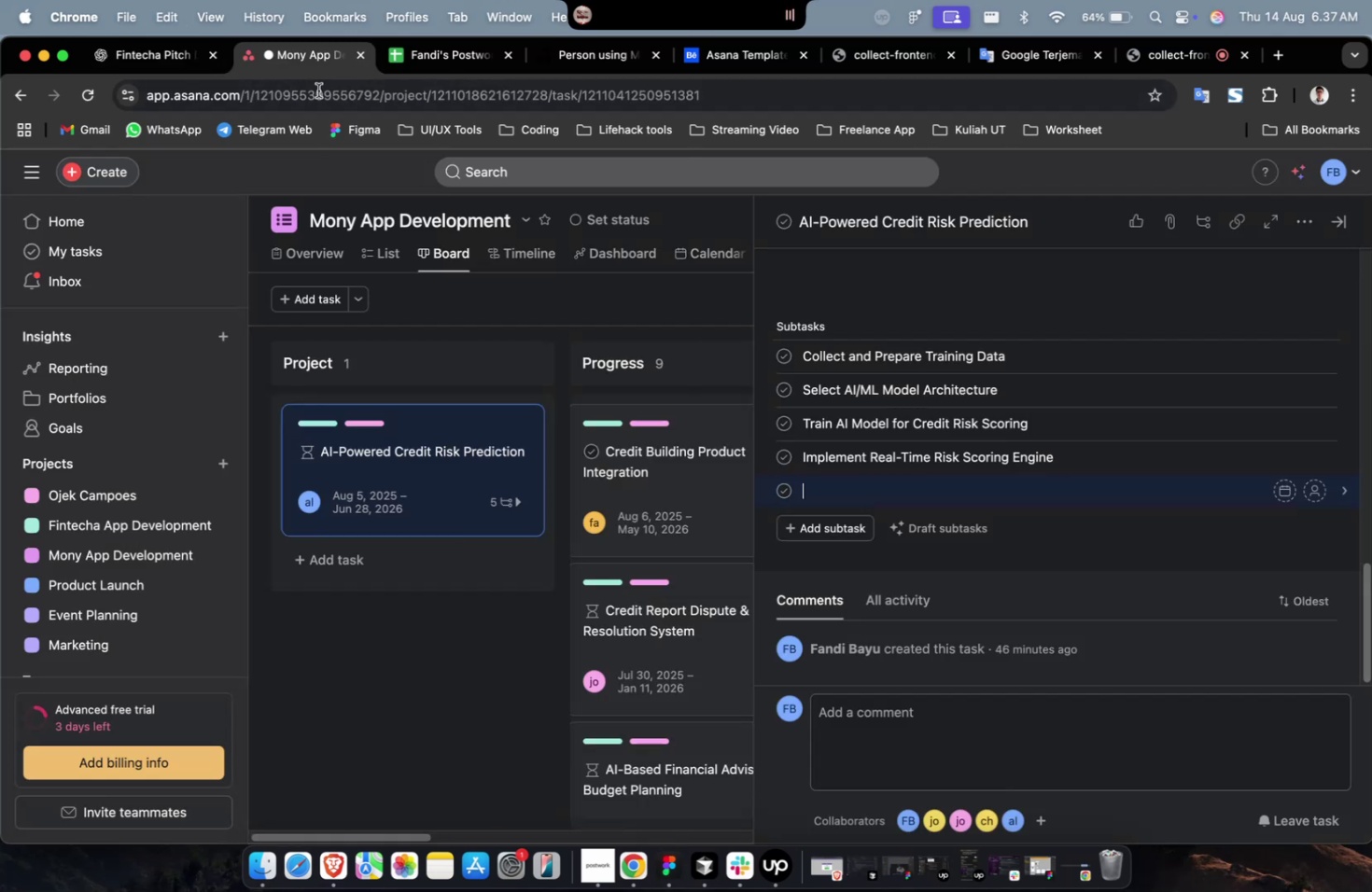 
key(Meta+CommandLeft)
 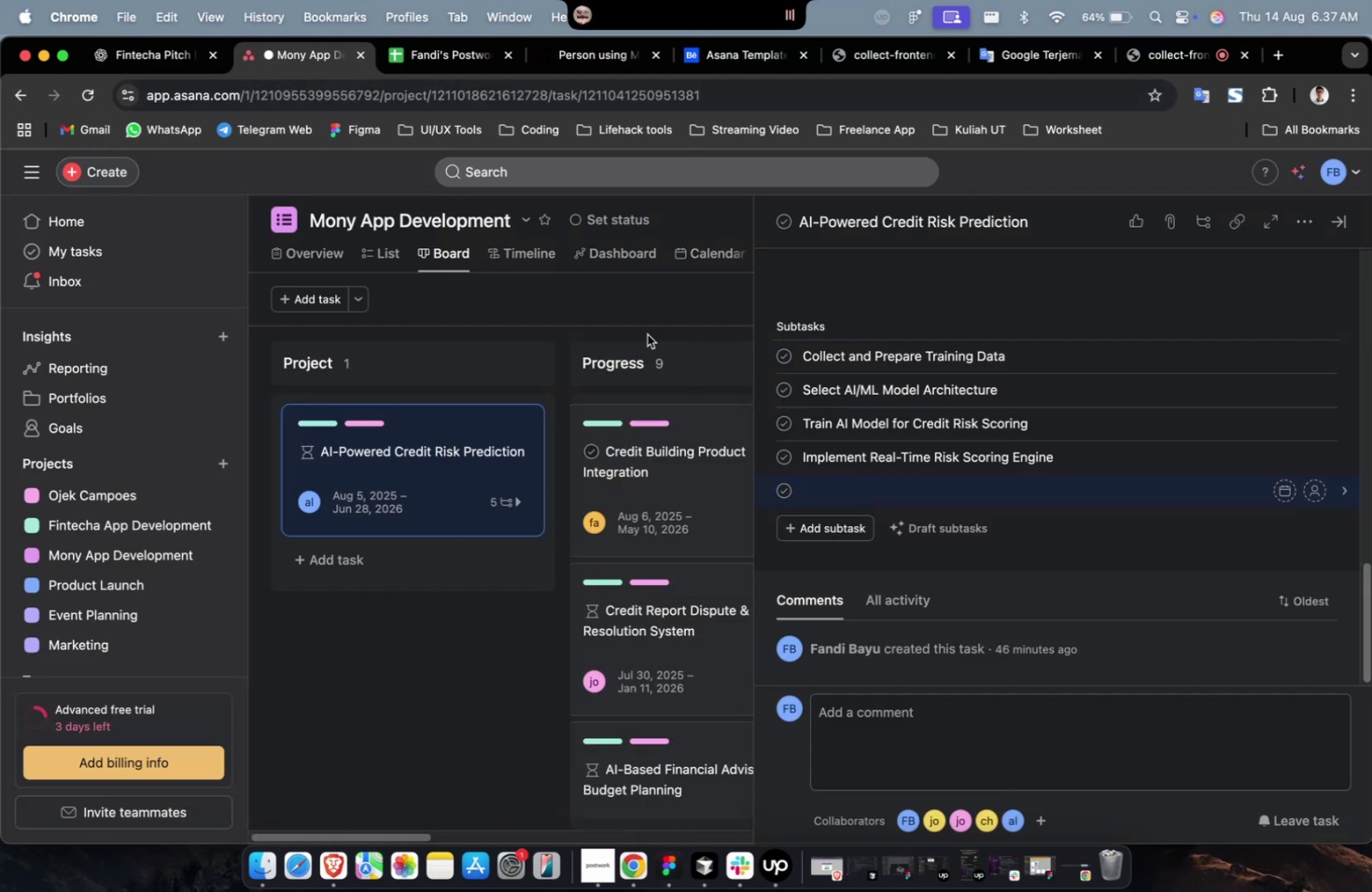 
key(Meta+V)
 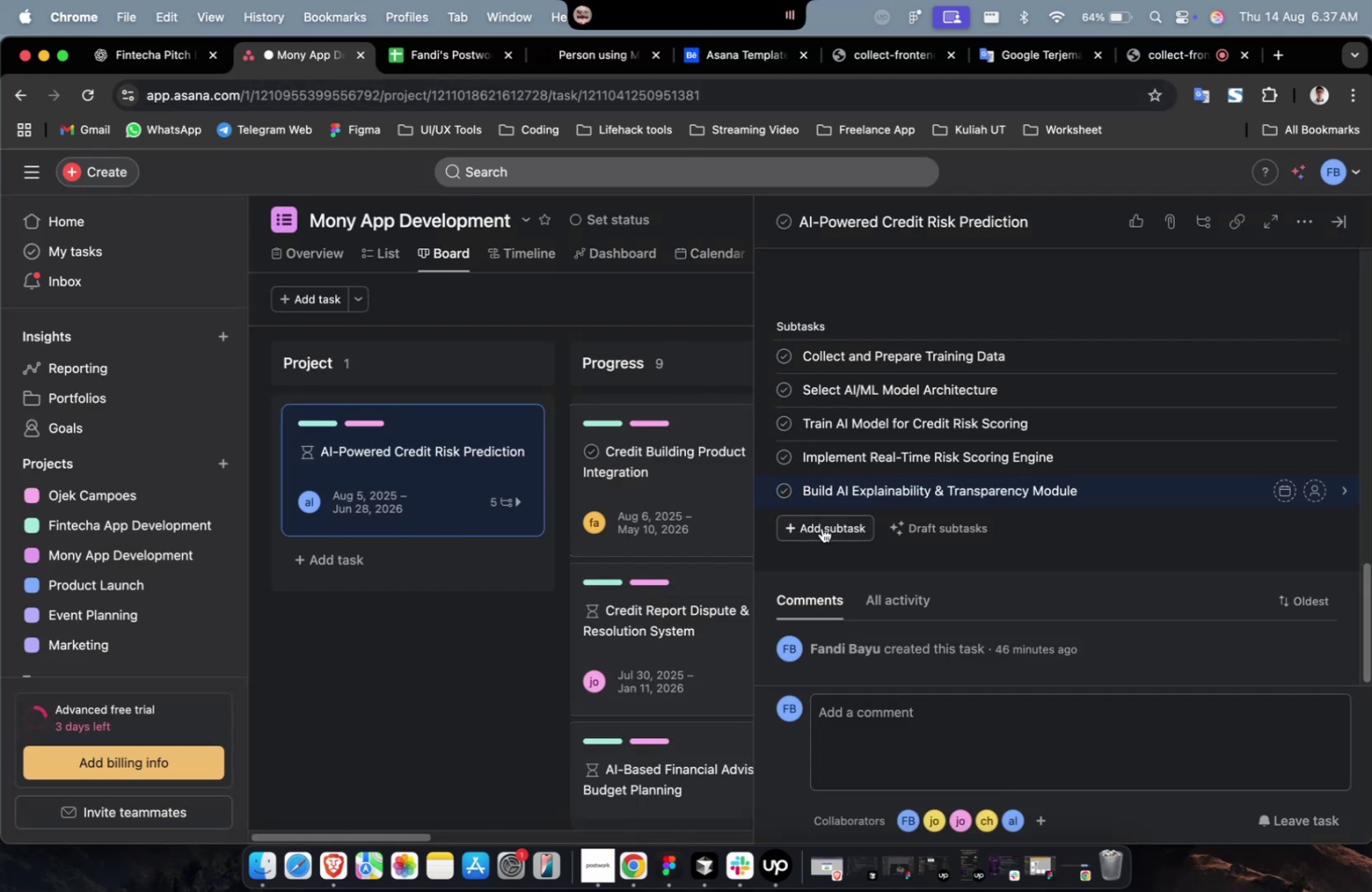 
left_click([821, 527])
 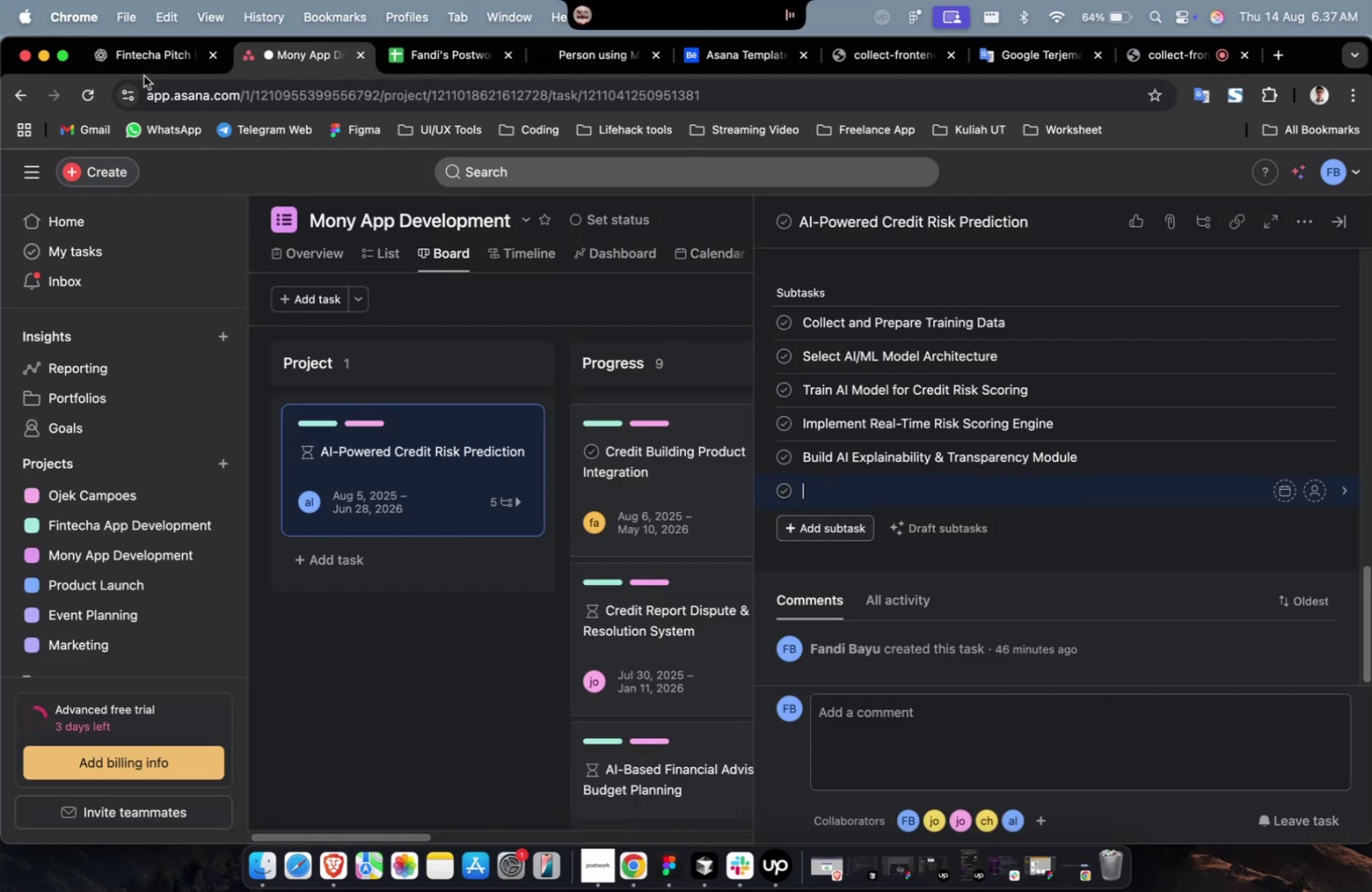 
left_click([155, 55])
 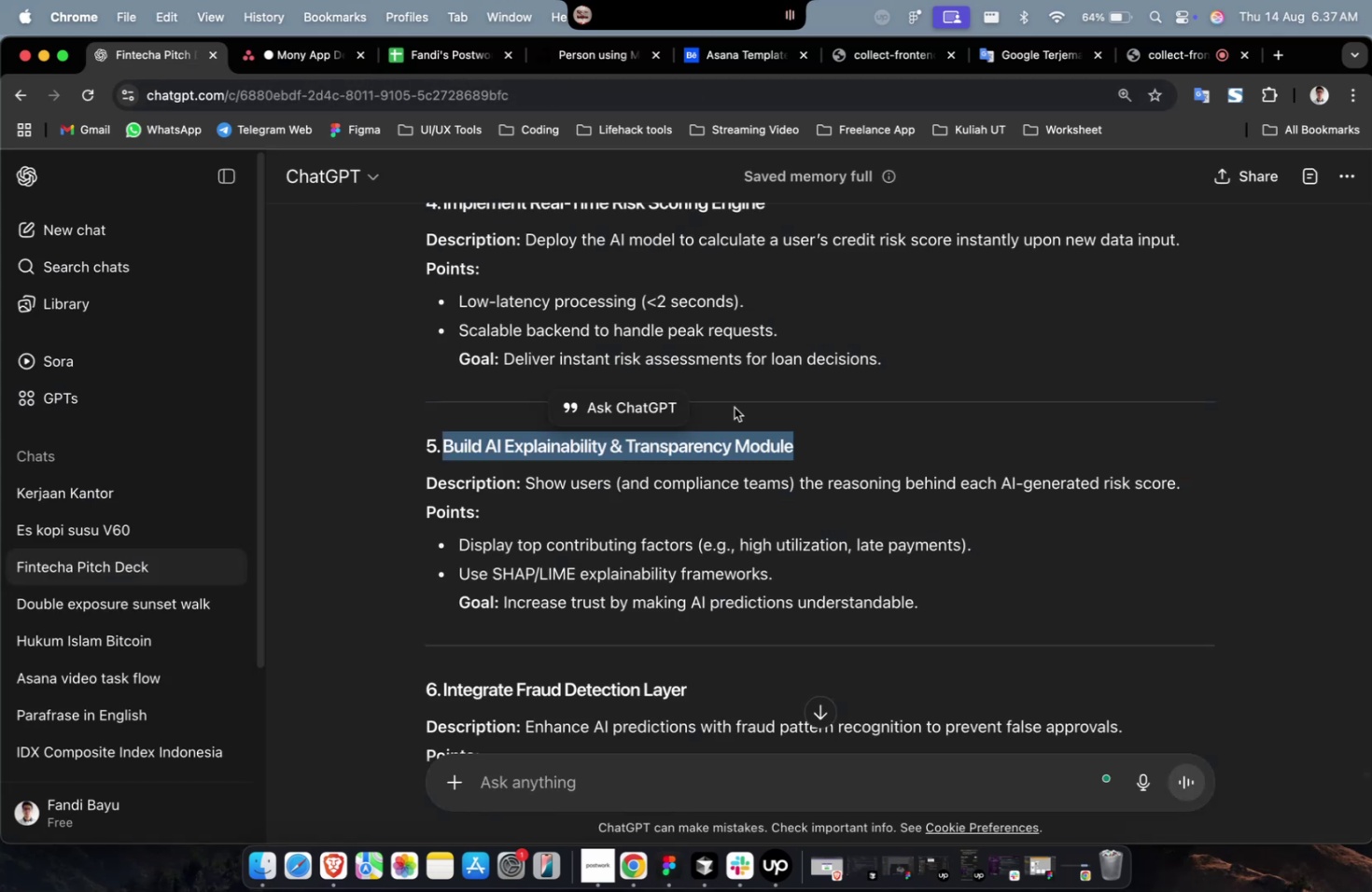 
double_click([734, 407])
 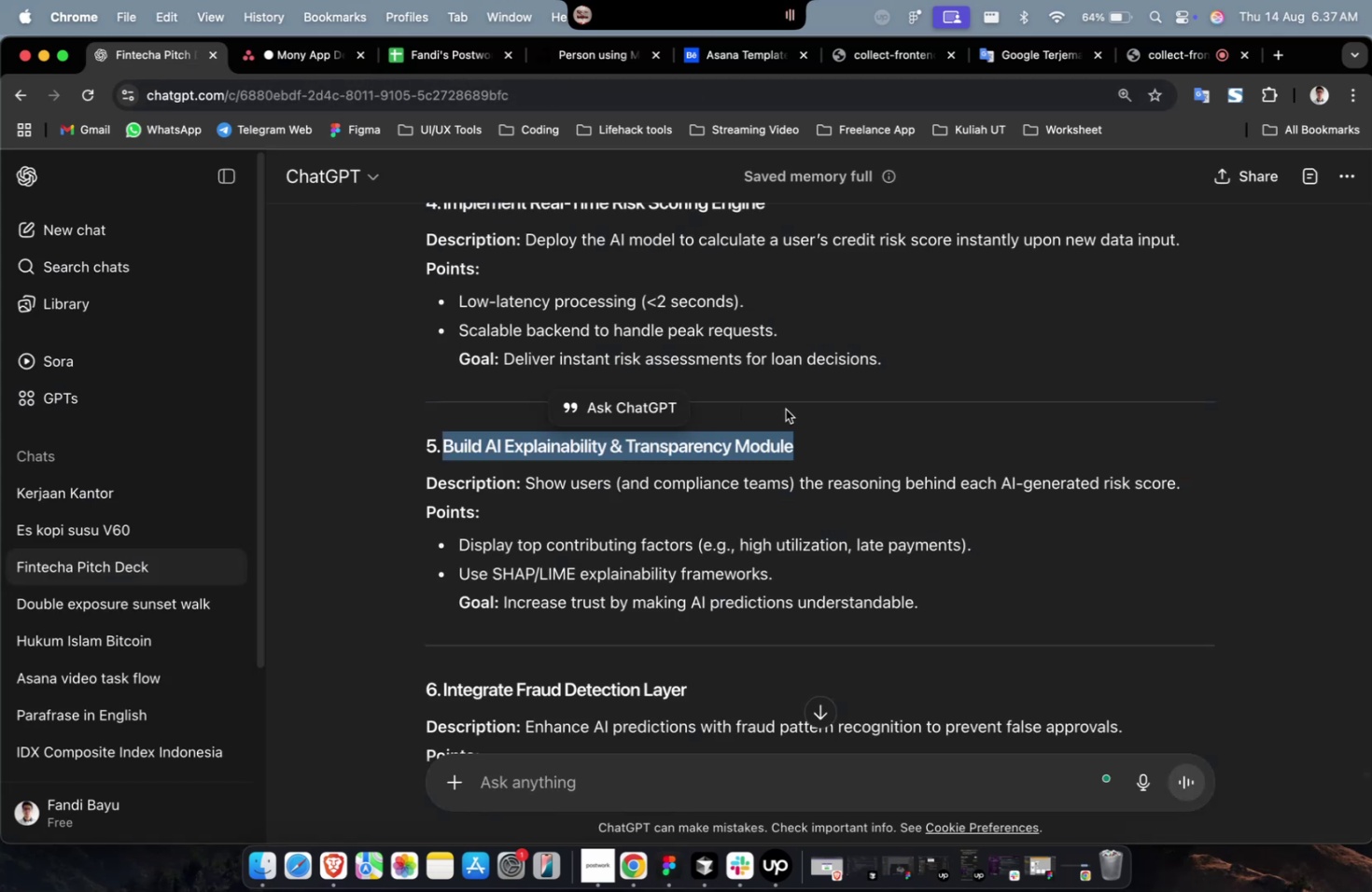 
scroll: coordinate [716, 499], scroll_direction: down, amount: 16.0
 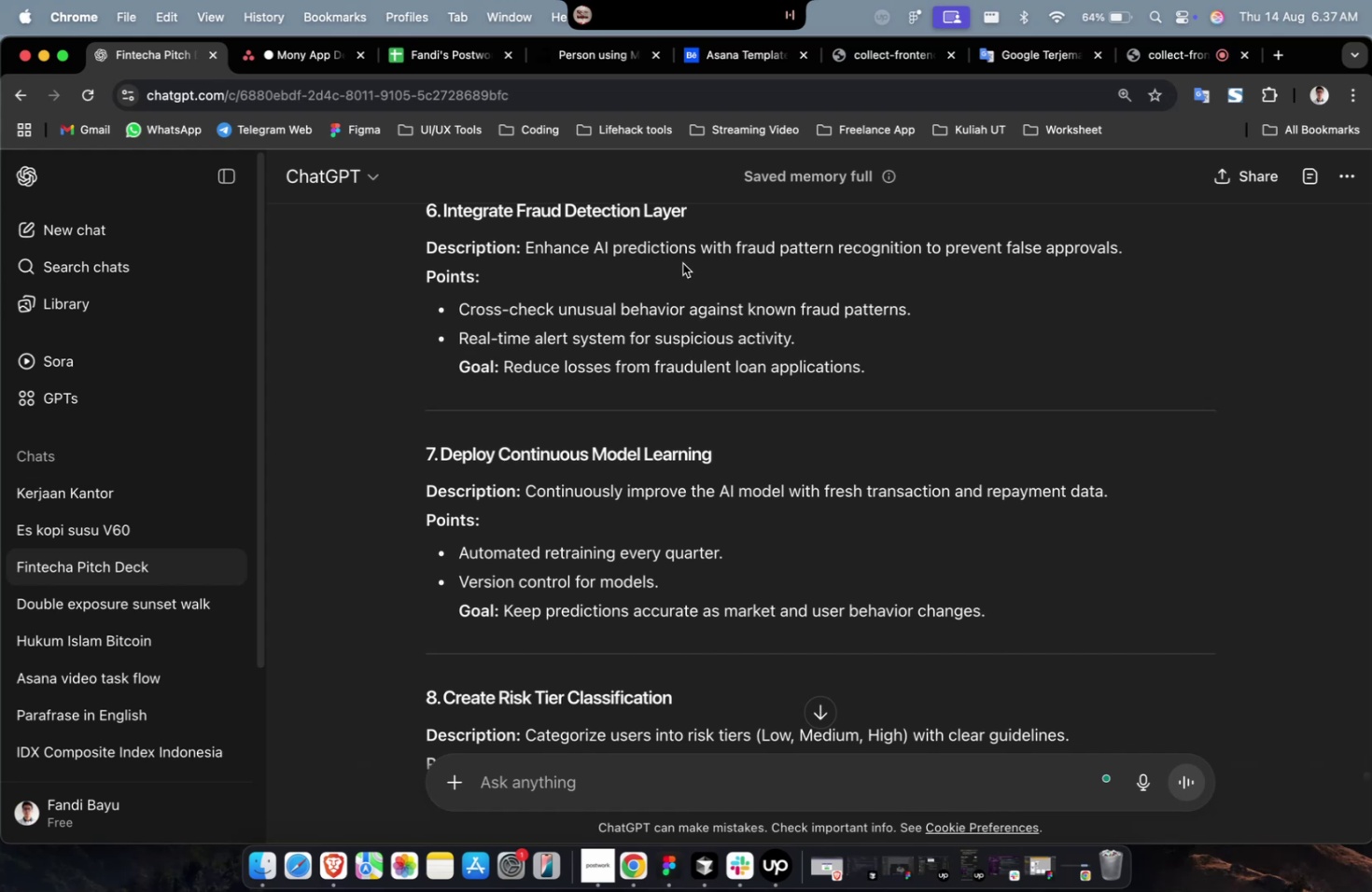 
left_click_drag(start_coordinate=[694, 212], to_coordinate=[442, 217])
 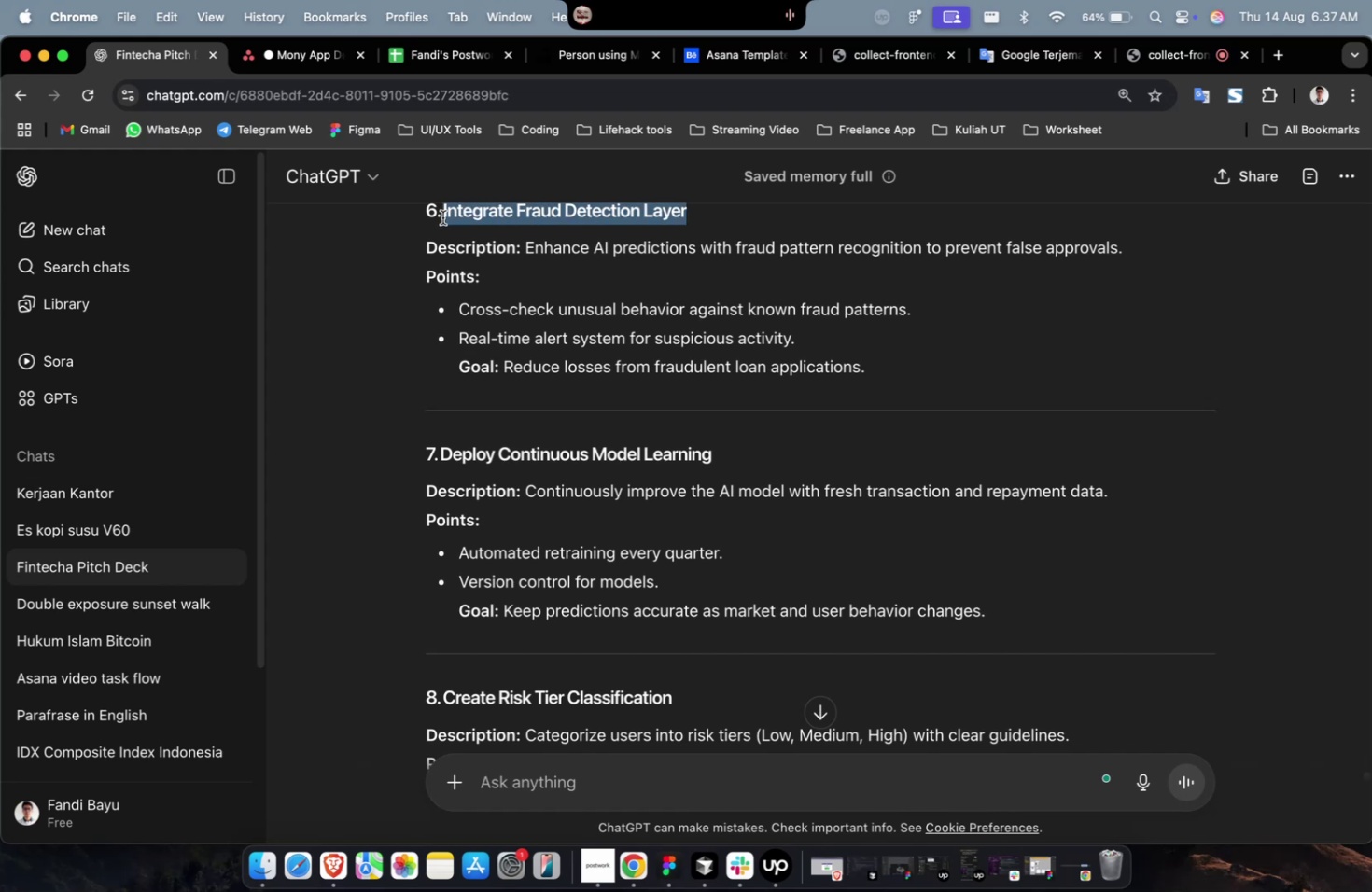 
key(Meta+CommandLeft)
 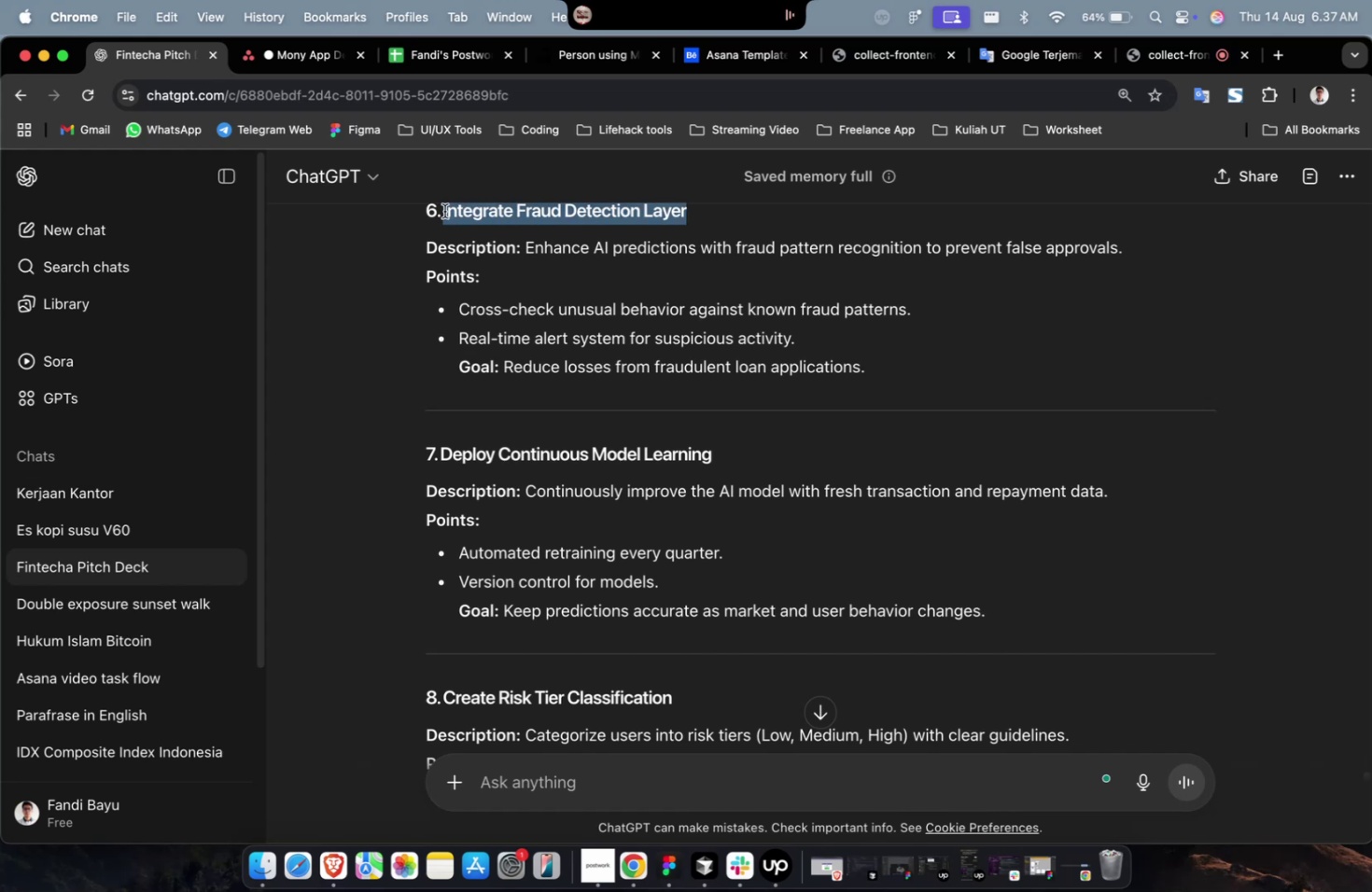 
left_click_drag(start_coordinate=[441, 211], to_coordinate=[711, 213])
 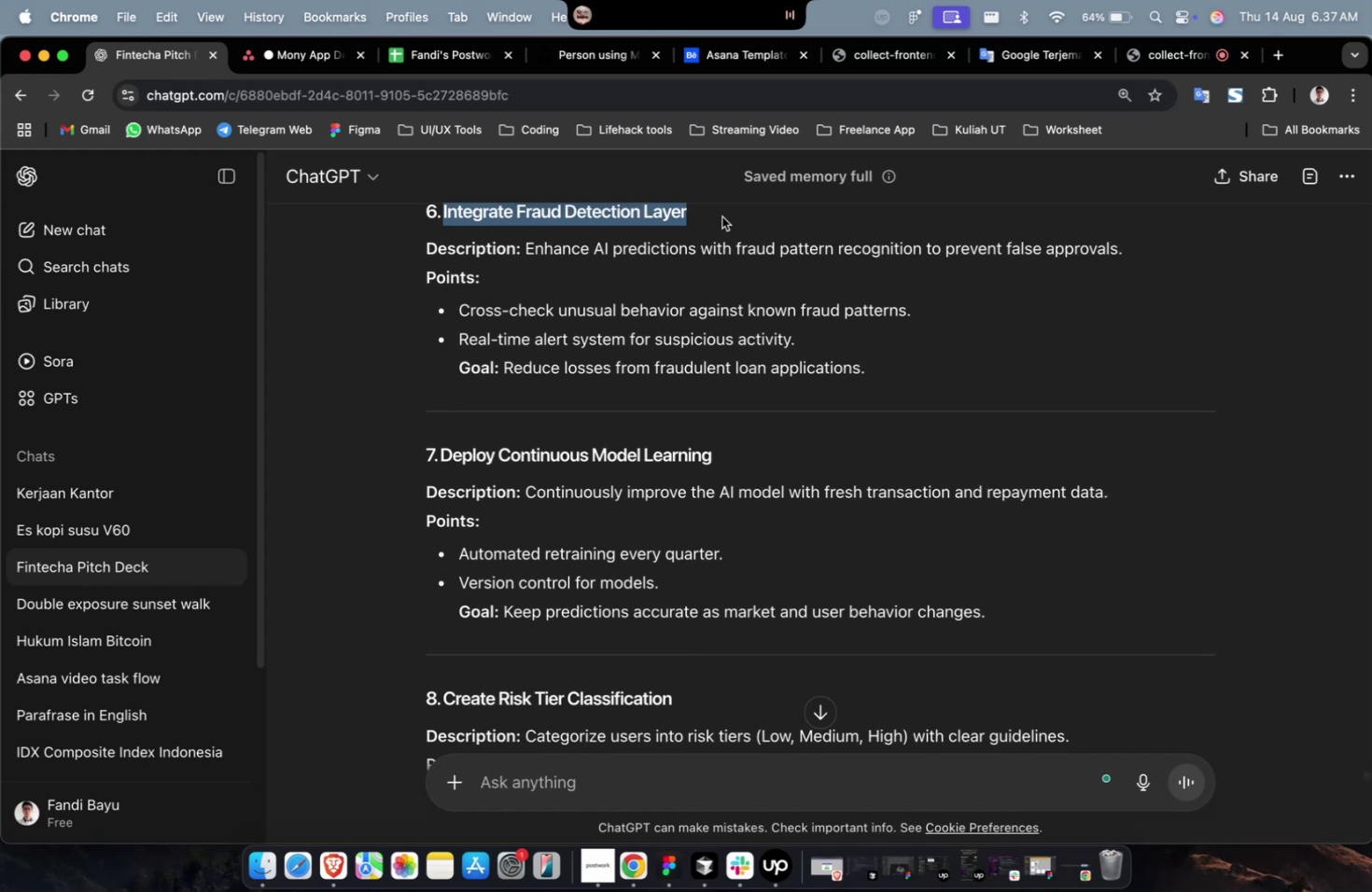 
key(Meta+C)
 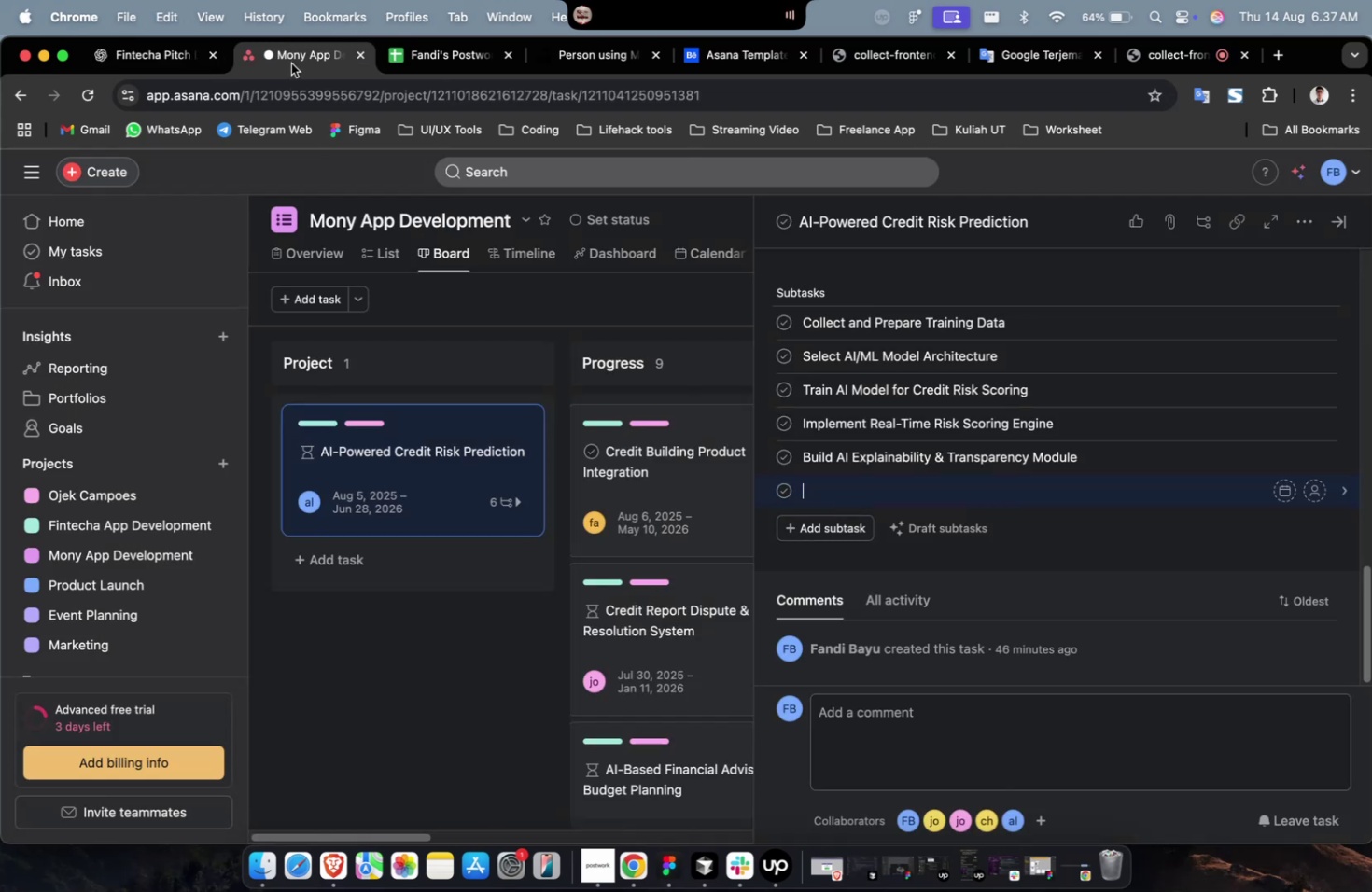 
key(Meta+V)
 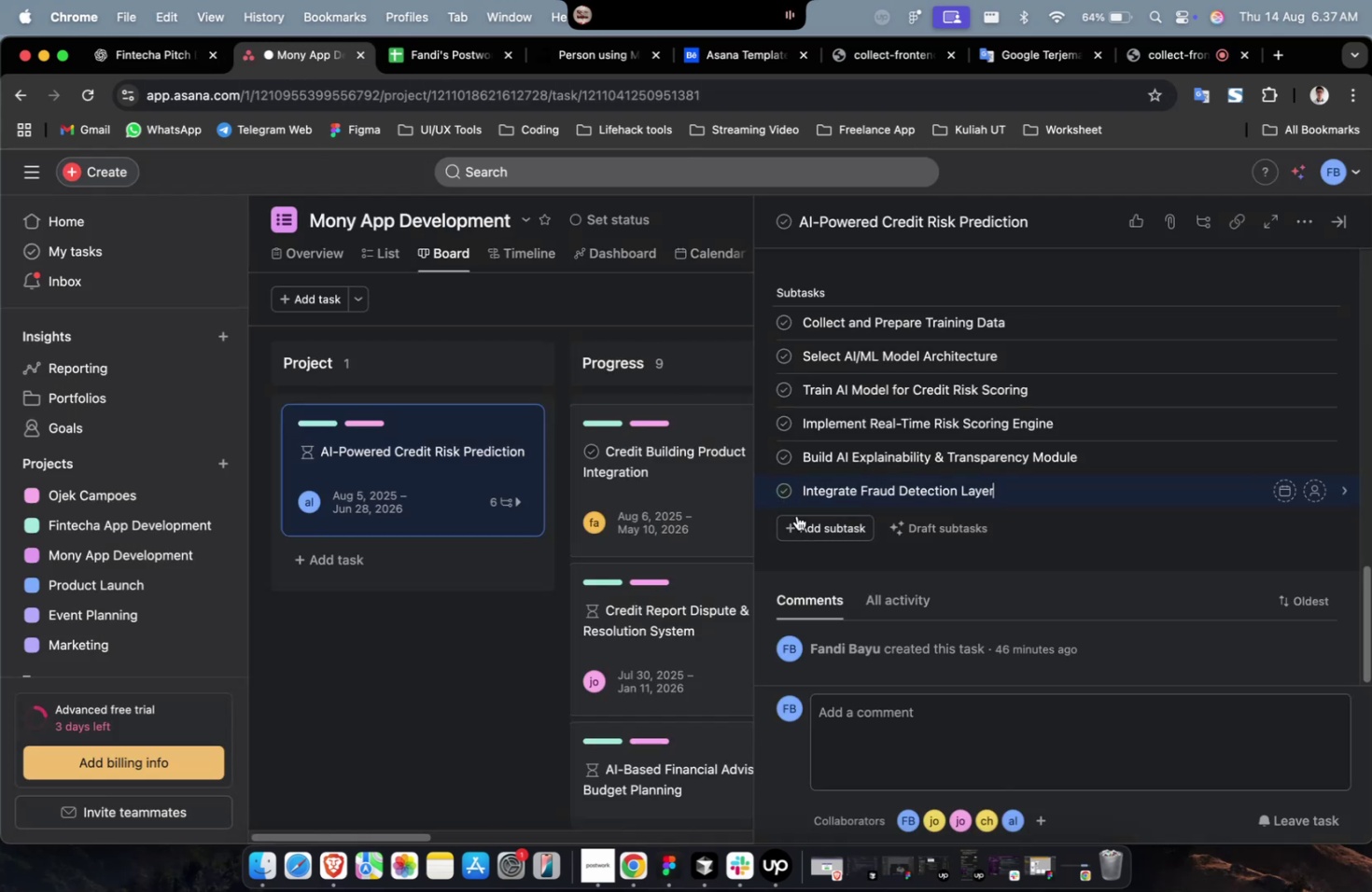 
left_click([799, 518])
 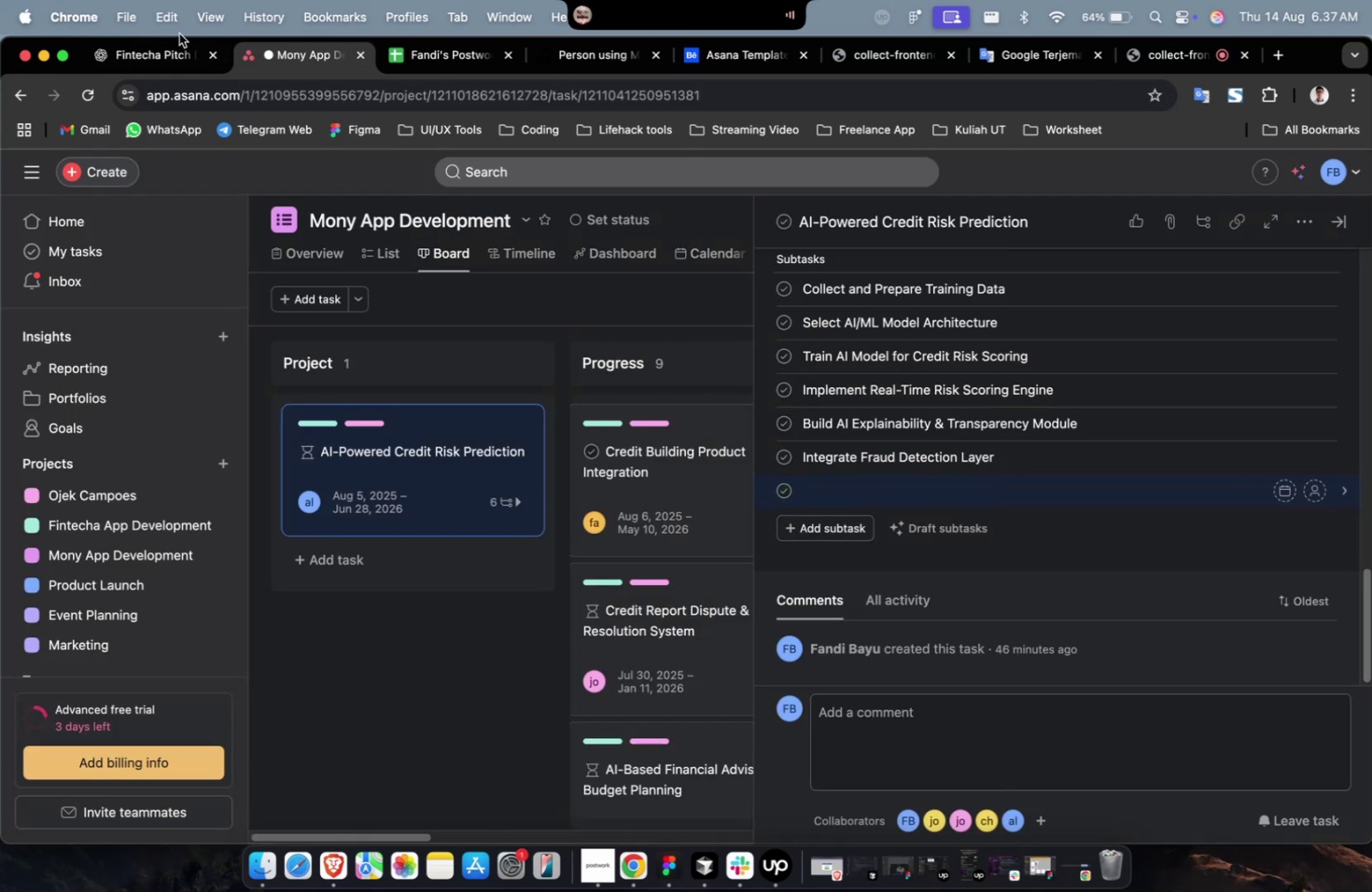 
left_click([143, 61])
 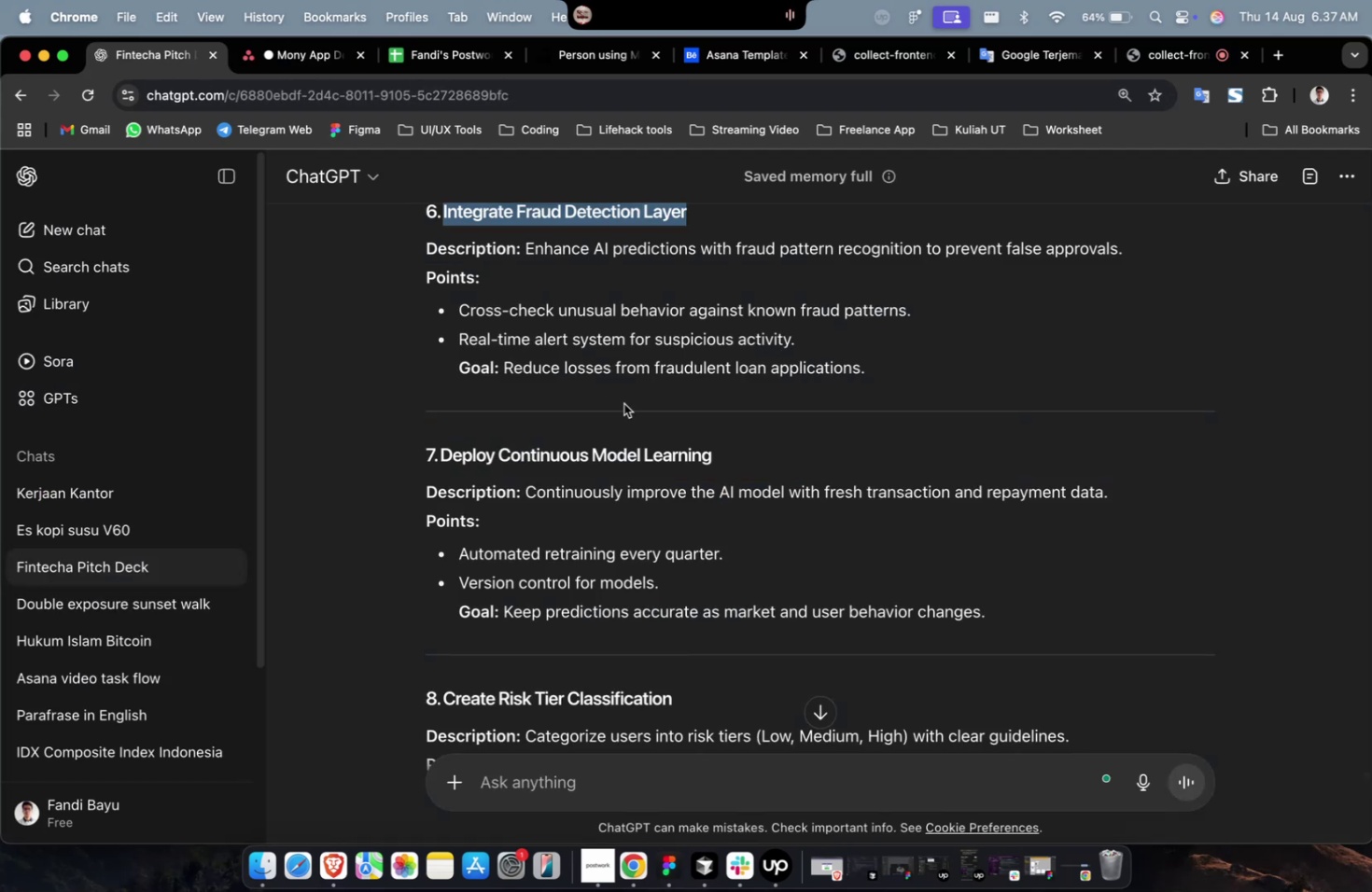 
double_click([683, 436])
 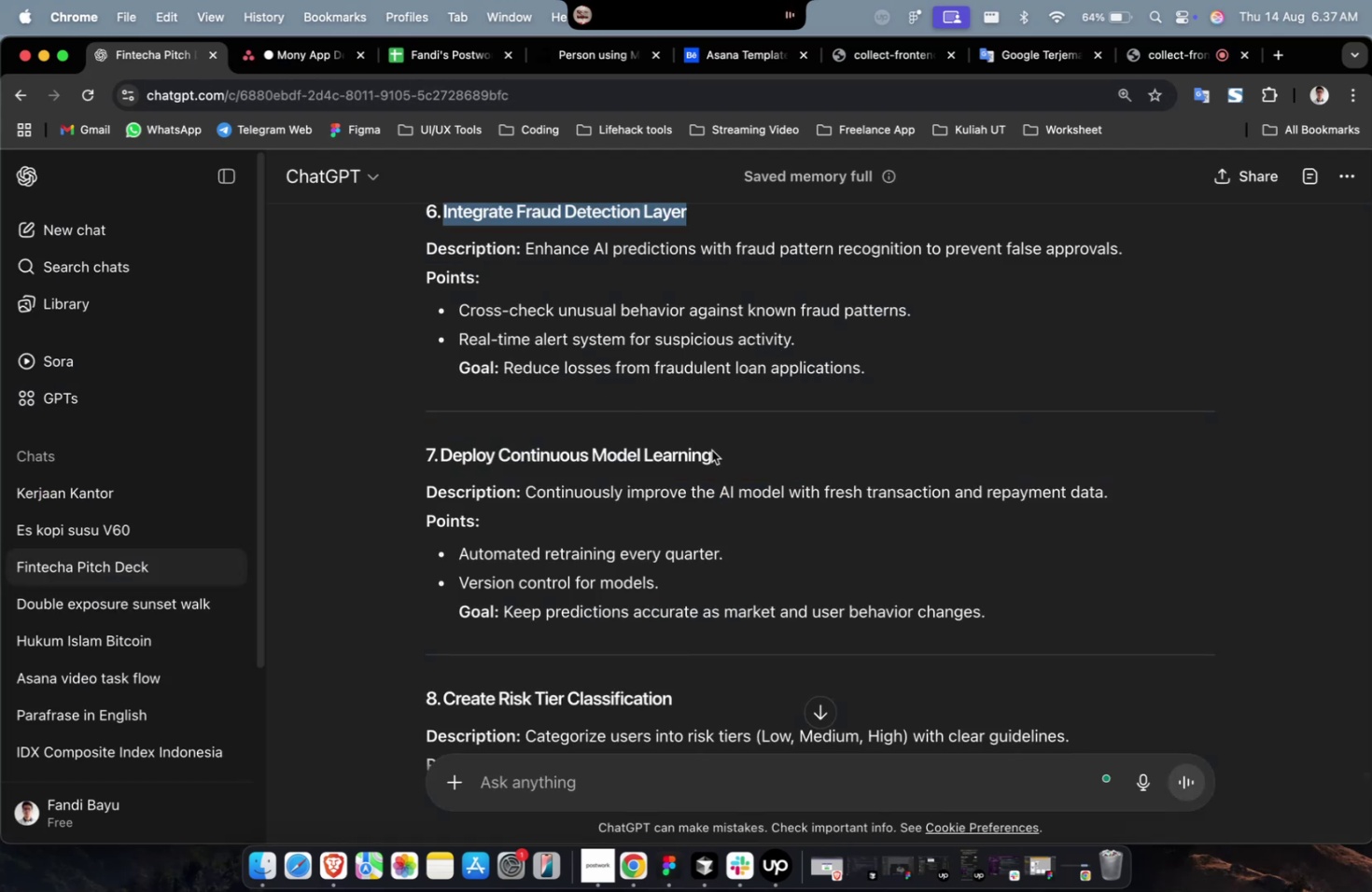 
left_click_drag(start_coordinate=[717, 453], to_coordinate=[443, 455])
 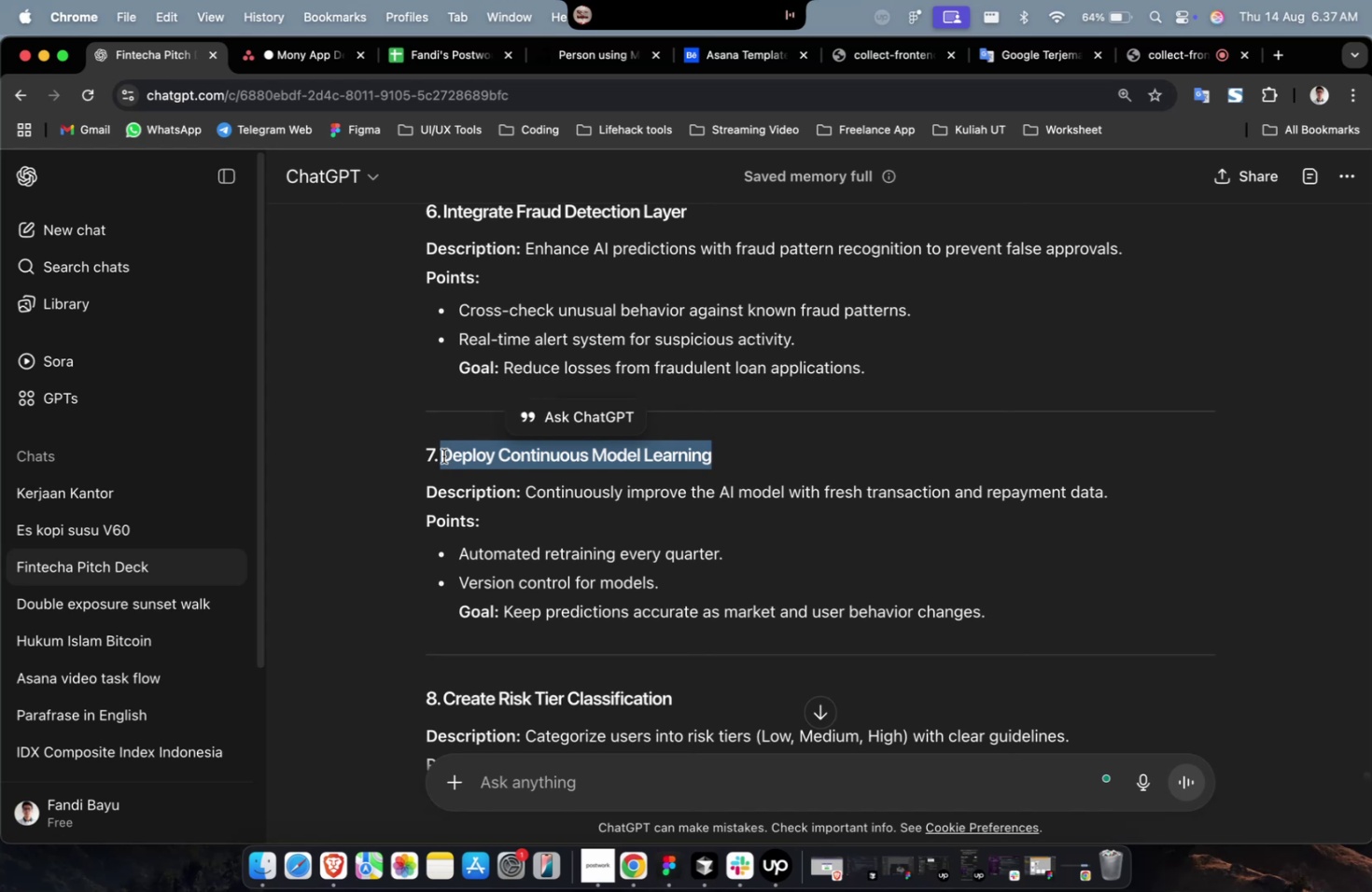 
key(Meta+C)
 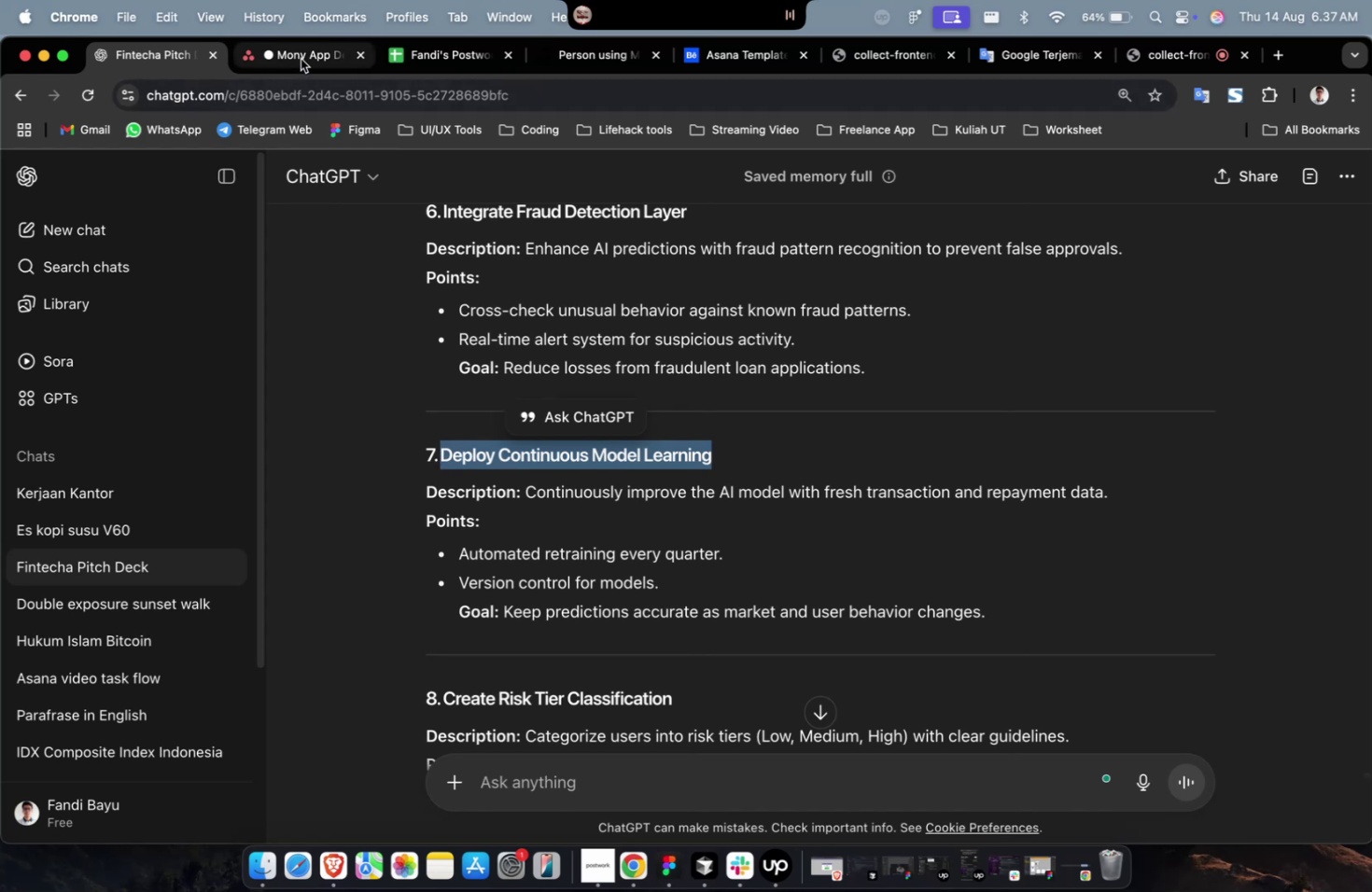 
left_click([301, 58])
 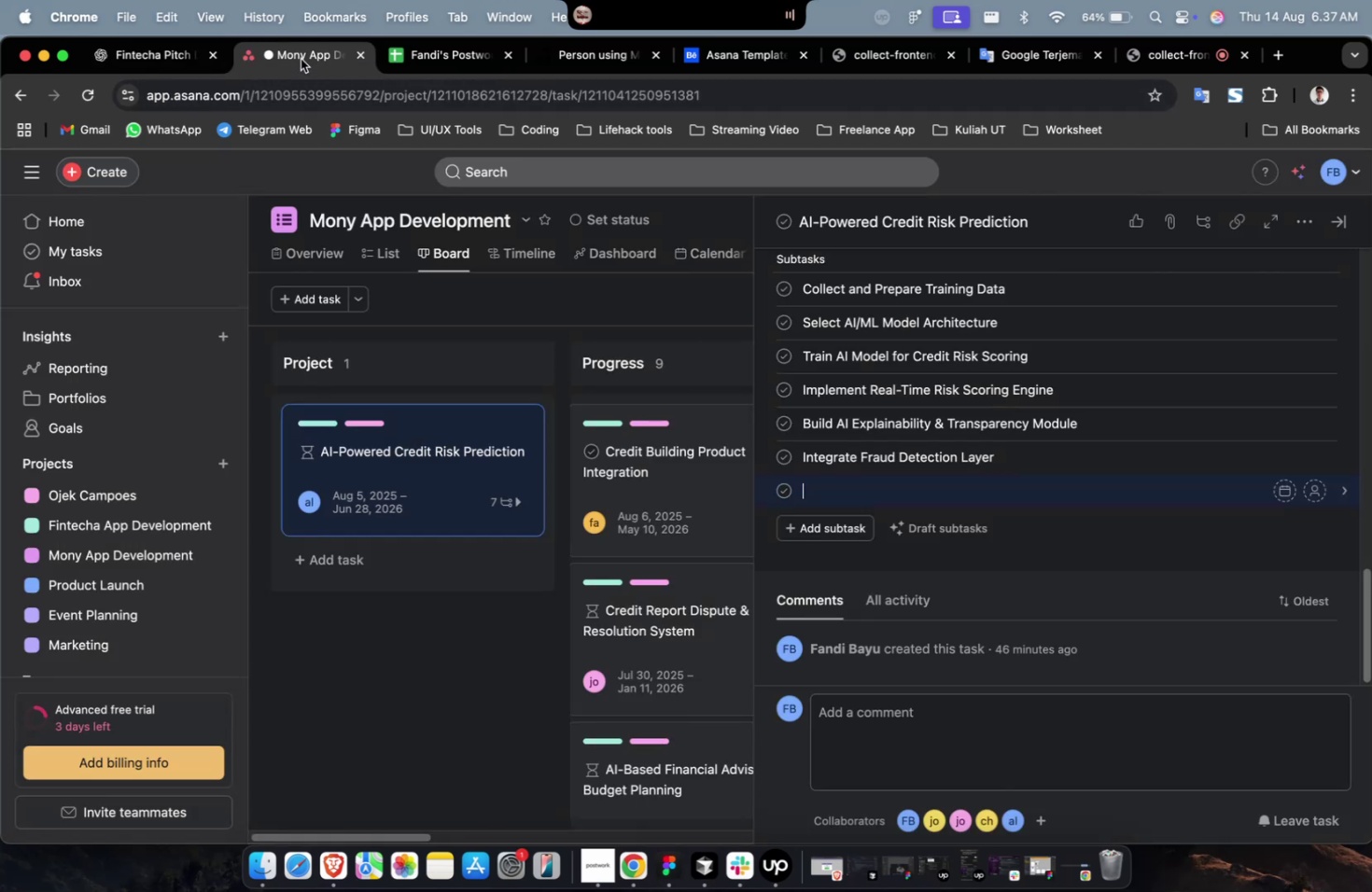 
key(Meta+V)
 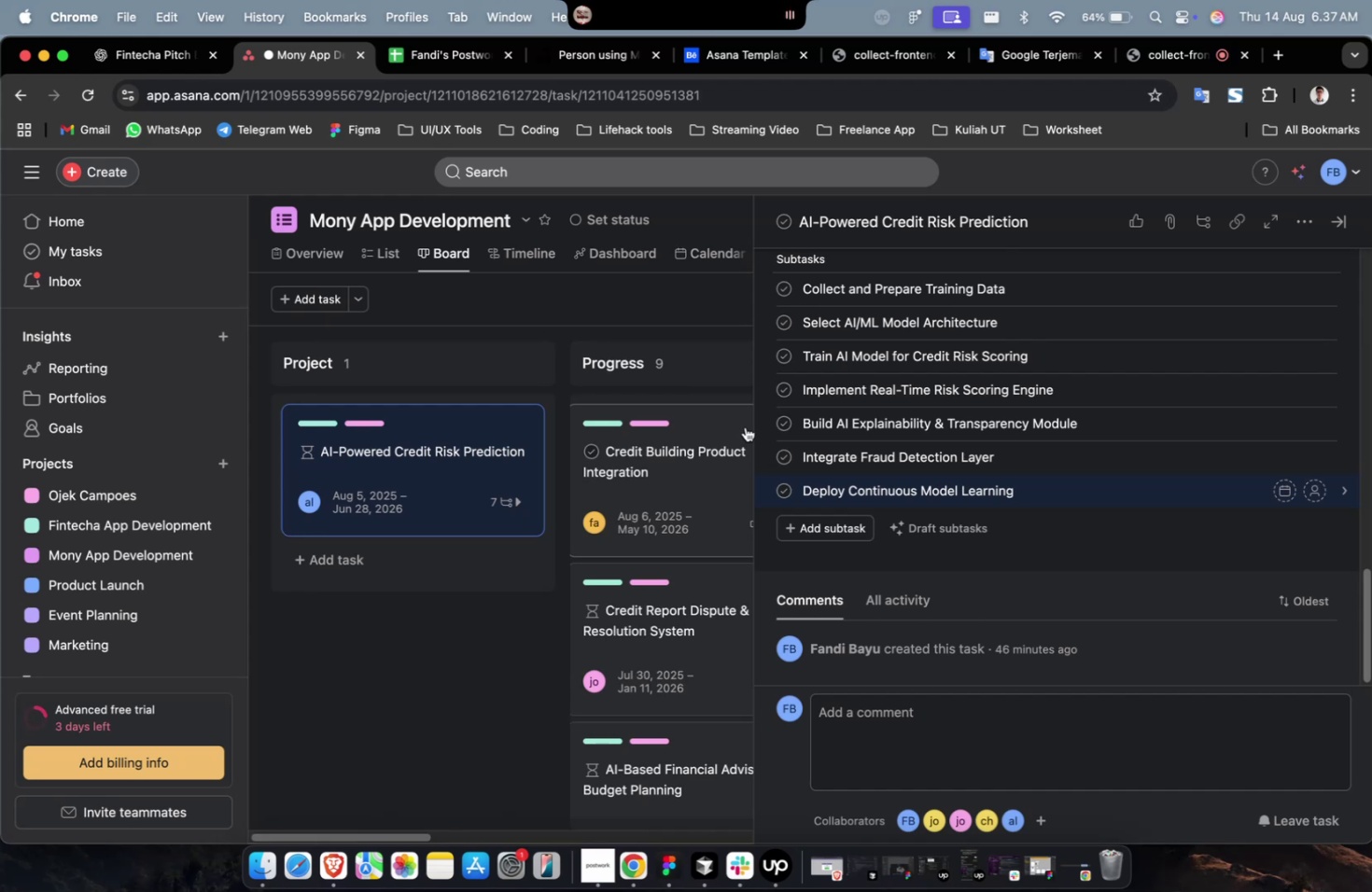 
wait(20.88)
 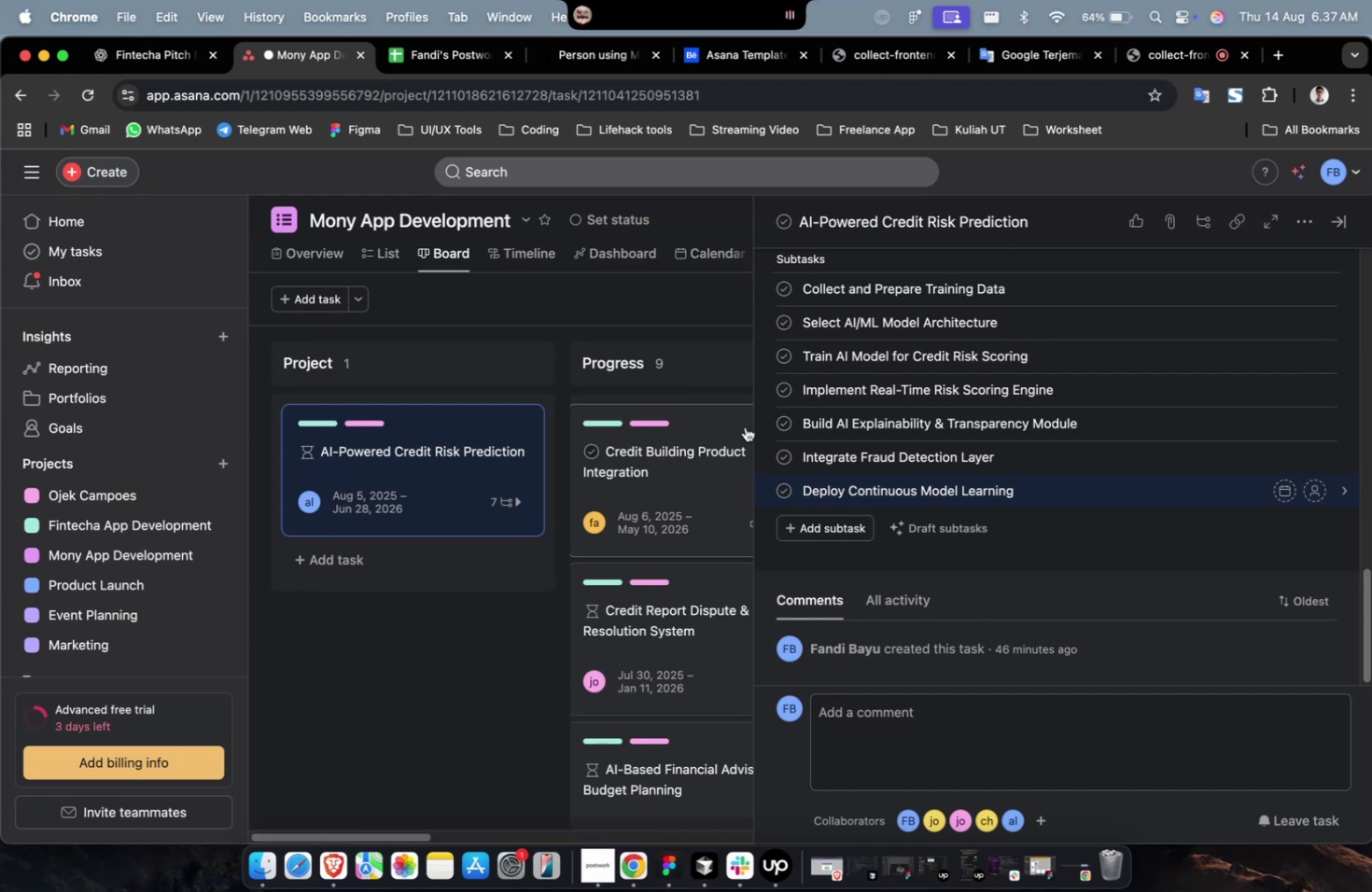 
scroll: coordinate [745, 426], scroll_direction: up, amount: 4.0
 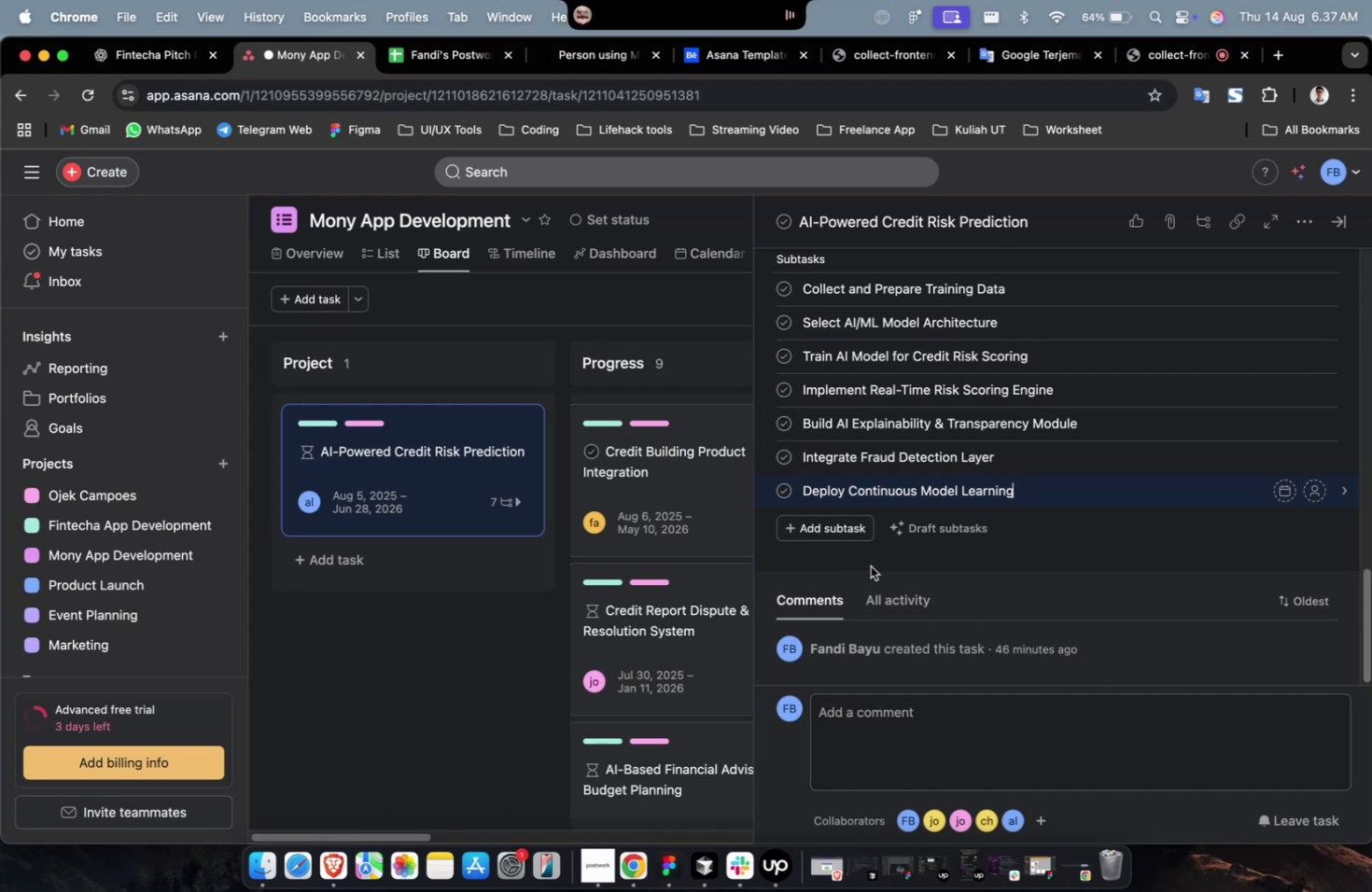 
left_click([845, 534])
 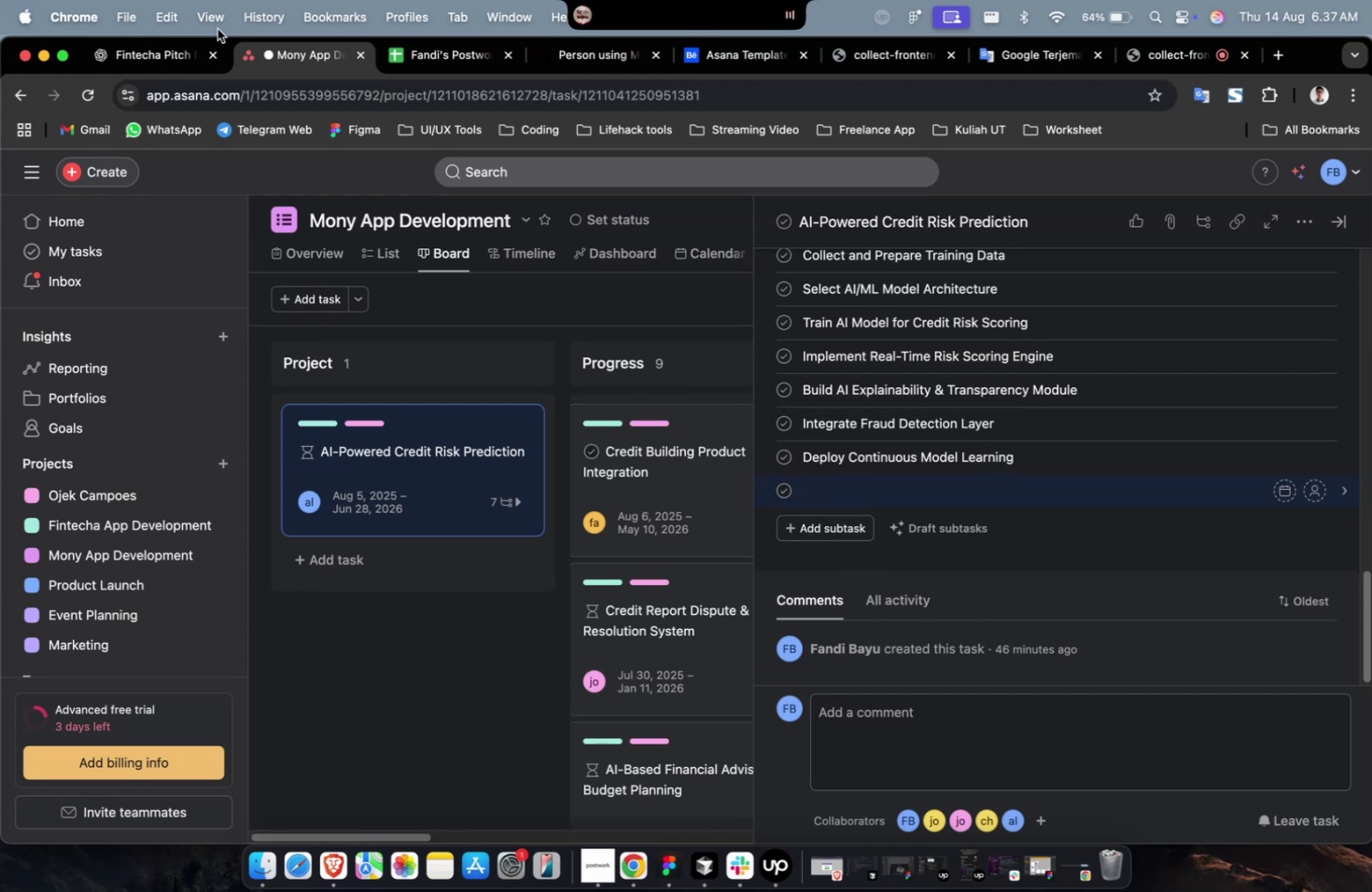 
left_click([175, 49])
 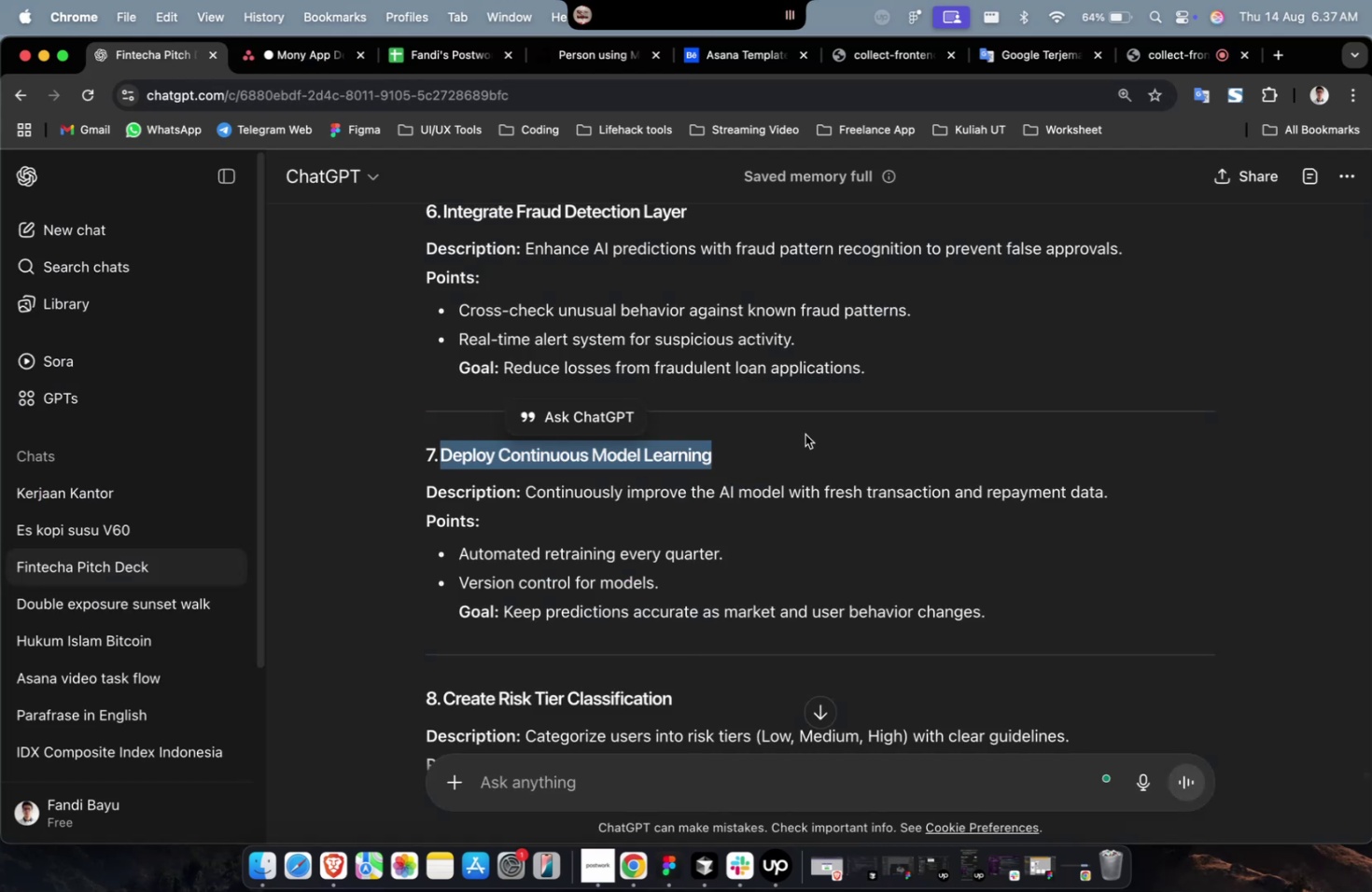 
scroll: coordinate [790, 446], scroll_direction: down, amount: 13.0
 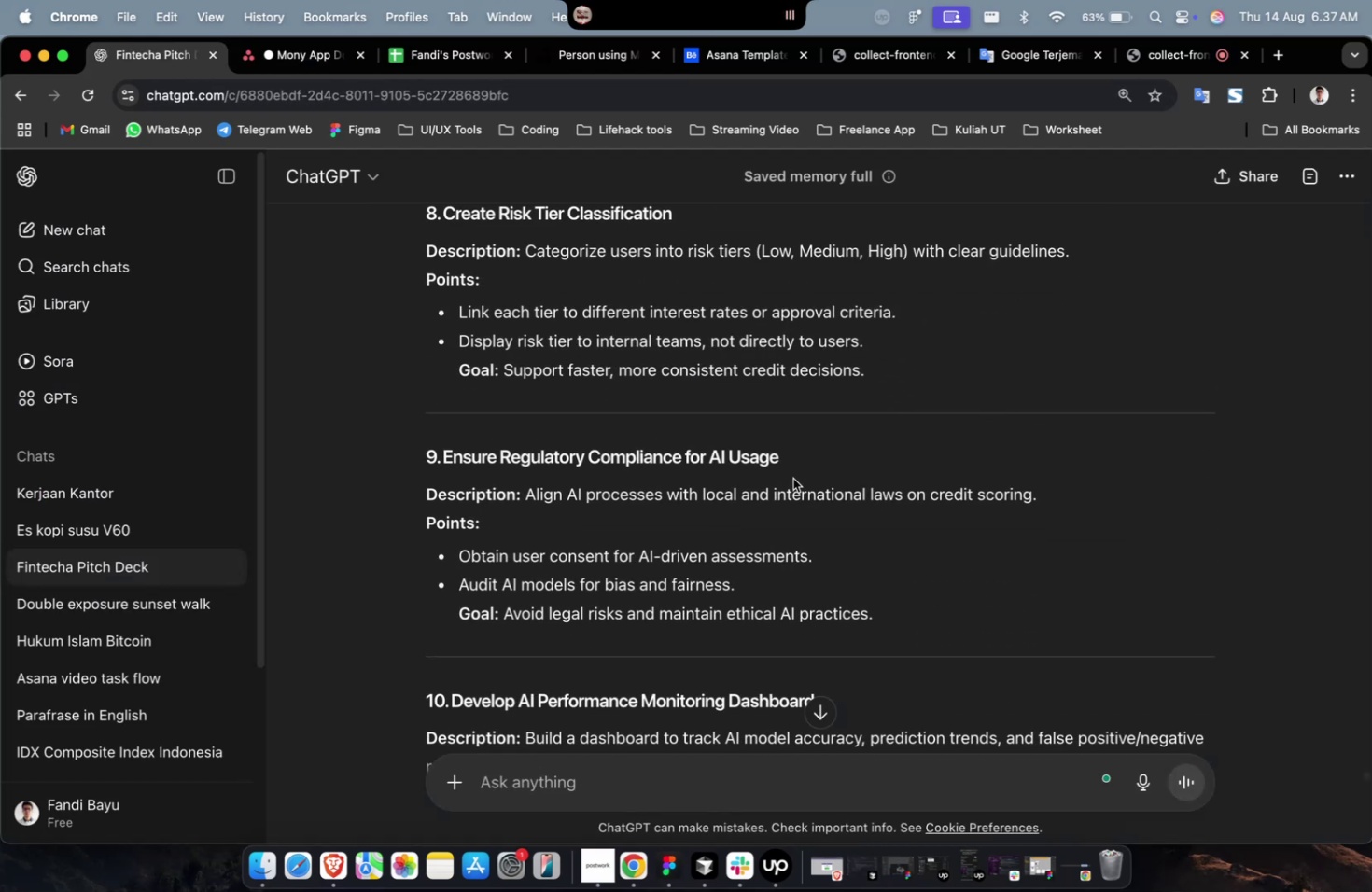 
left_click_drag(start_coordinate=[792, 469], to_coordinate=[444, 467])
 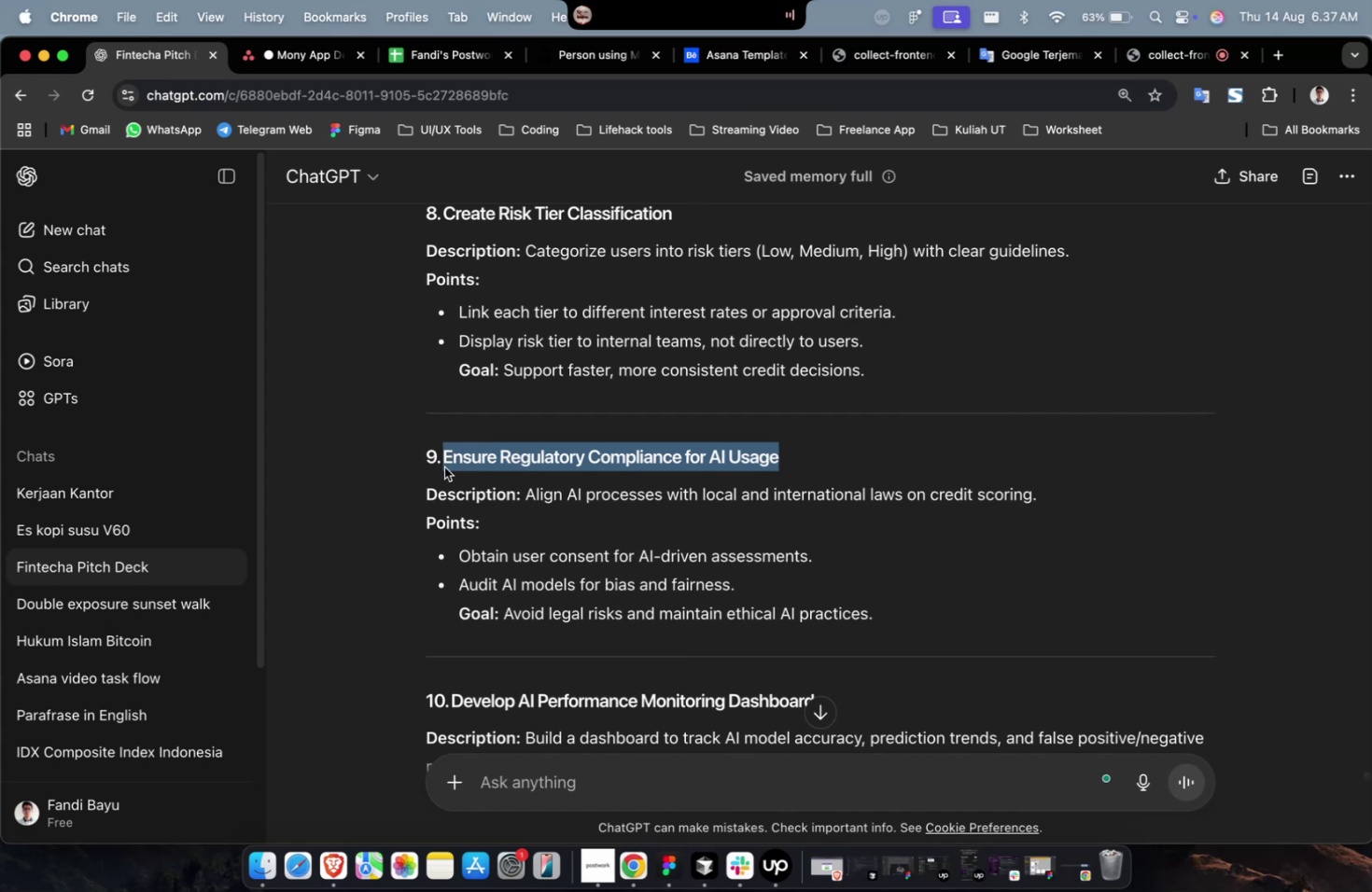 
key(Meta+C)
 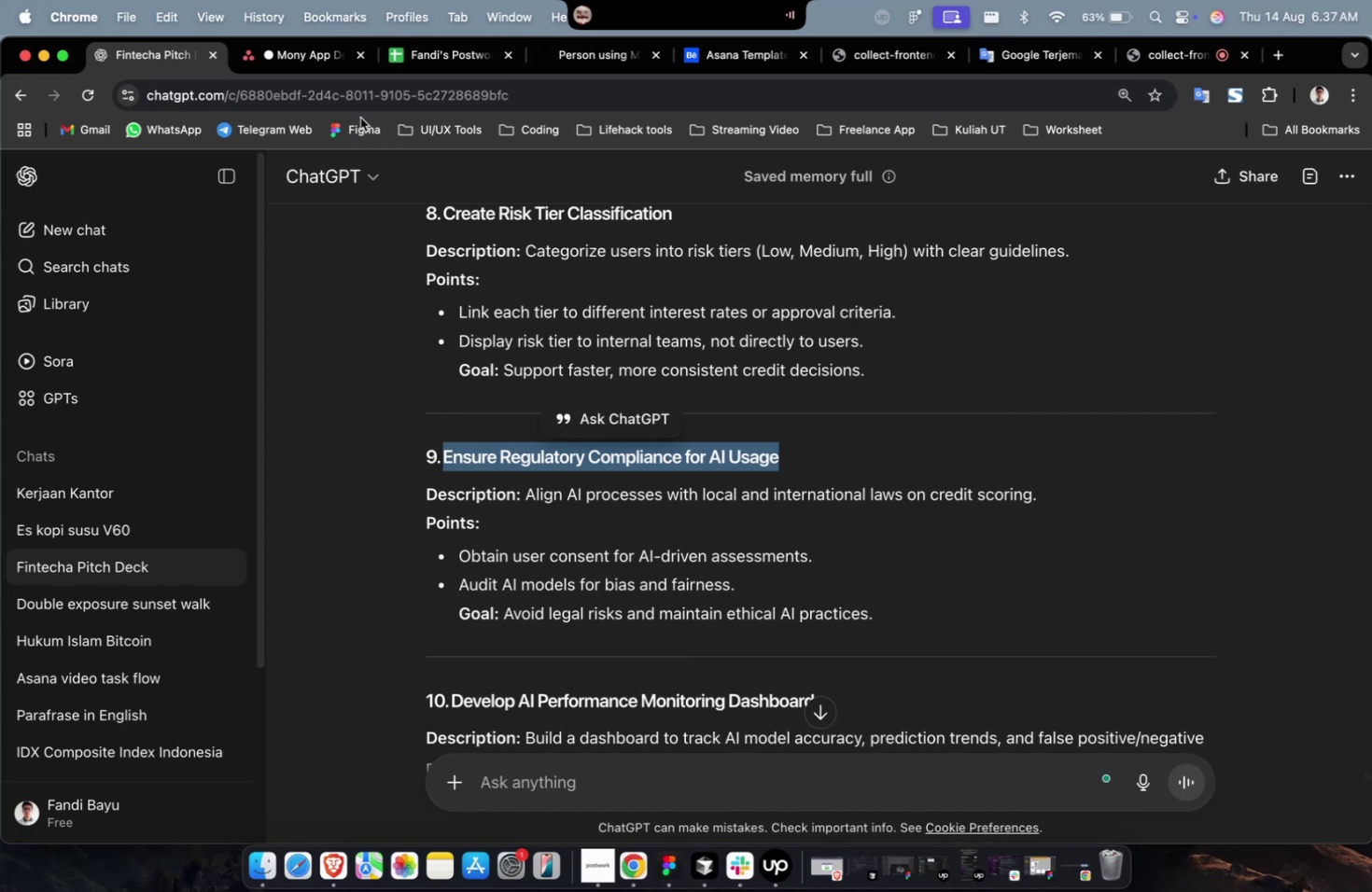 
key(Meta+C)
 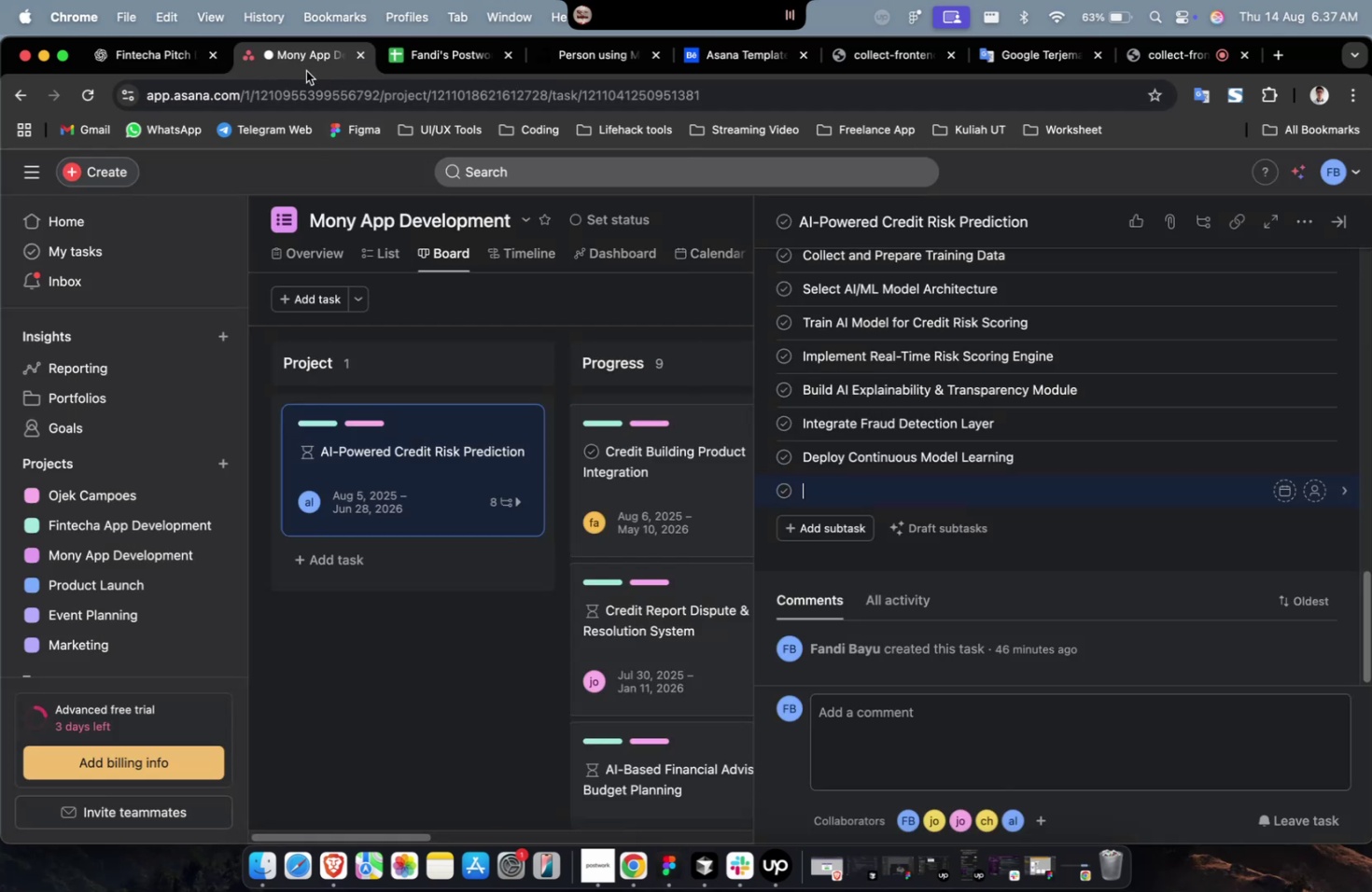 
key(Meta+V)
 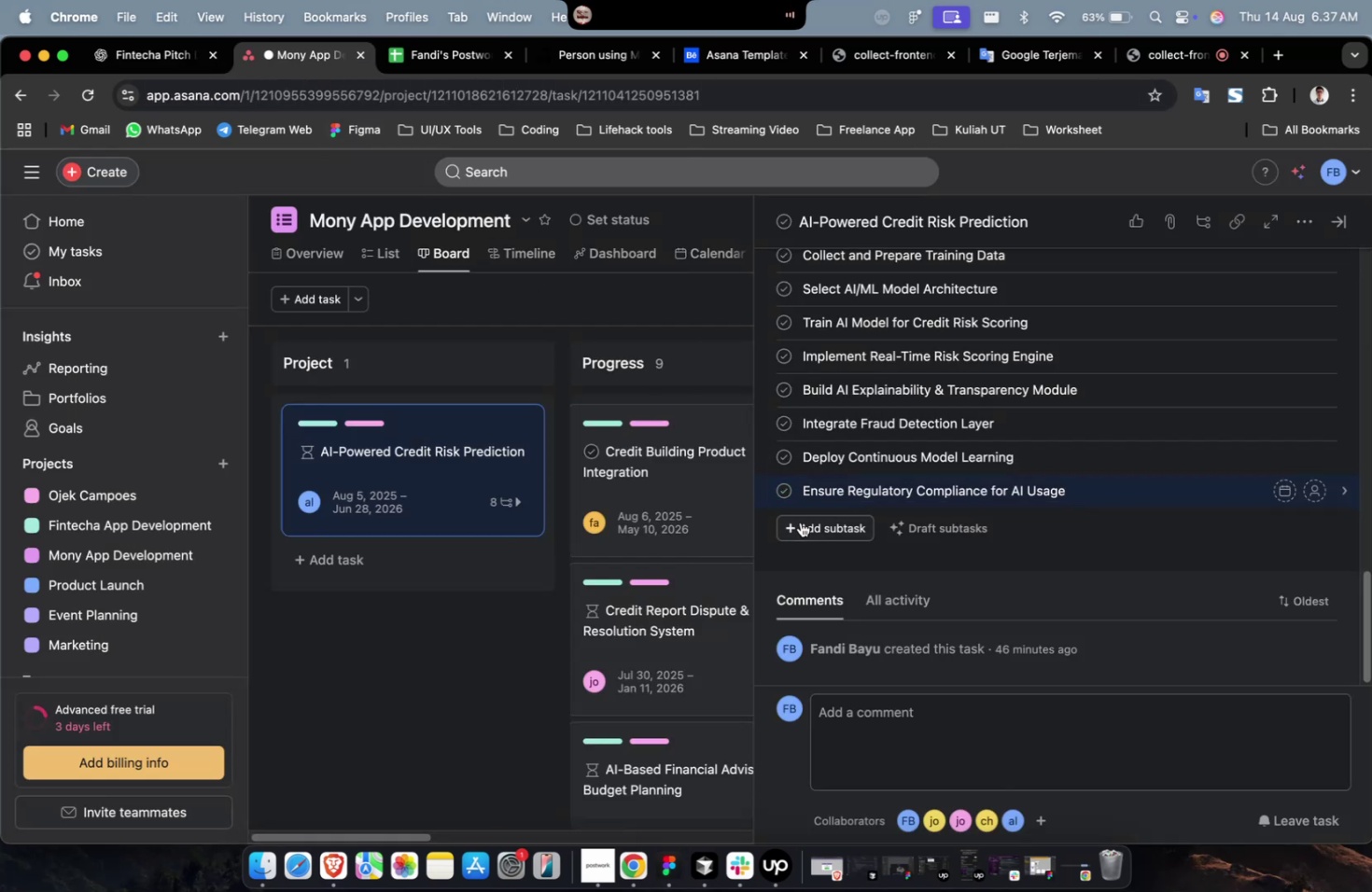 
left_click([802, 523])
 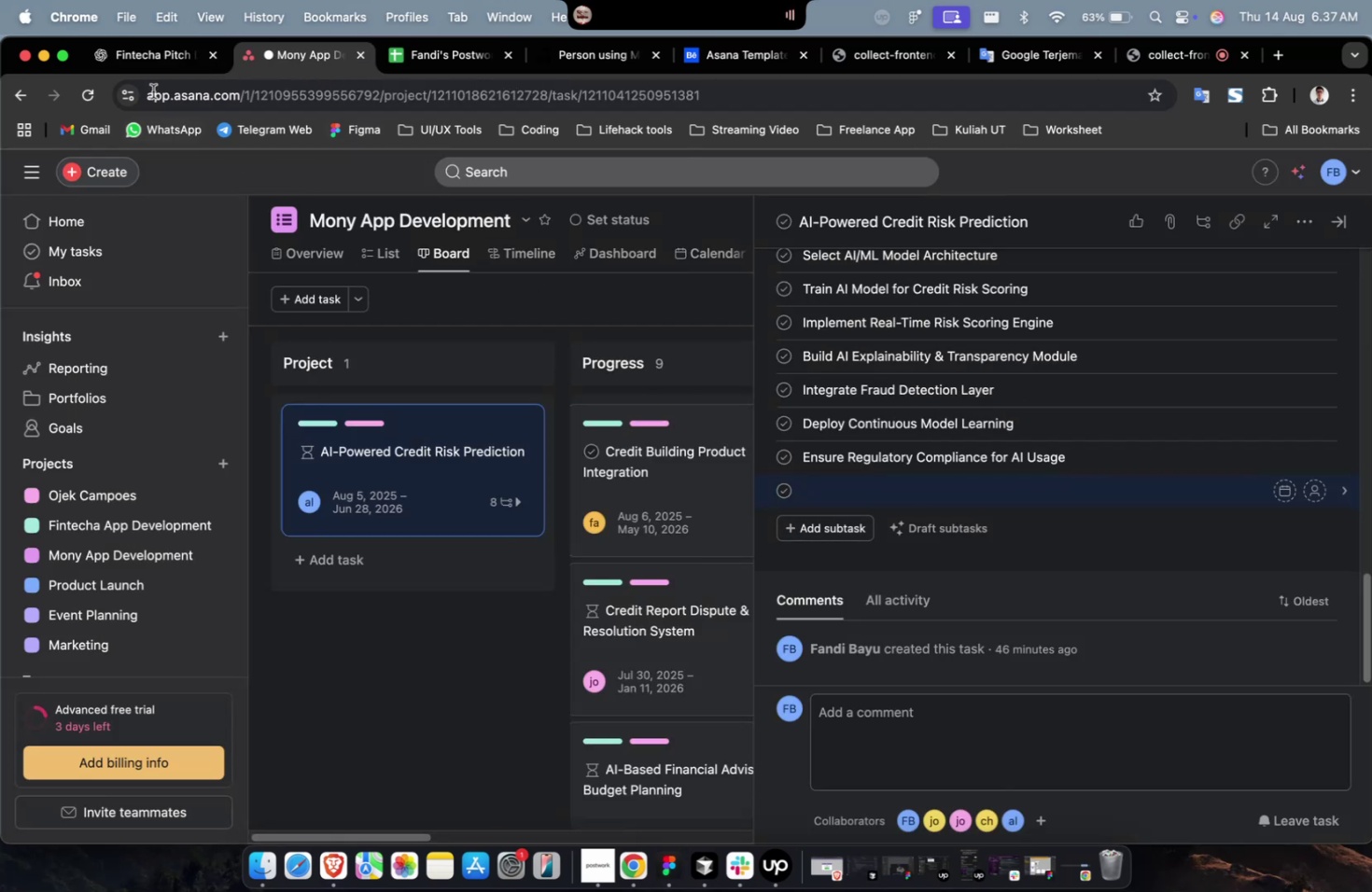 
left_click([140, 49])
 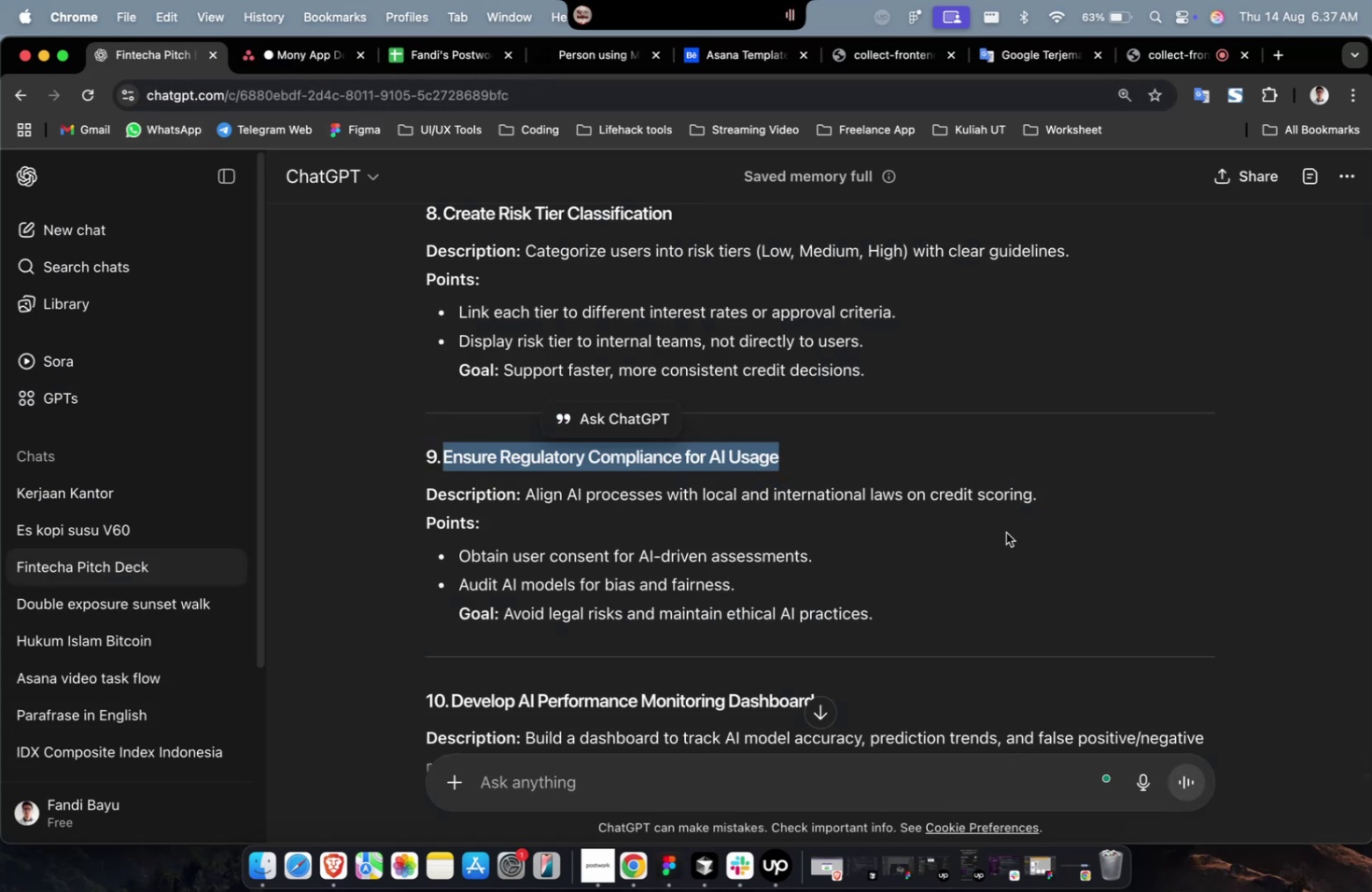 
double_click([1006, 533])
 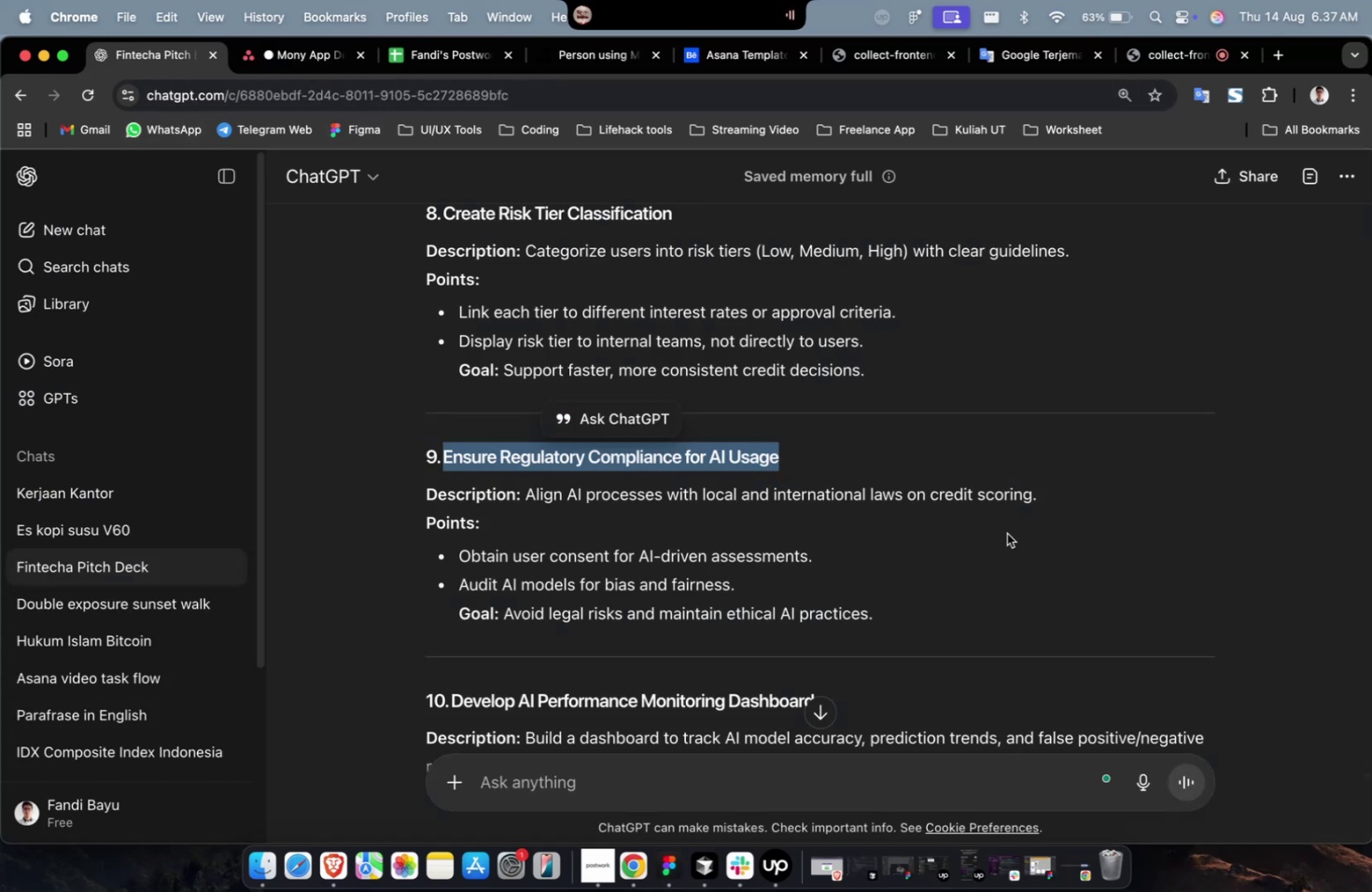 
scroll: coordinate [989, 540], scroll_direction: down, amount: 6.0
 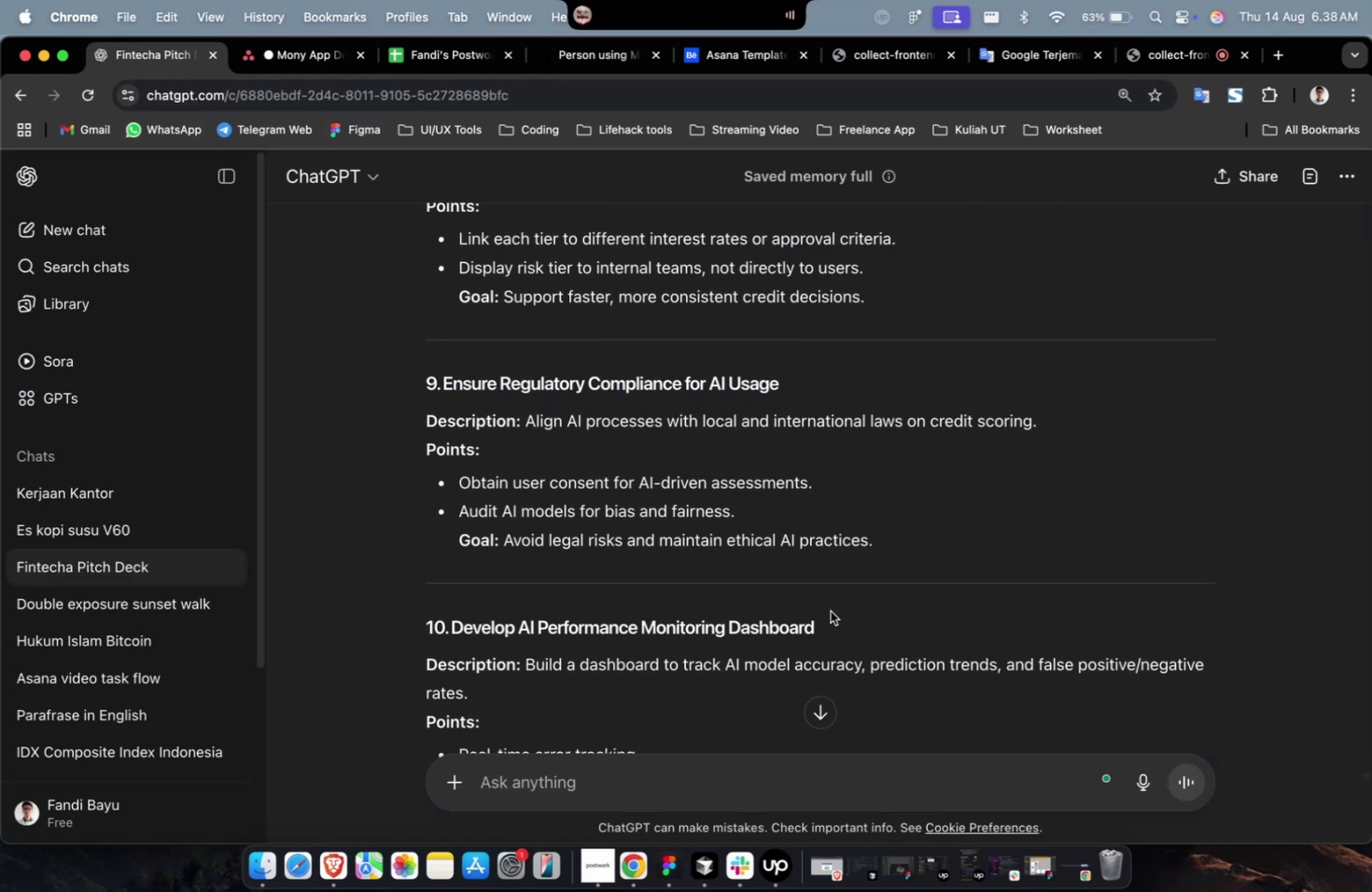 
left_click_drag(start_coordinate=[823, 621], to_coordinate=[451, 636])
 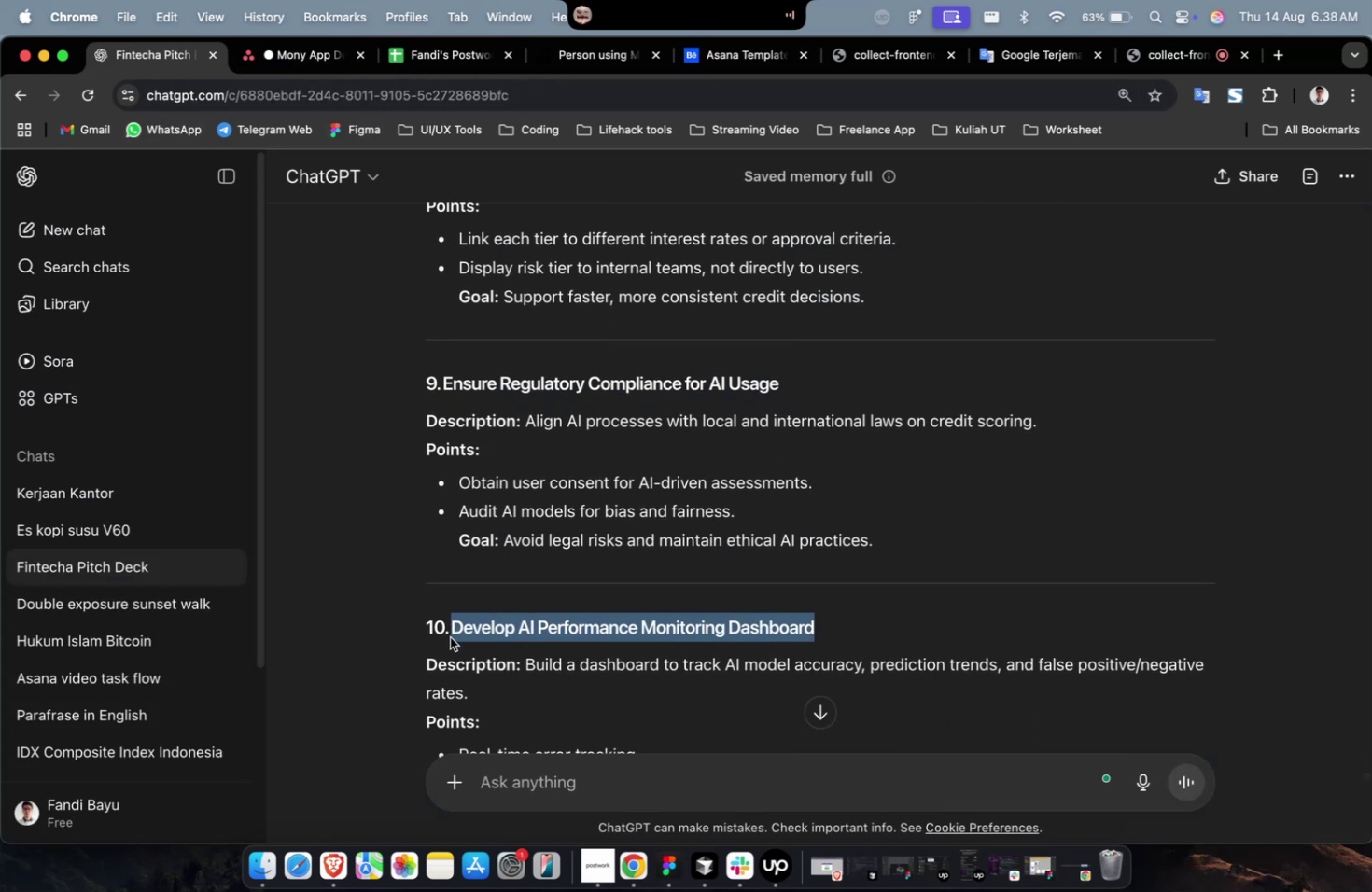 
key(Meta+C)
 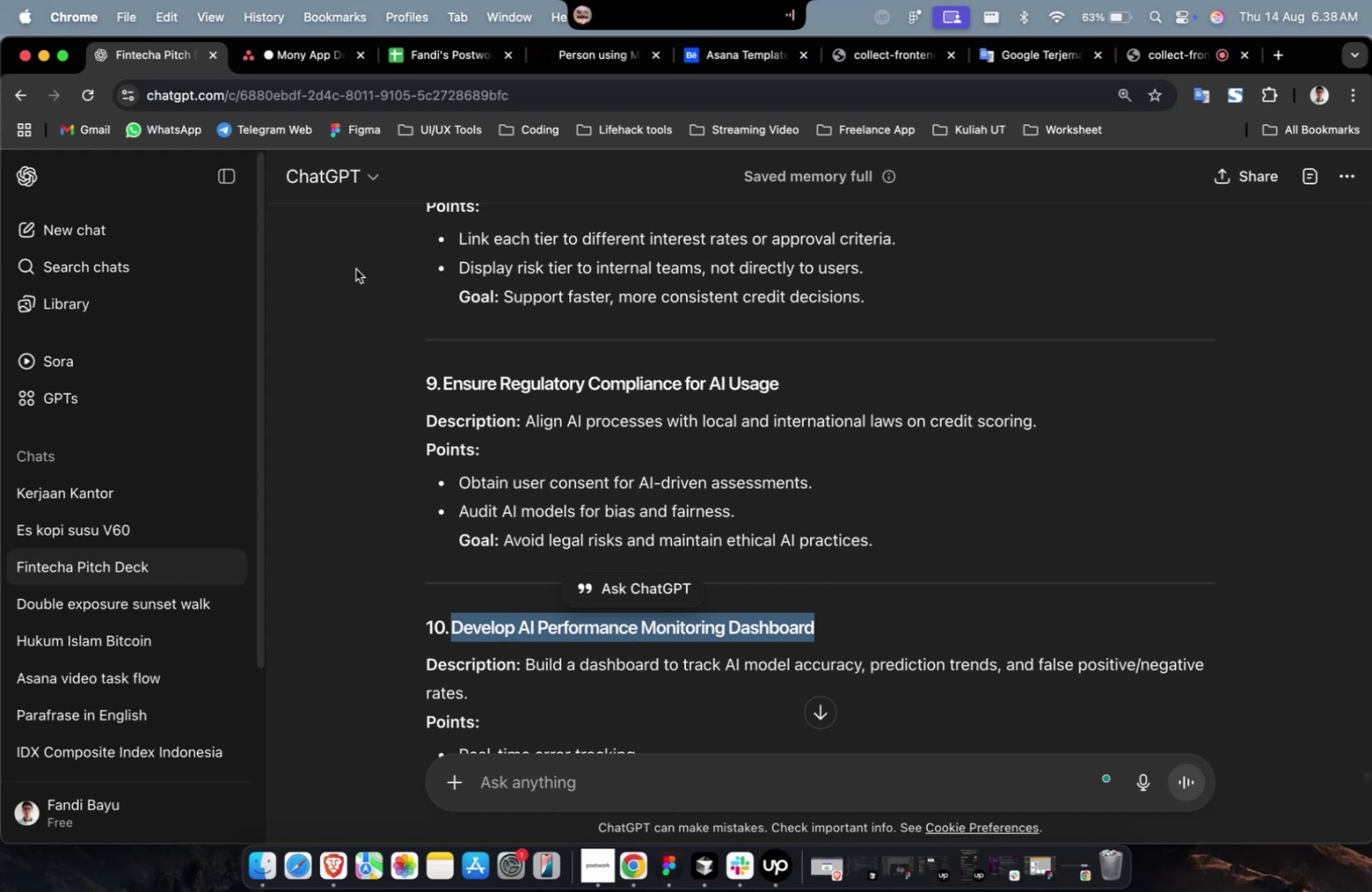 
key(Meta+C)
 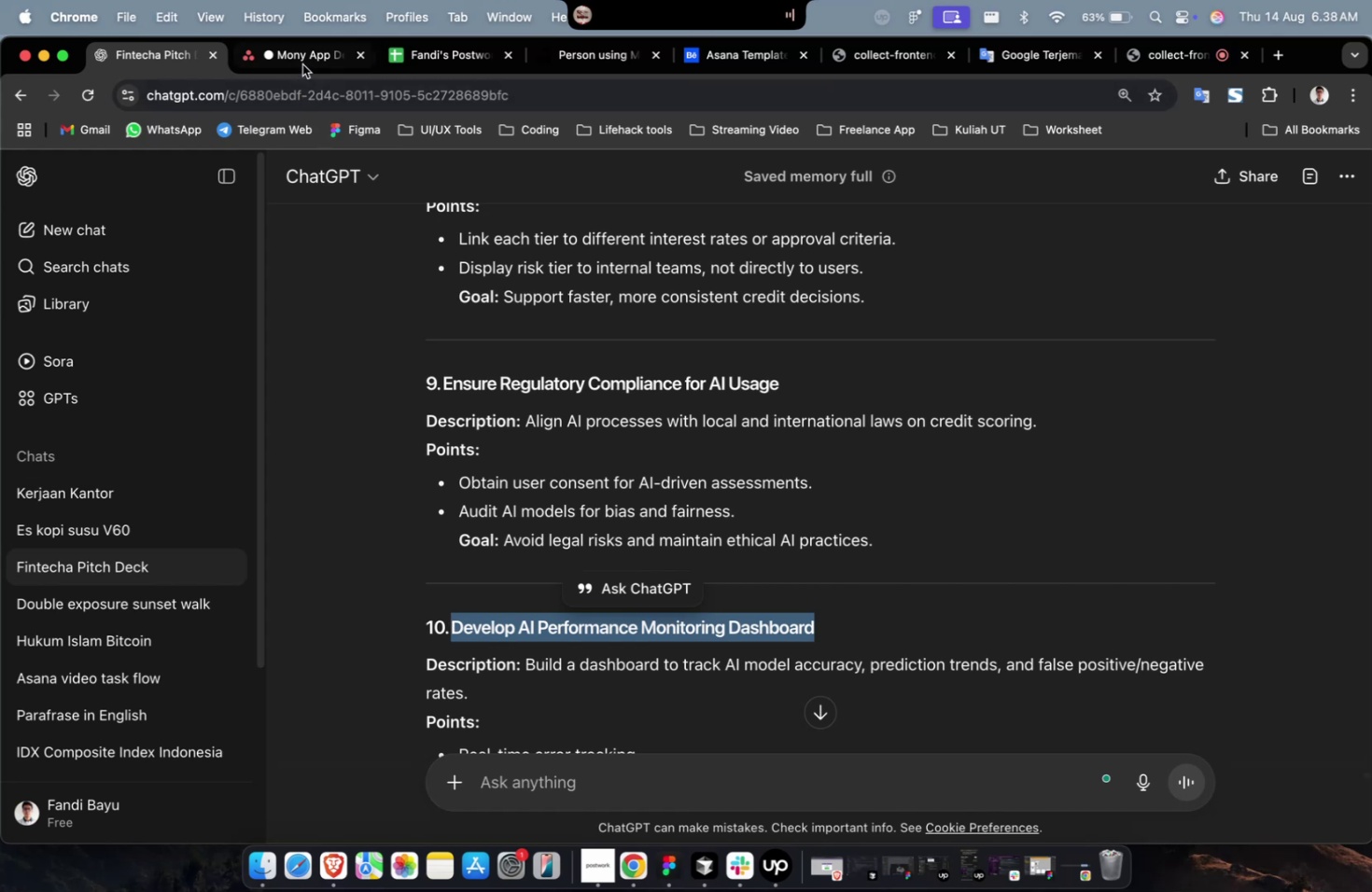 
left_click([305, 63])
 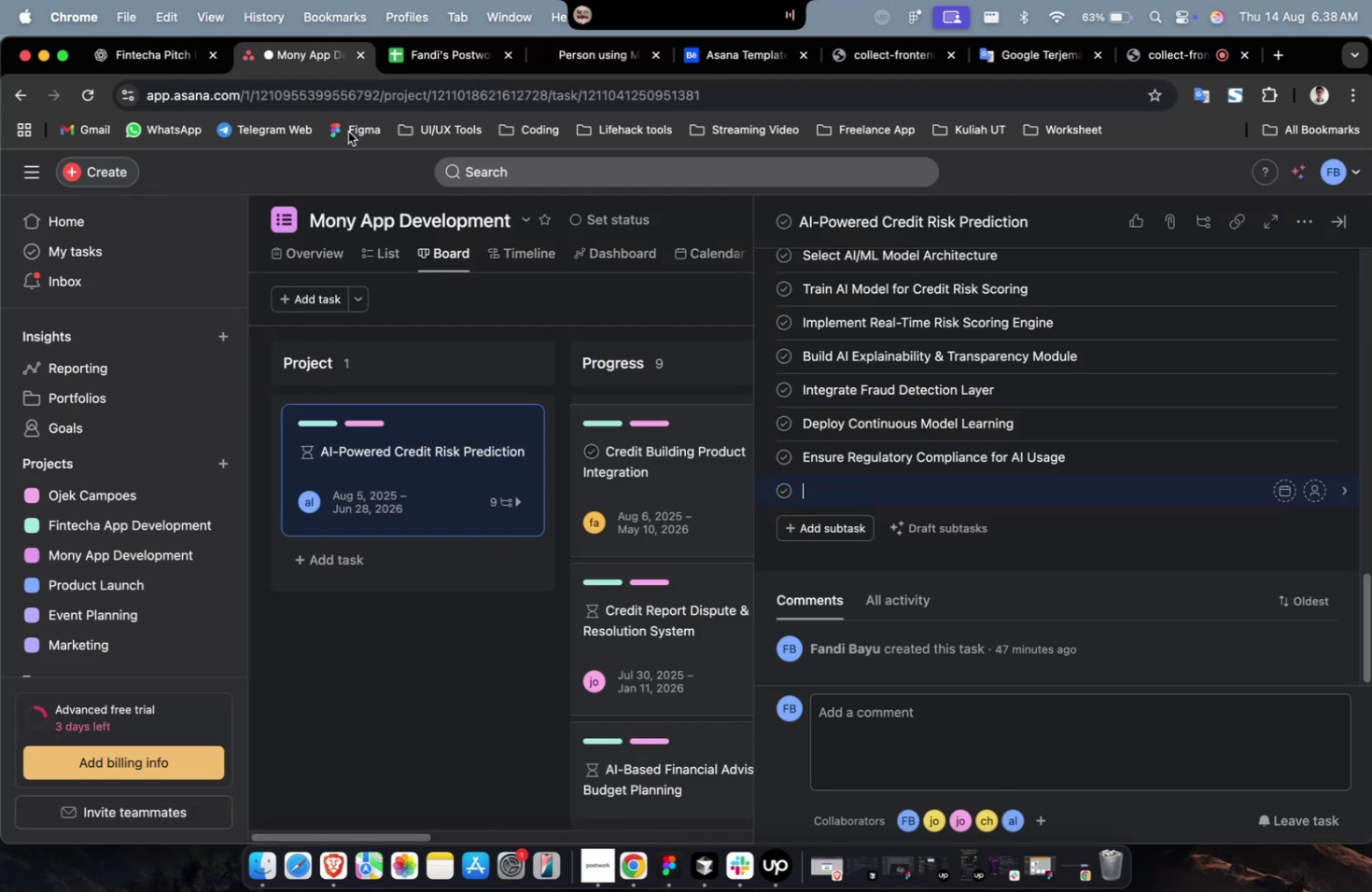 
key(Meta+V)
 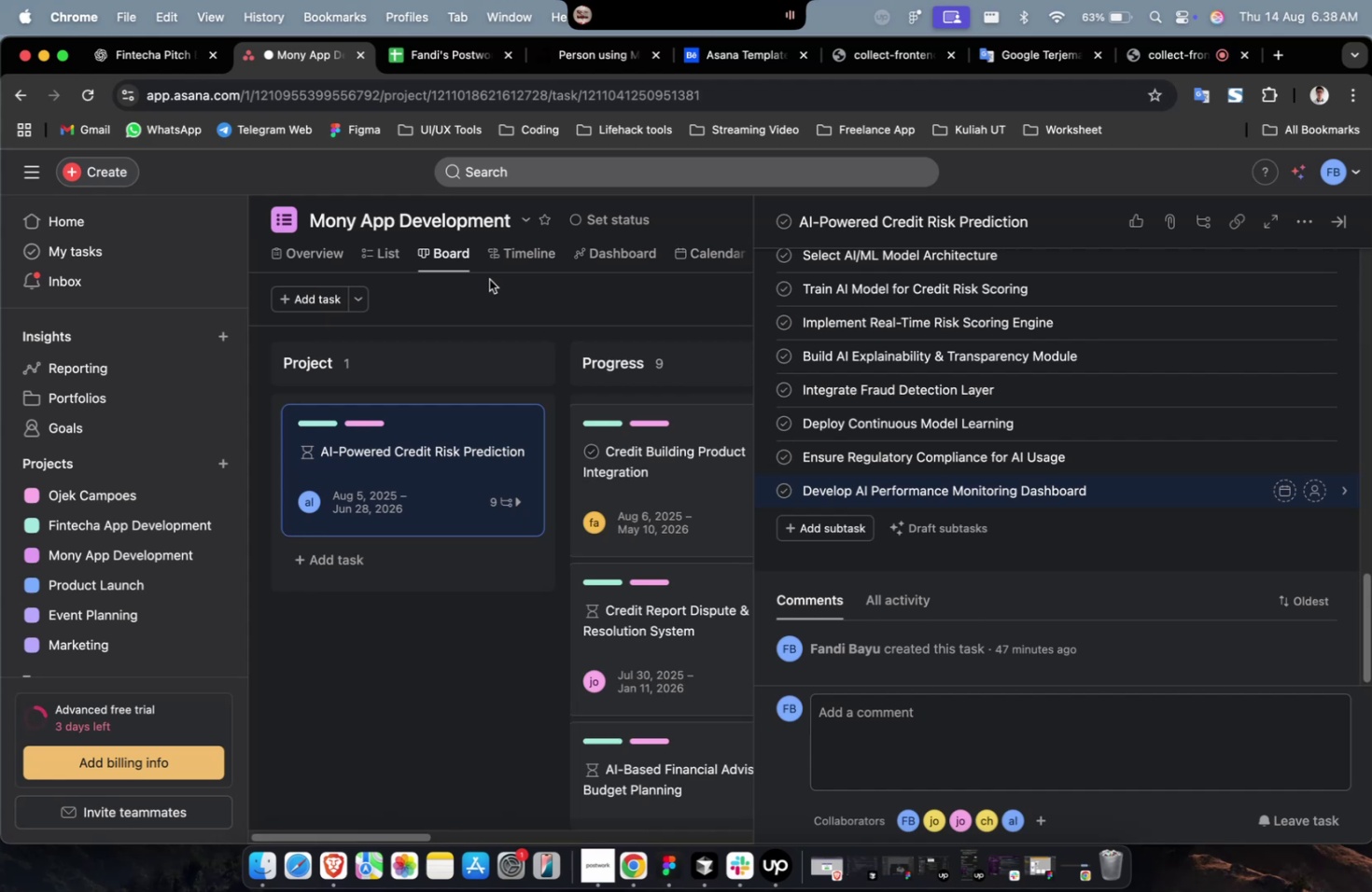 
wait(43.64)
 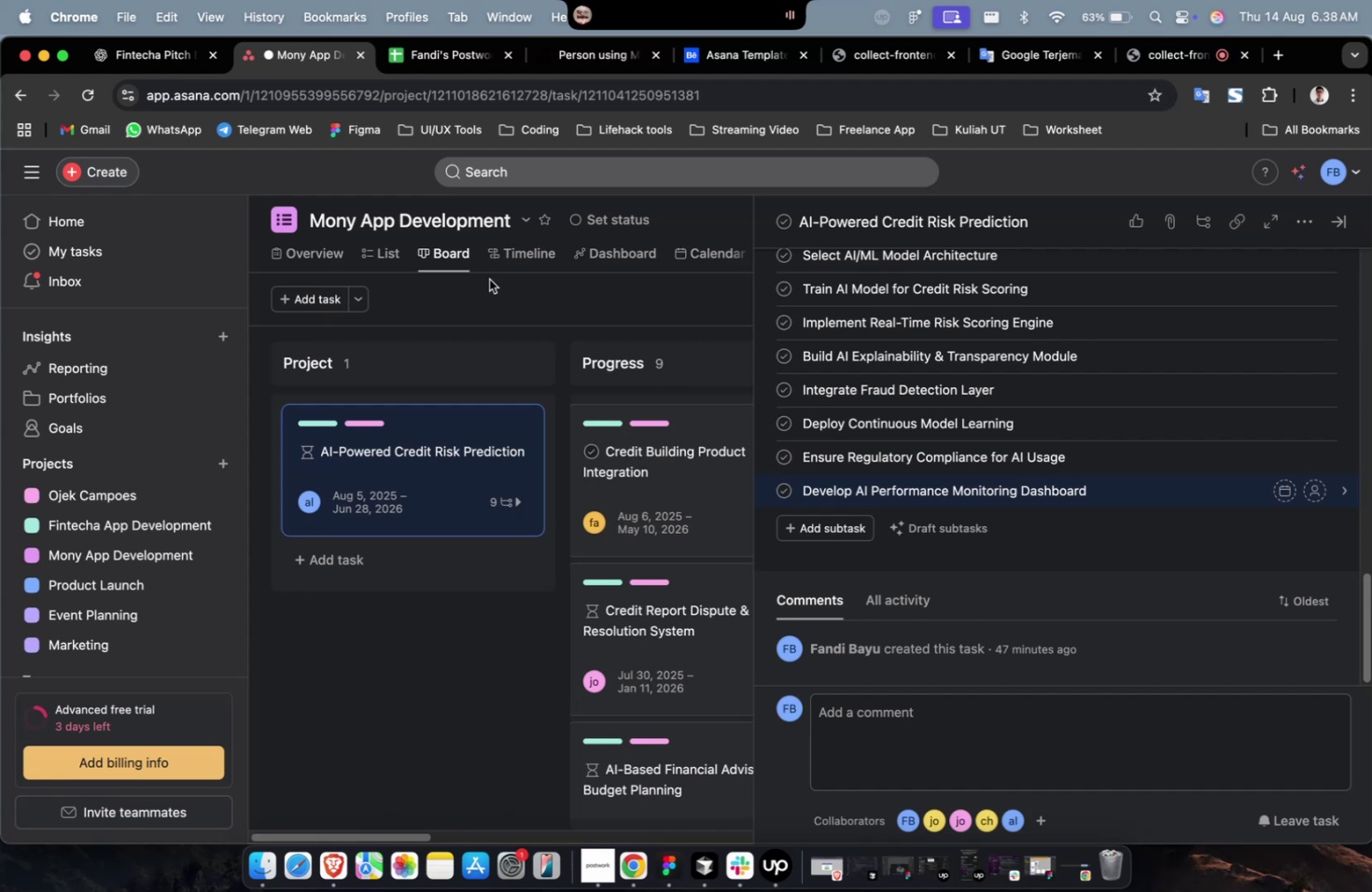 
left_click([1214, 484])
 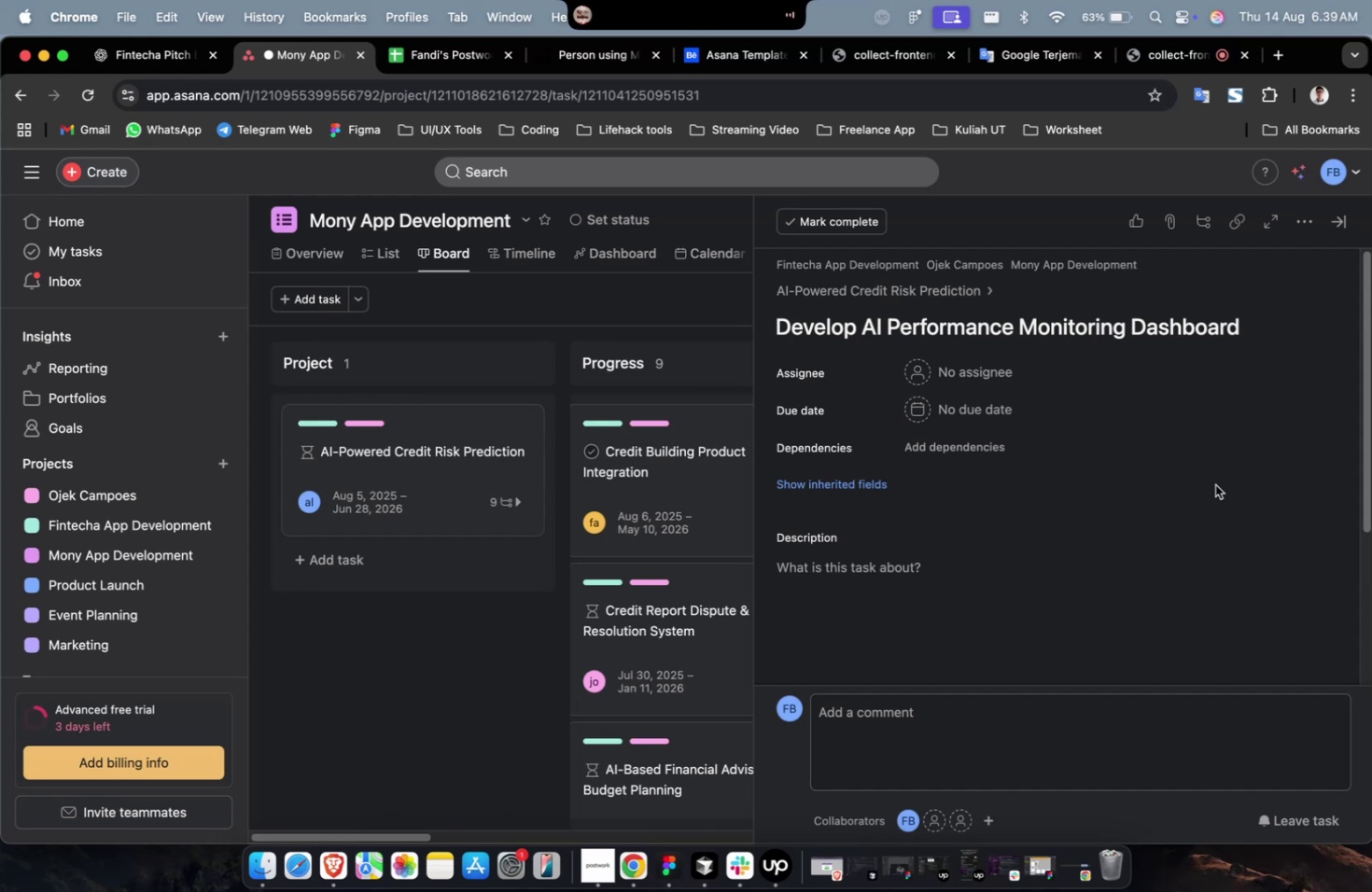 
wait(51.06)
 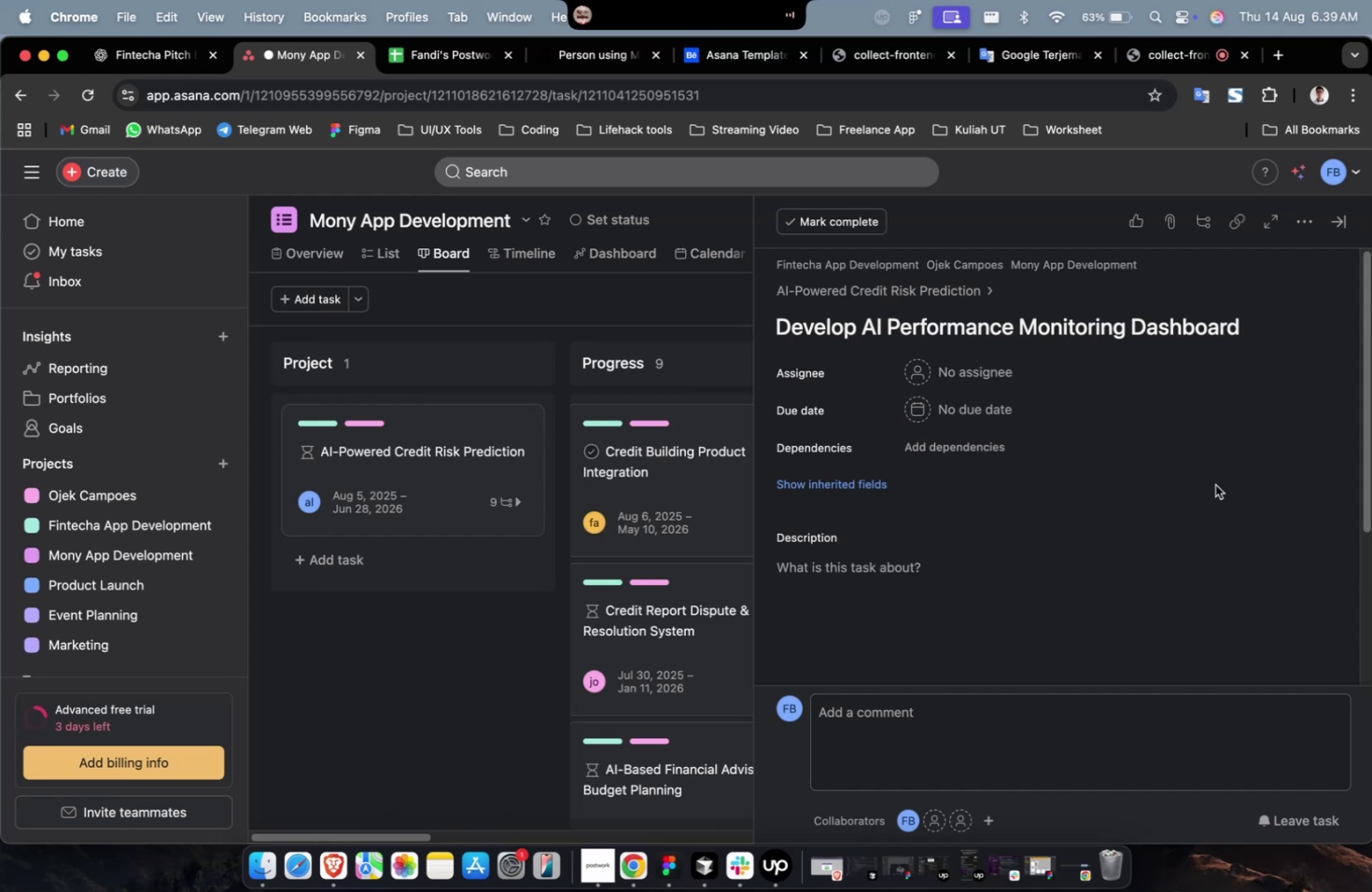 
scroll: coordinate [1214, 484], scroll_direction: up, amount: 1.0
 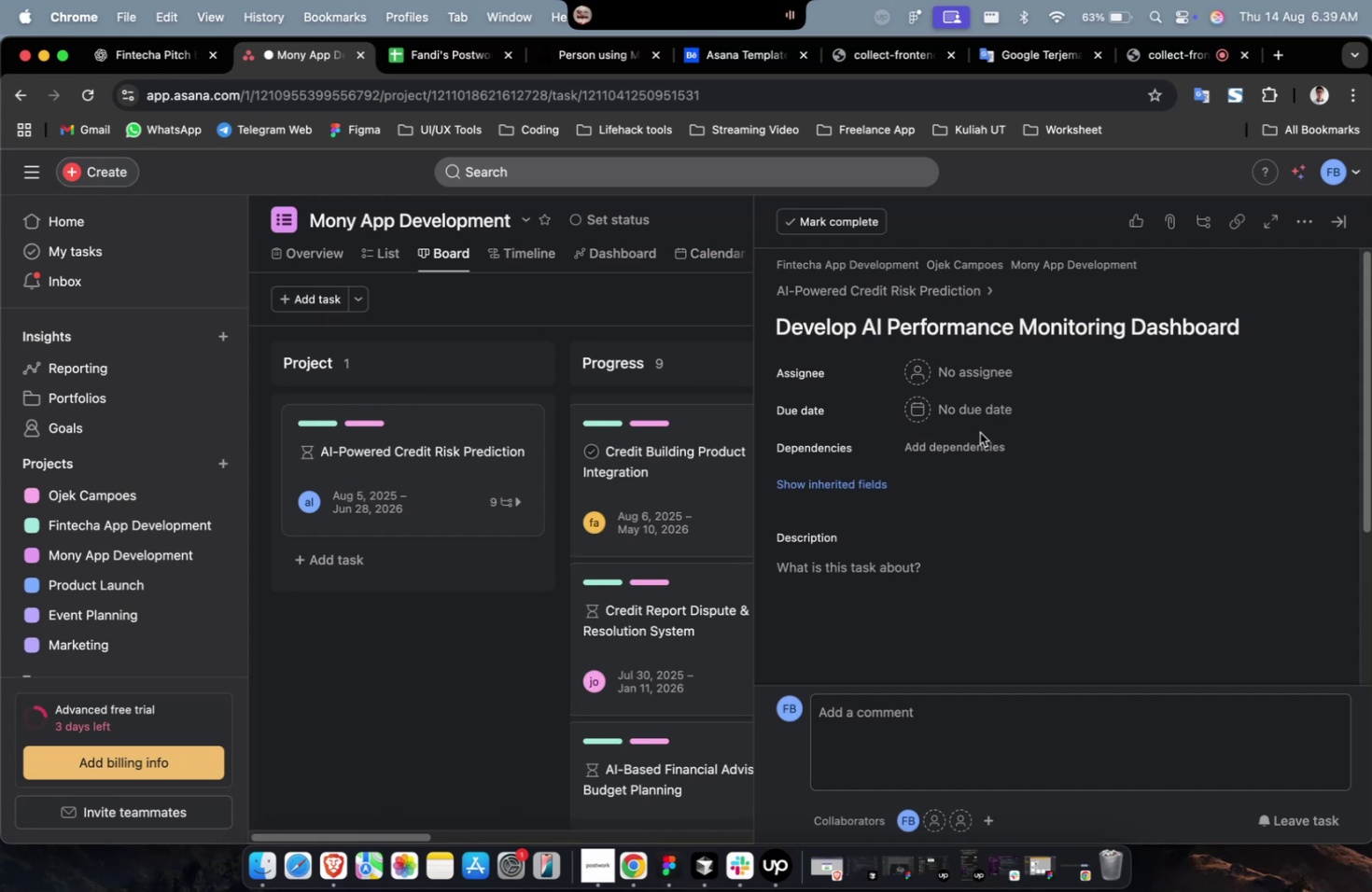 
wait(6.71)
 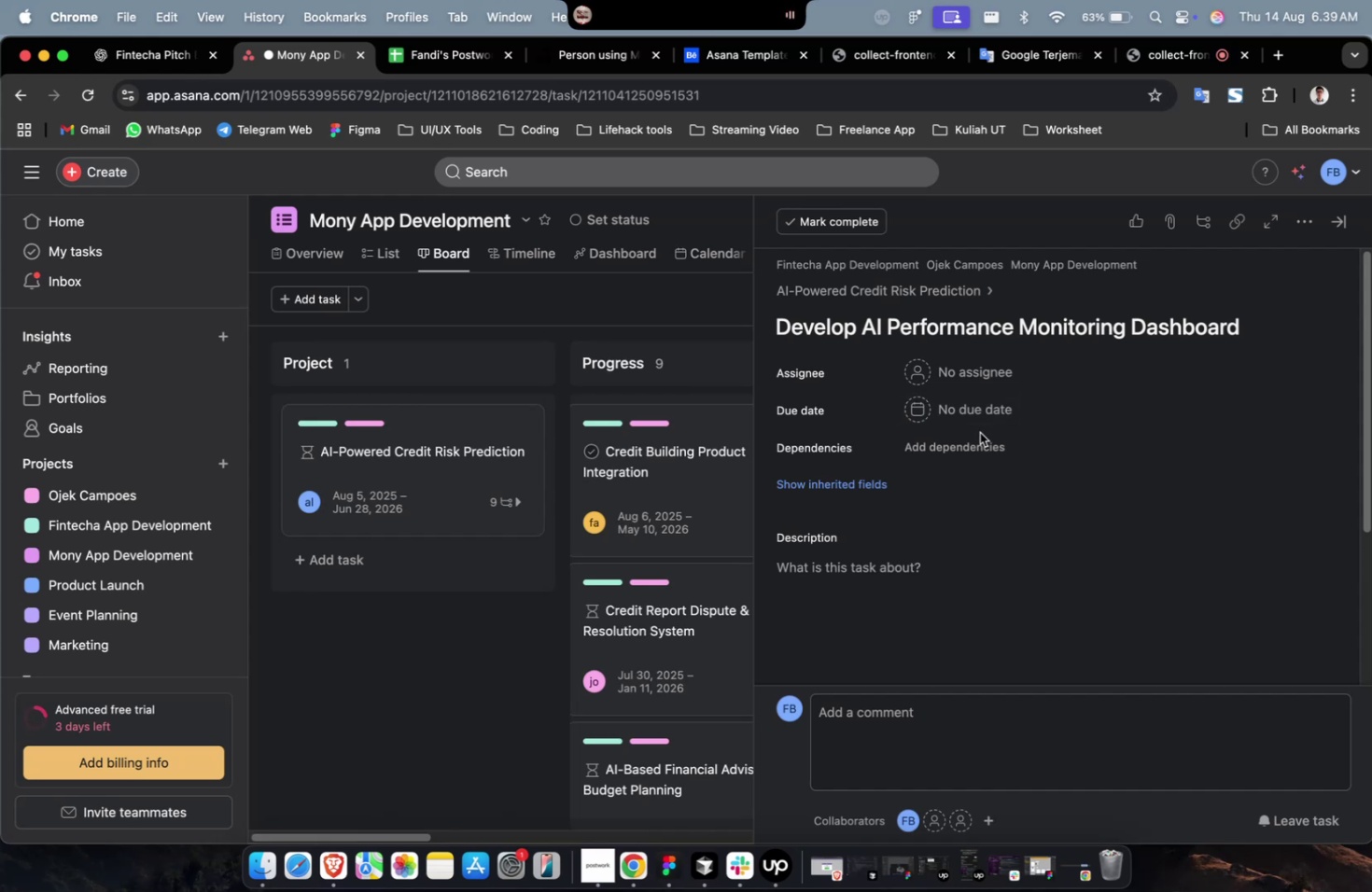 
scroll: coordinate [979, 432], scroll_direction: down, amount: 1.0
 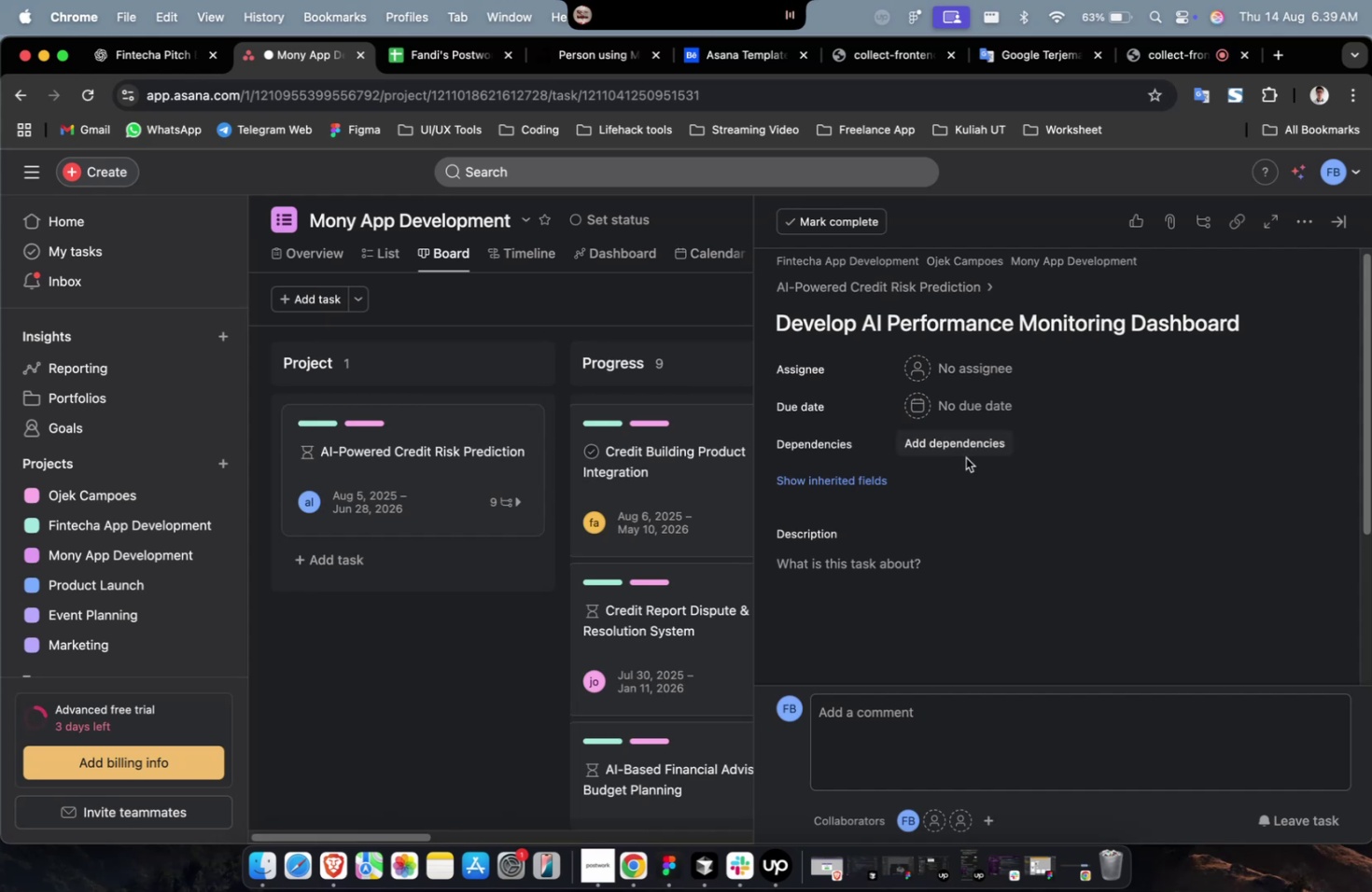 
left_click([993, 362])
 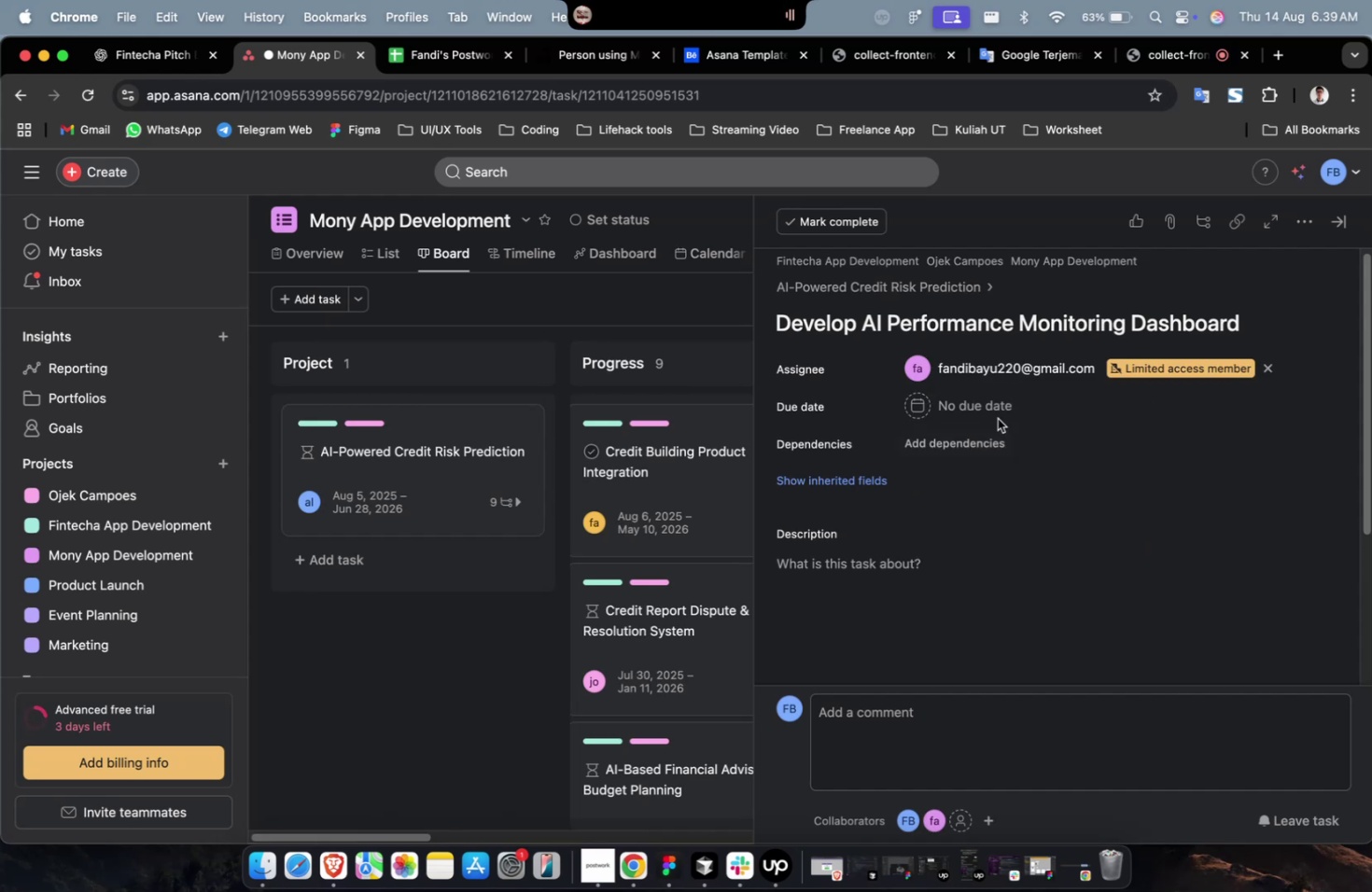 
double_click([988, 362])
 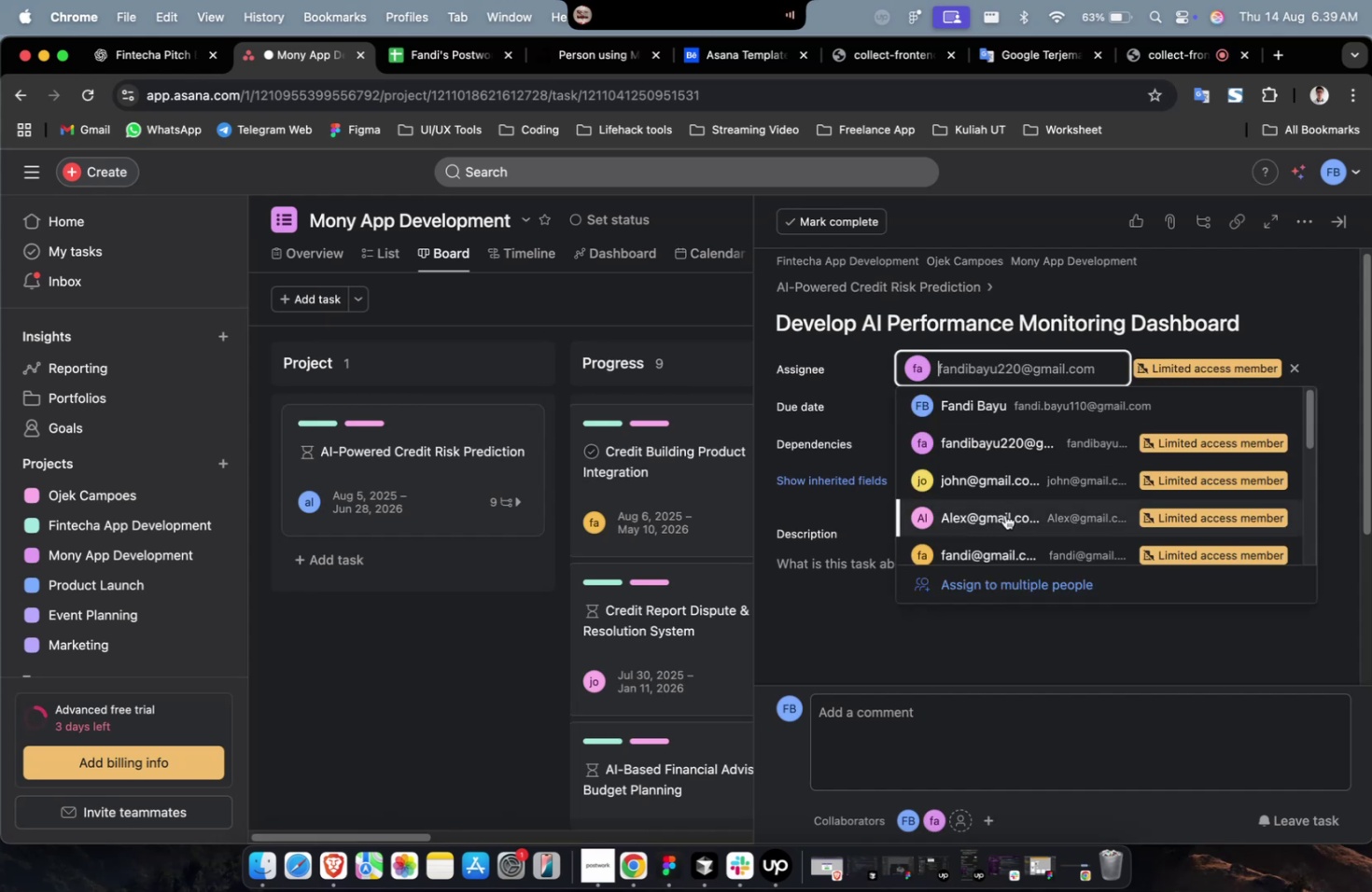 
triple_click([1004, 514])
 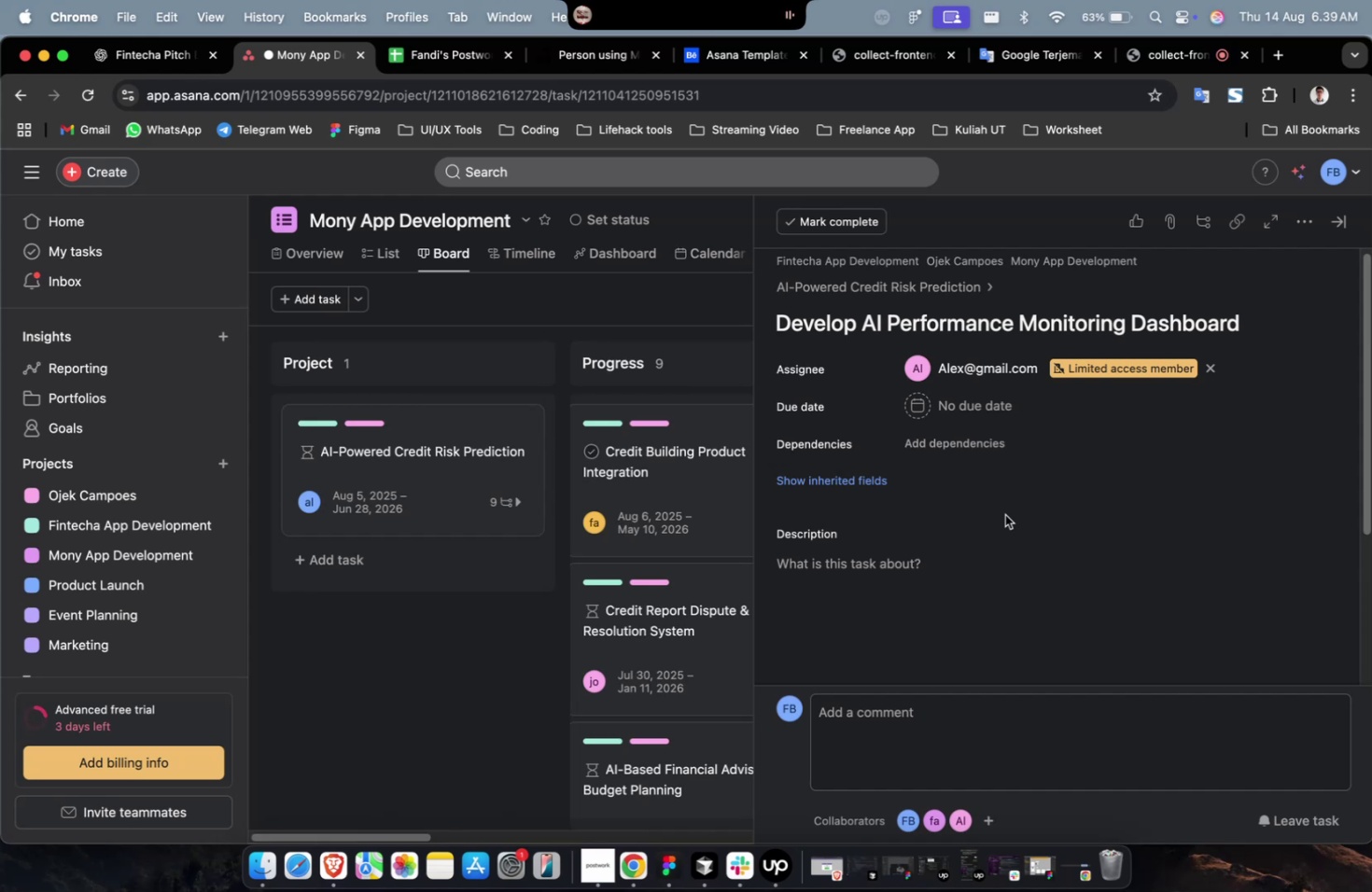 
wait(6.56)
 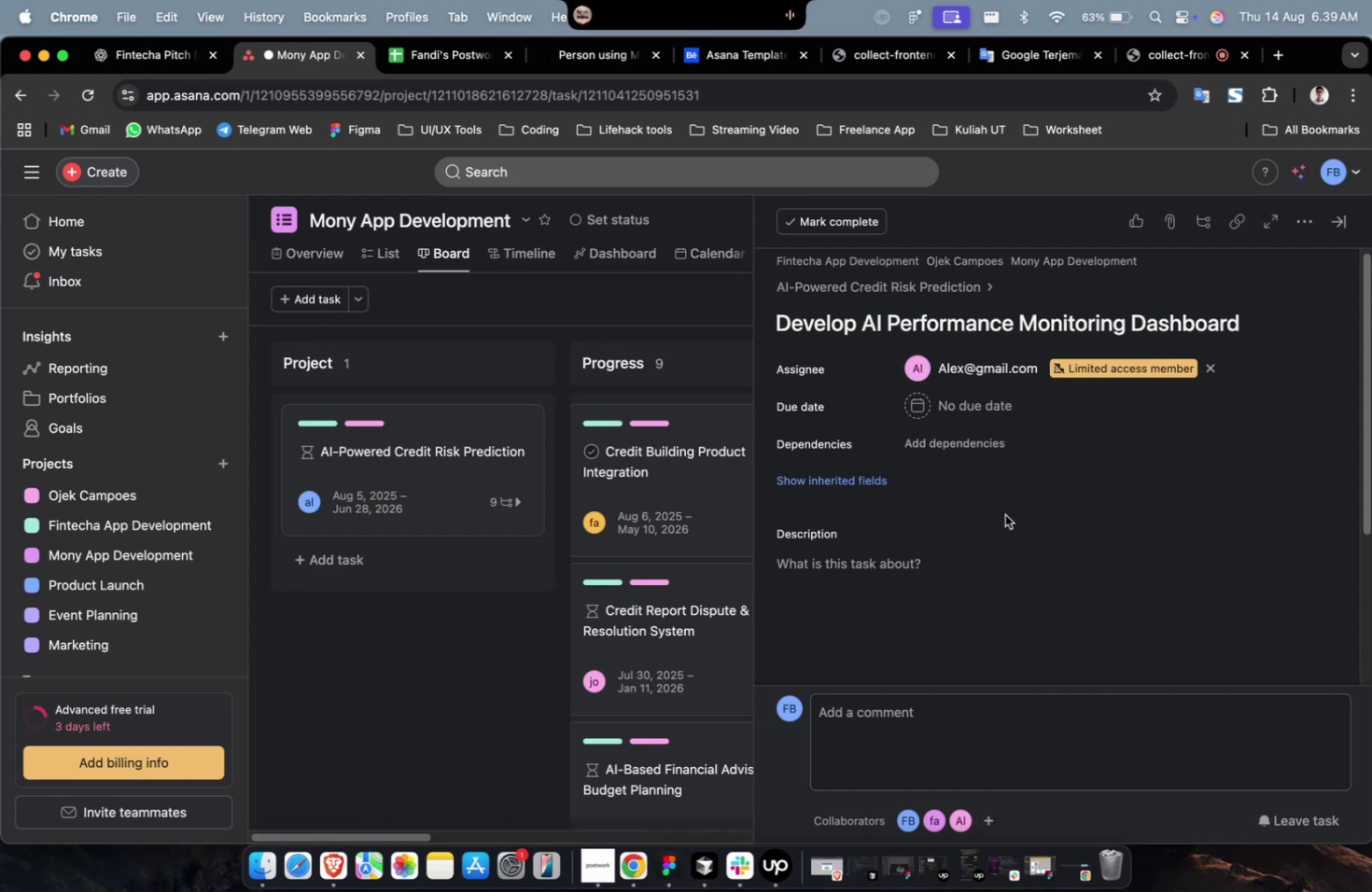 
double_click([961, 449])
 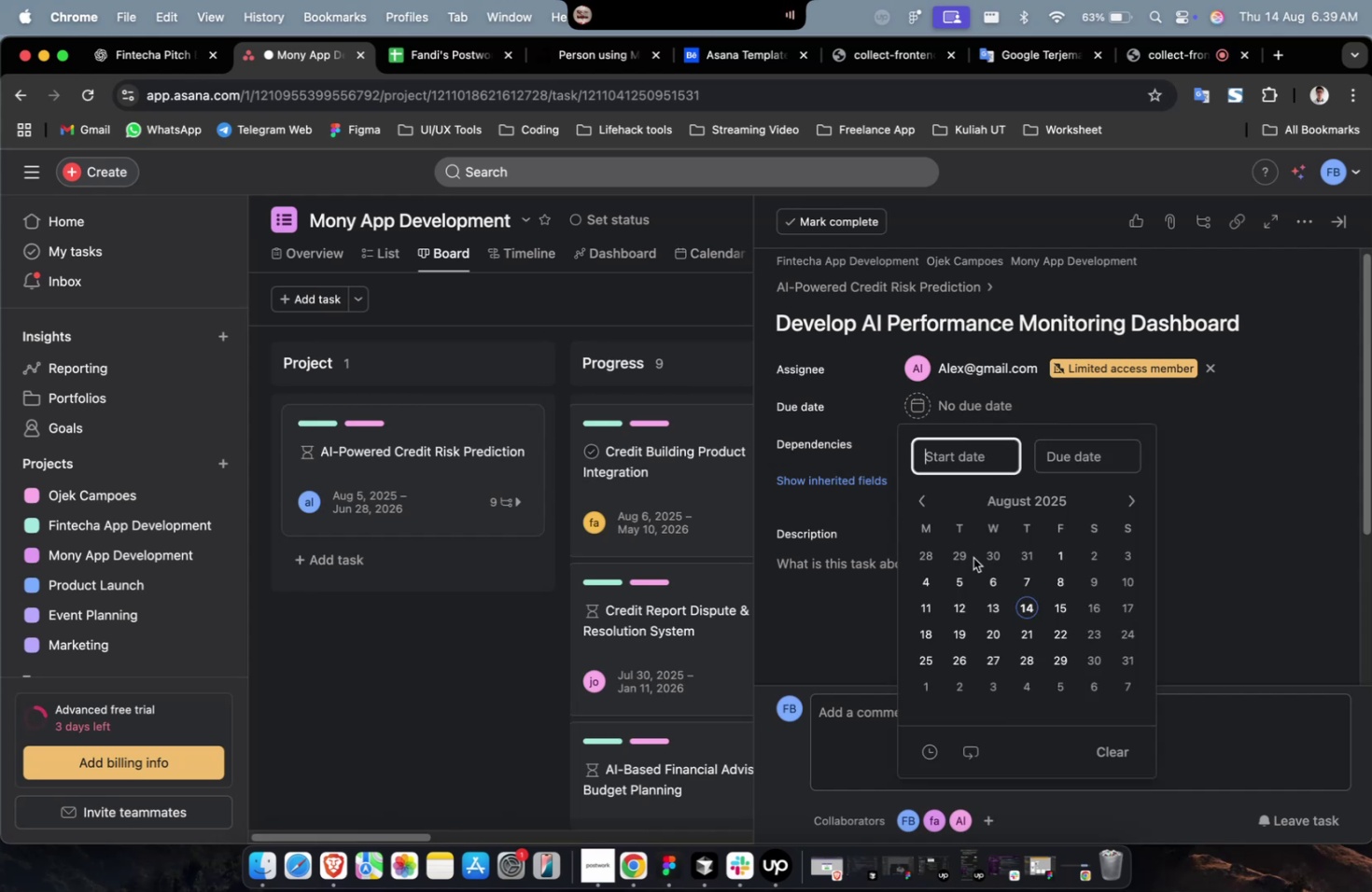 
triple_click([973, 557])
 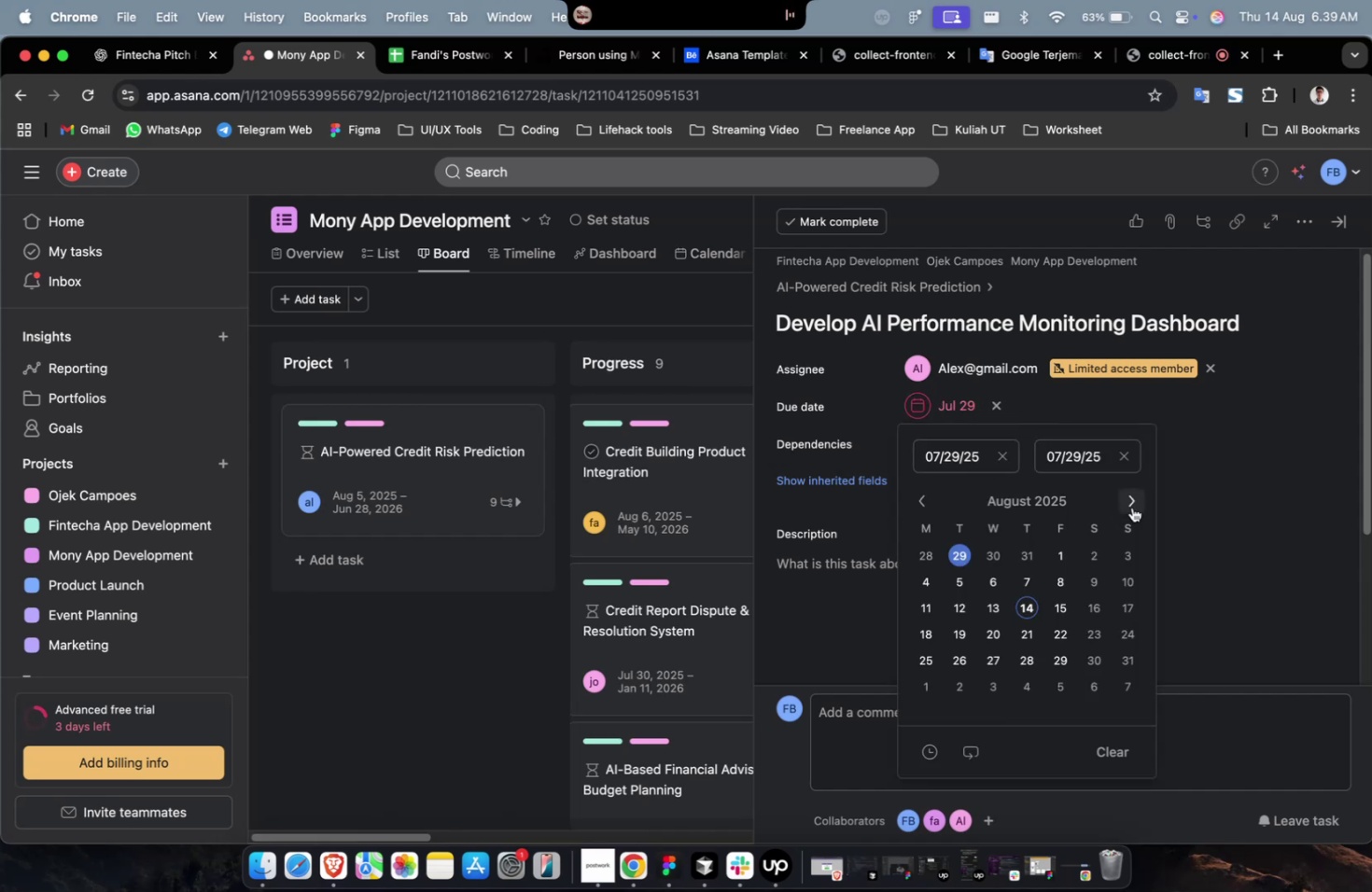 
double_click([1141, 506])
 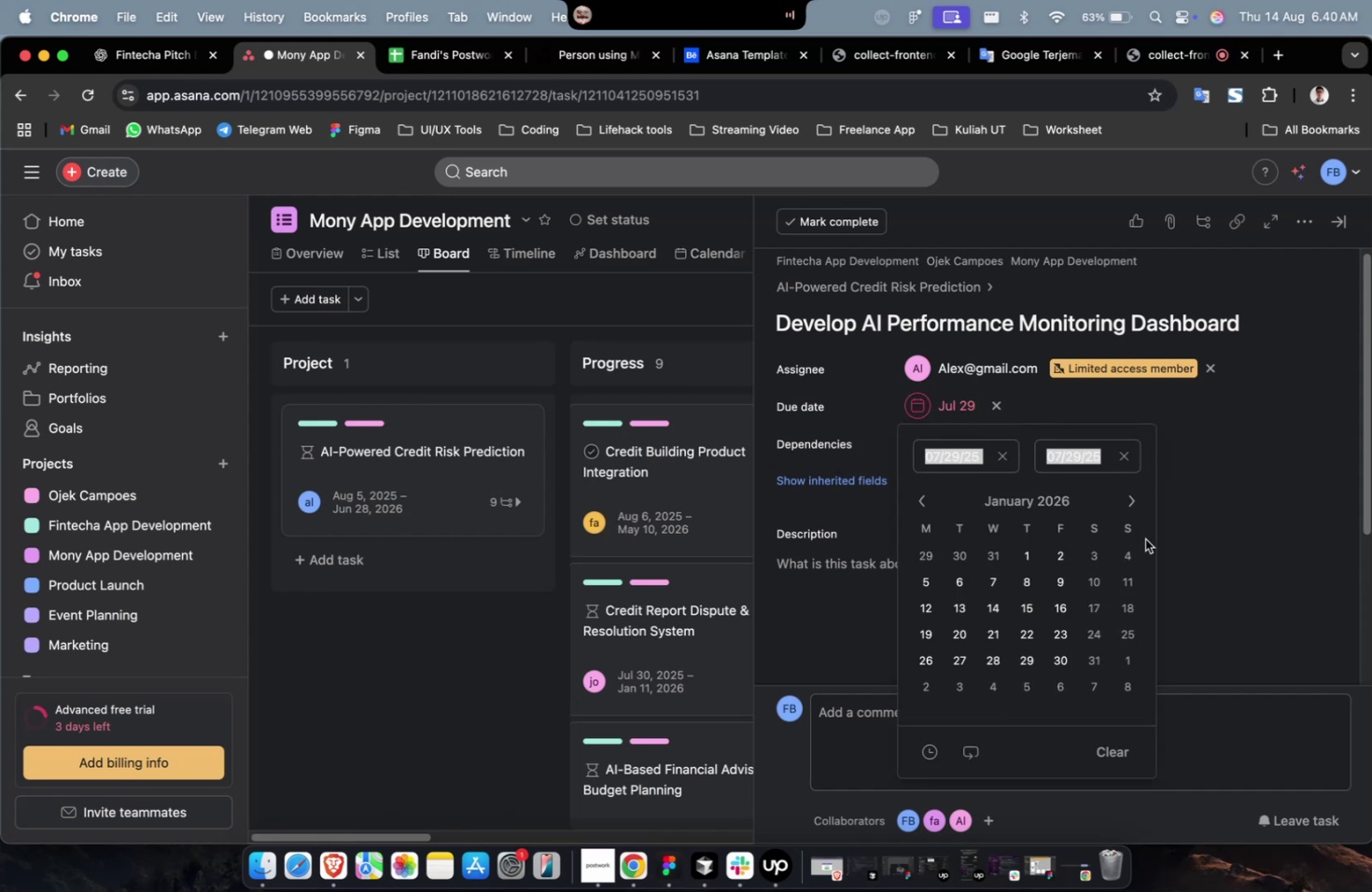 
left_click([1138, 608])
 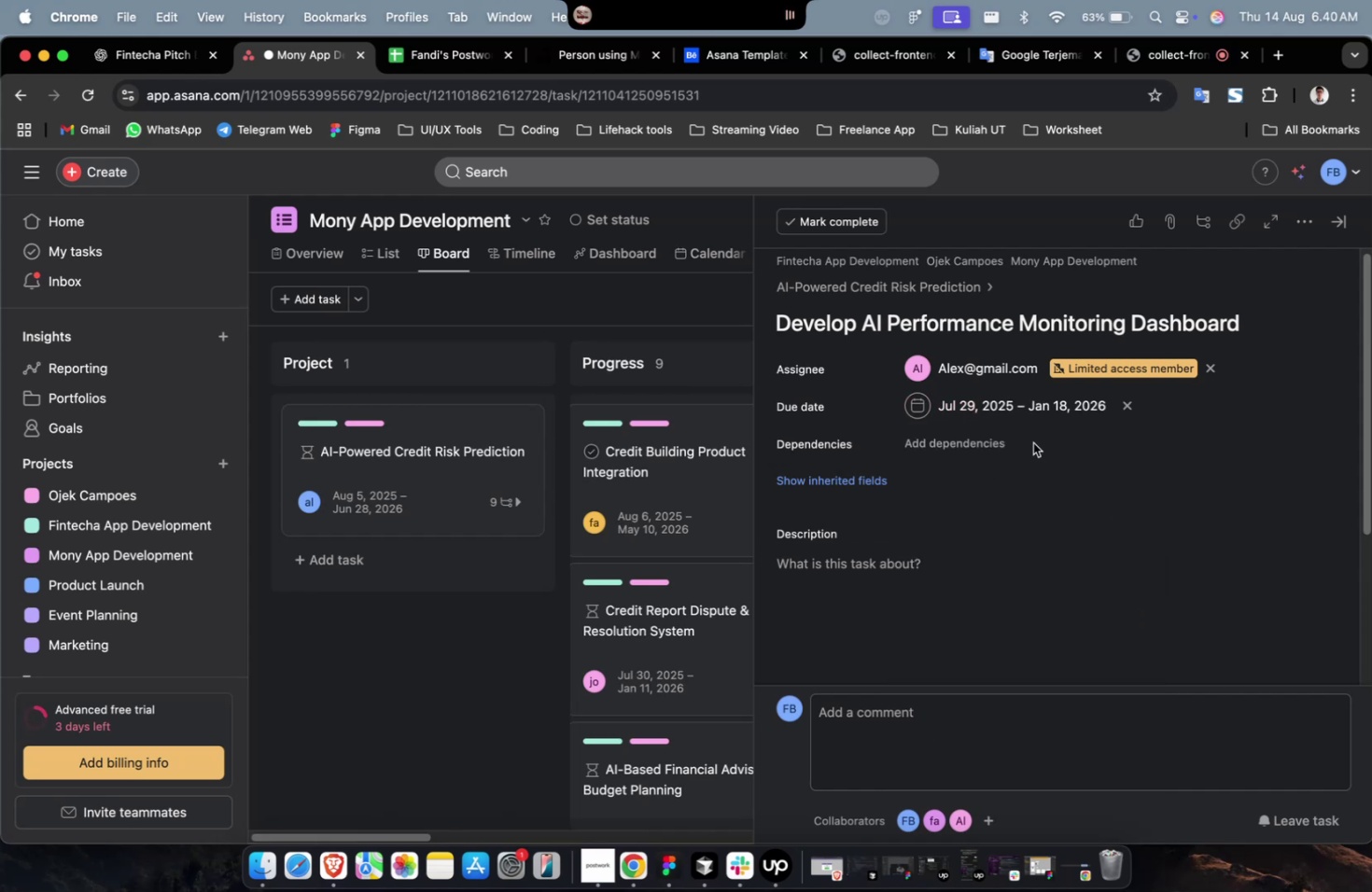 
triple_click([972, 445])
 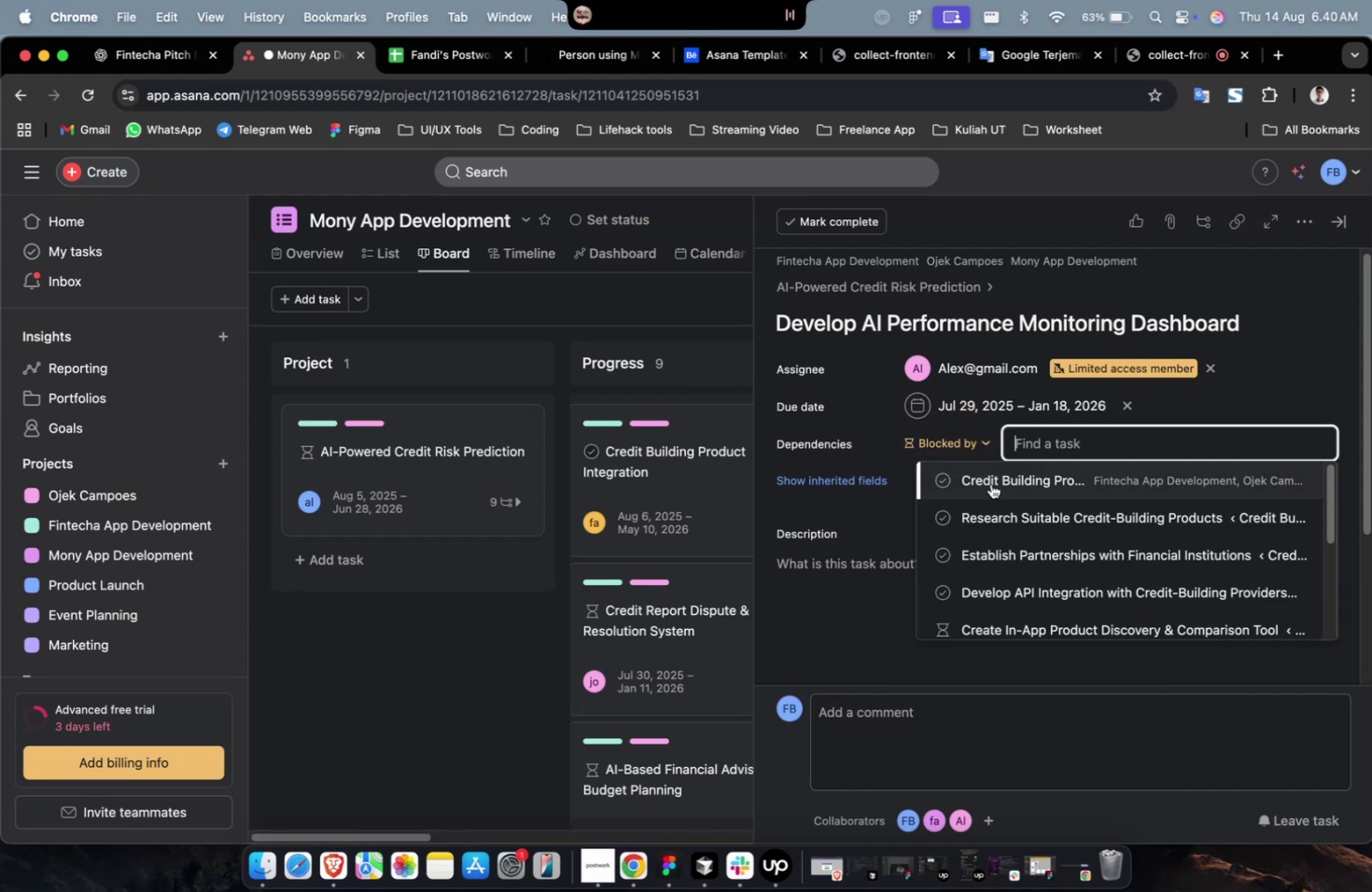 
triple_click([990, 483])
 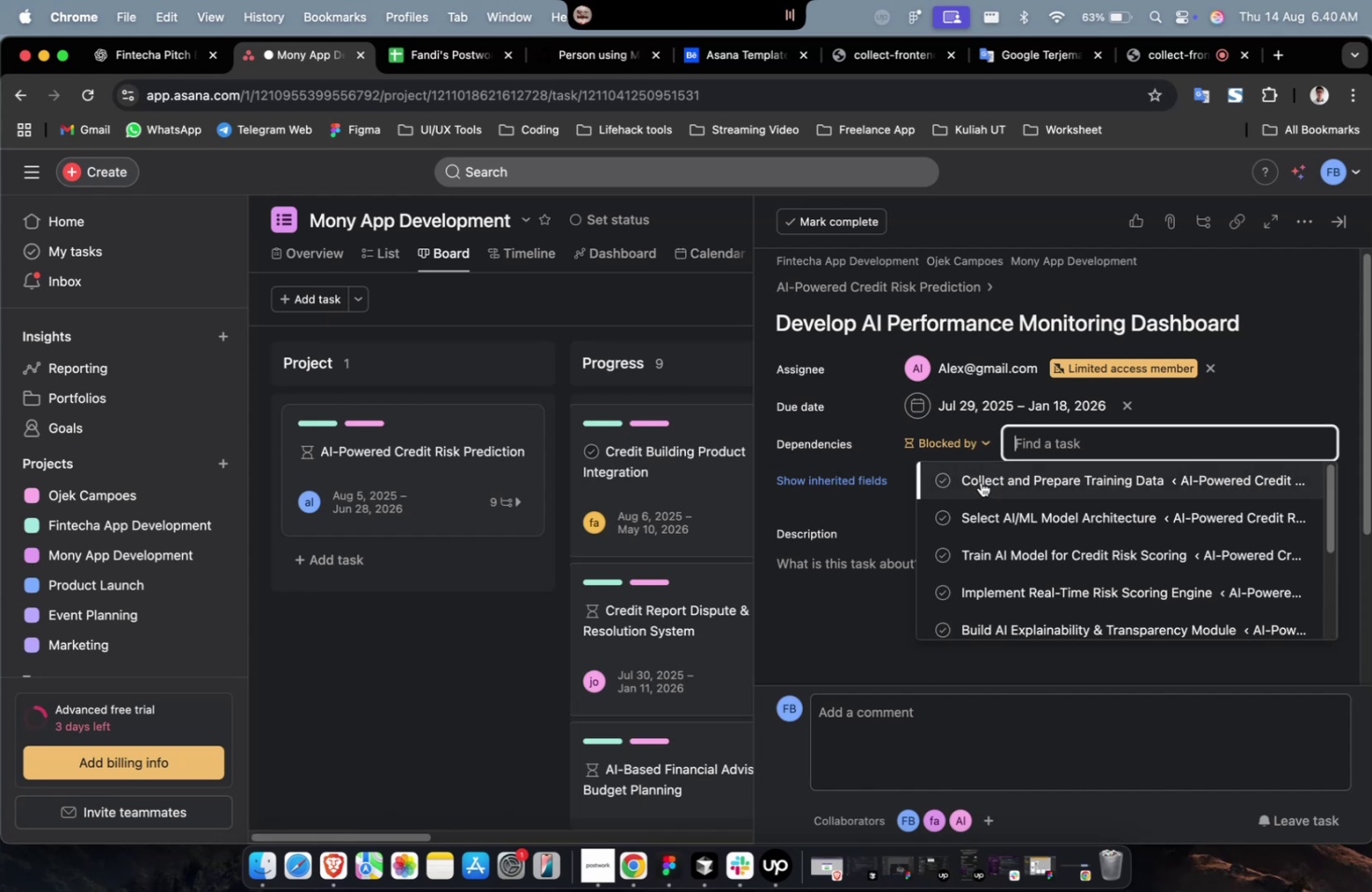 
triple_click([973, 481])
 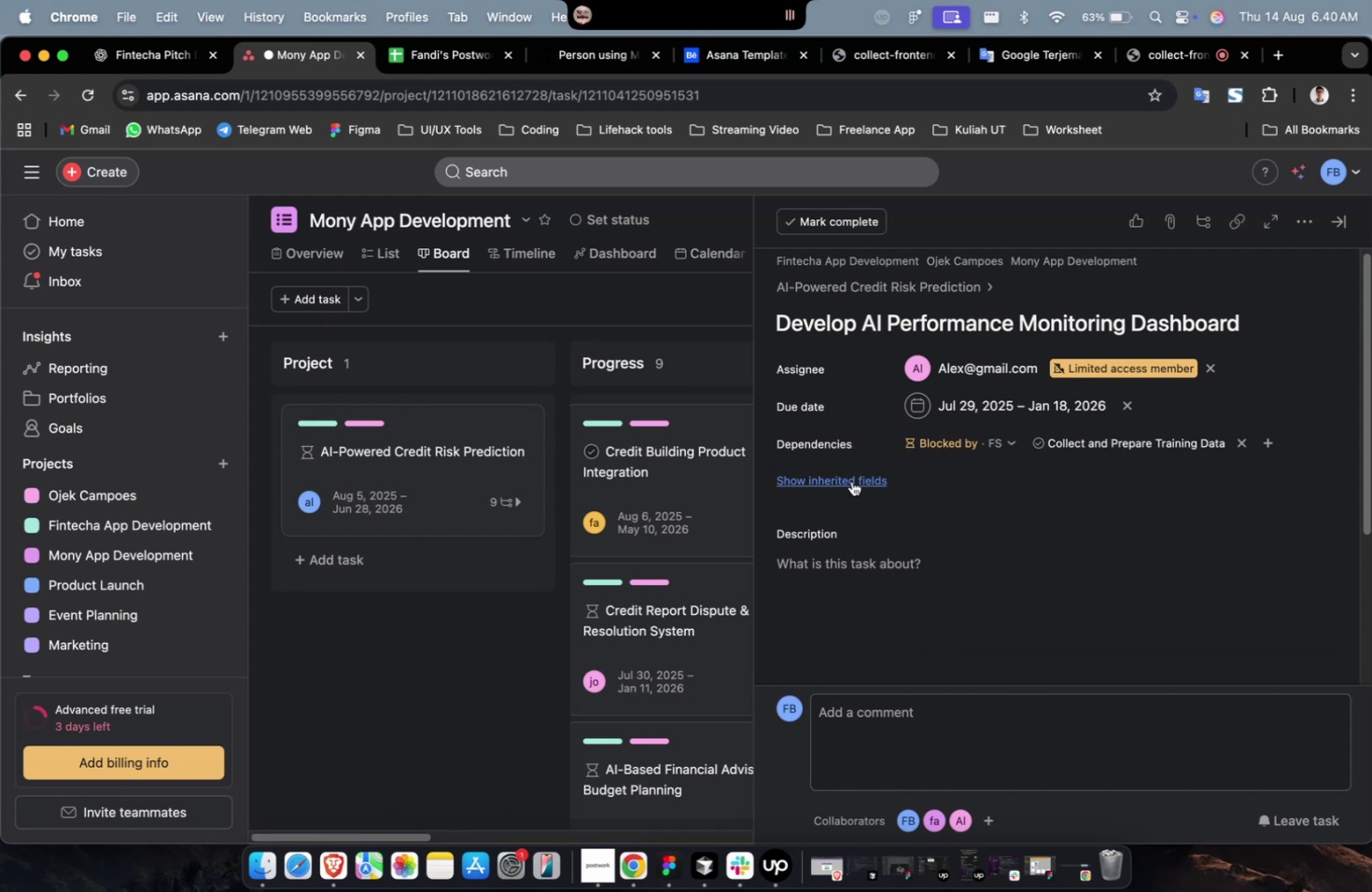 
triple_click([850, 481])
 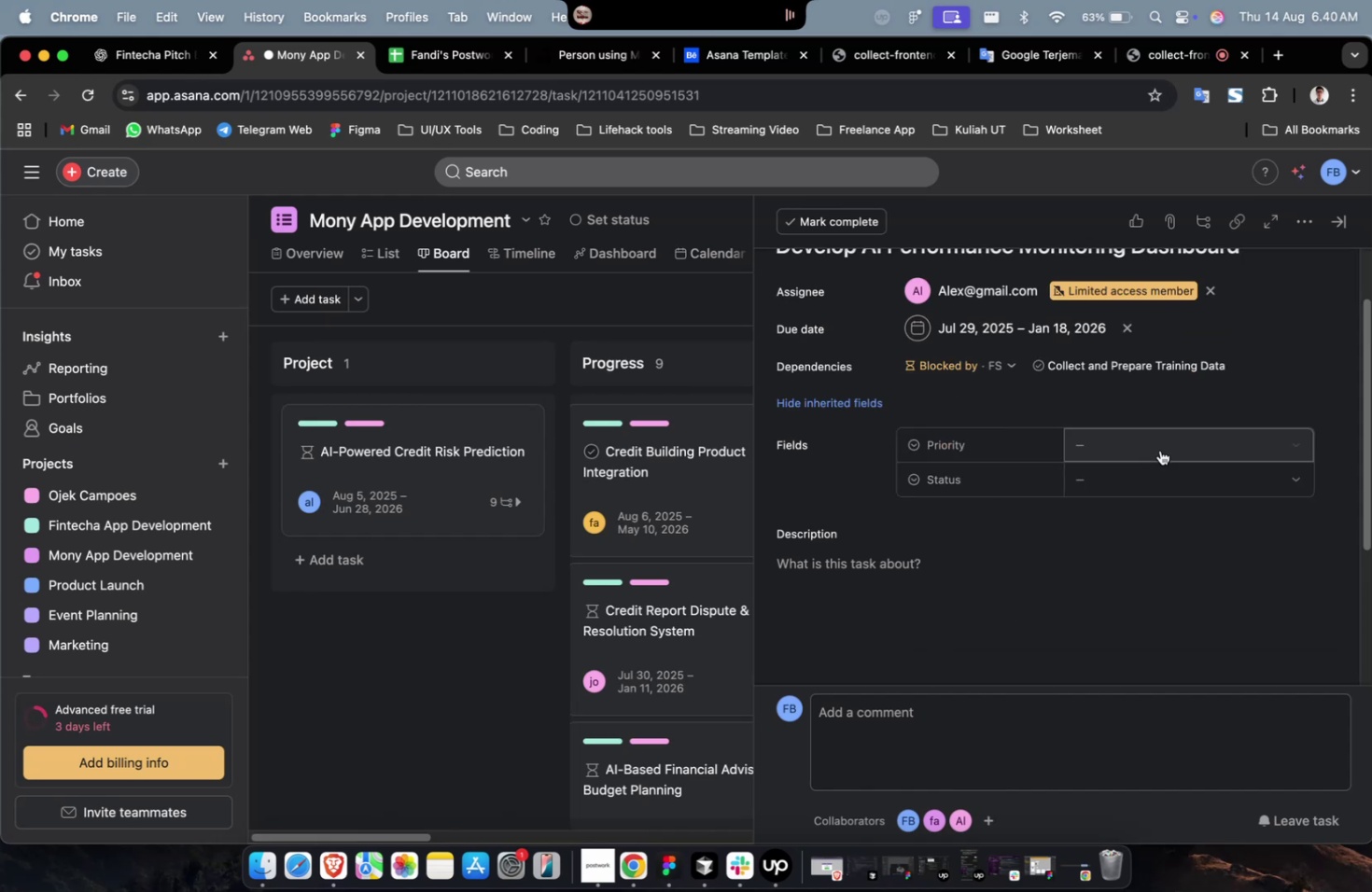 
triple_click([1159, 448])
 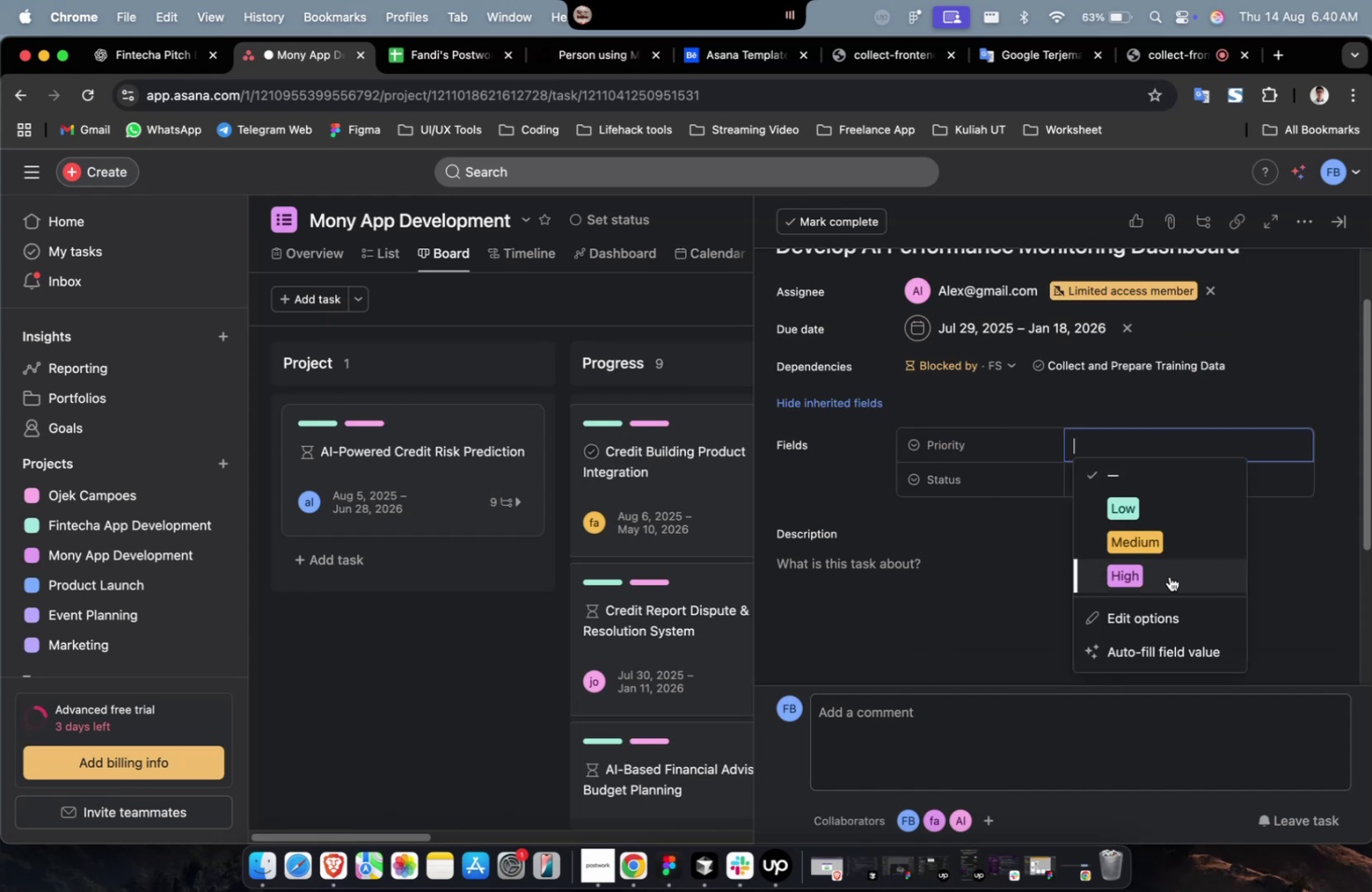 
left_click([1169, 576])
 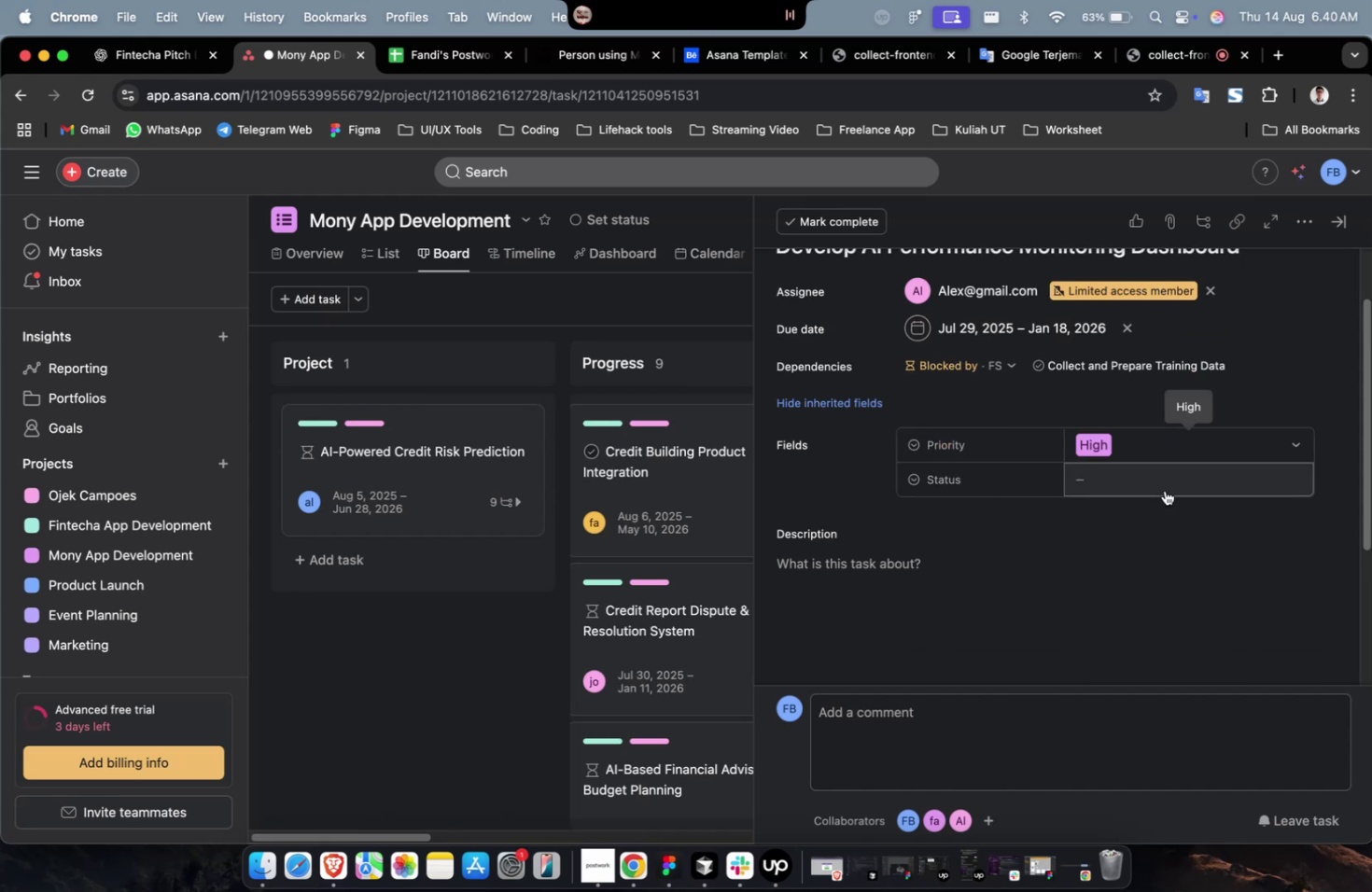 
left_click([1163, 485])
 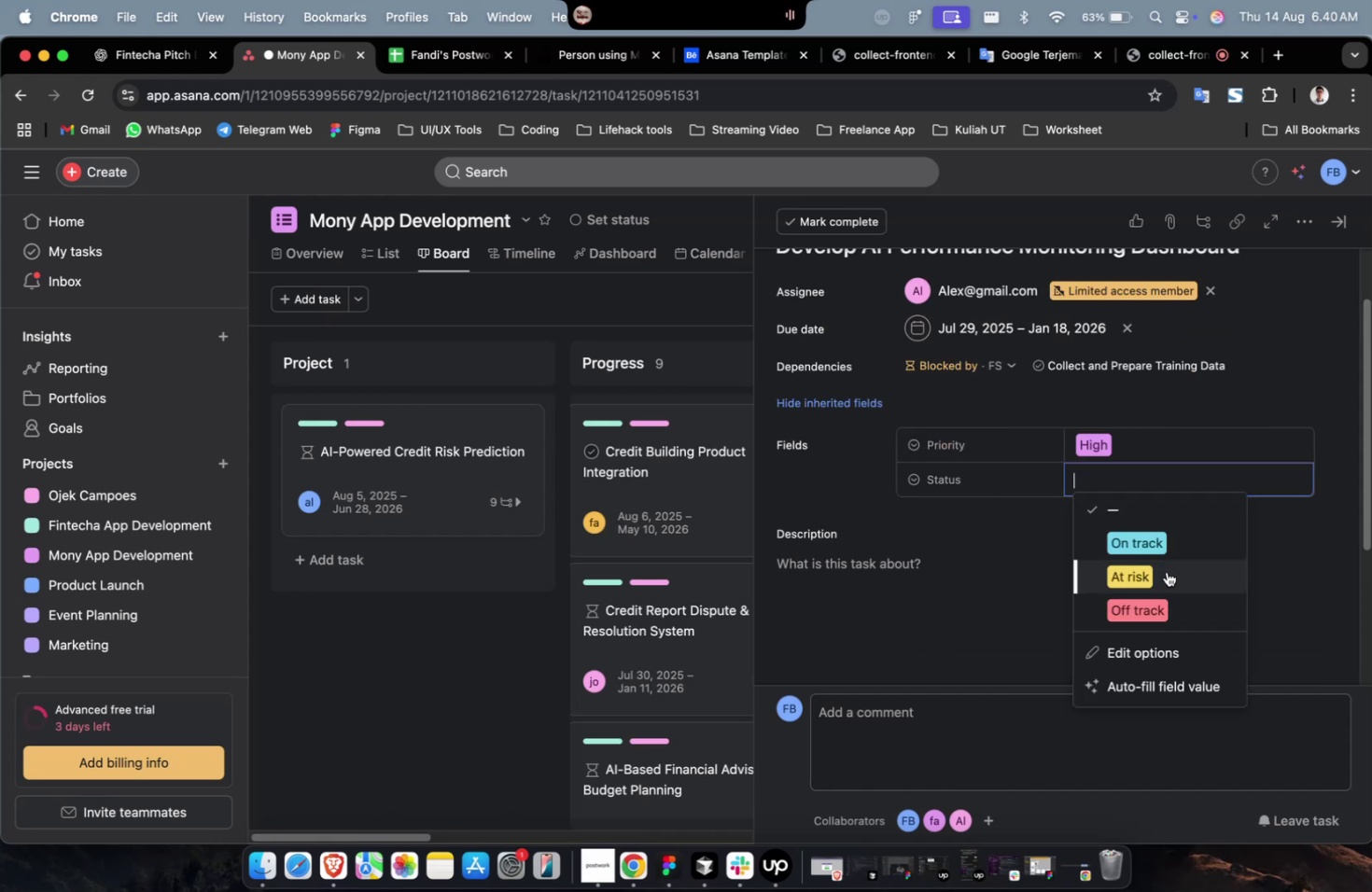 
left_click([1166, 571])
 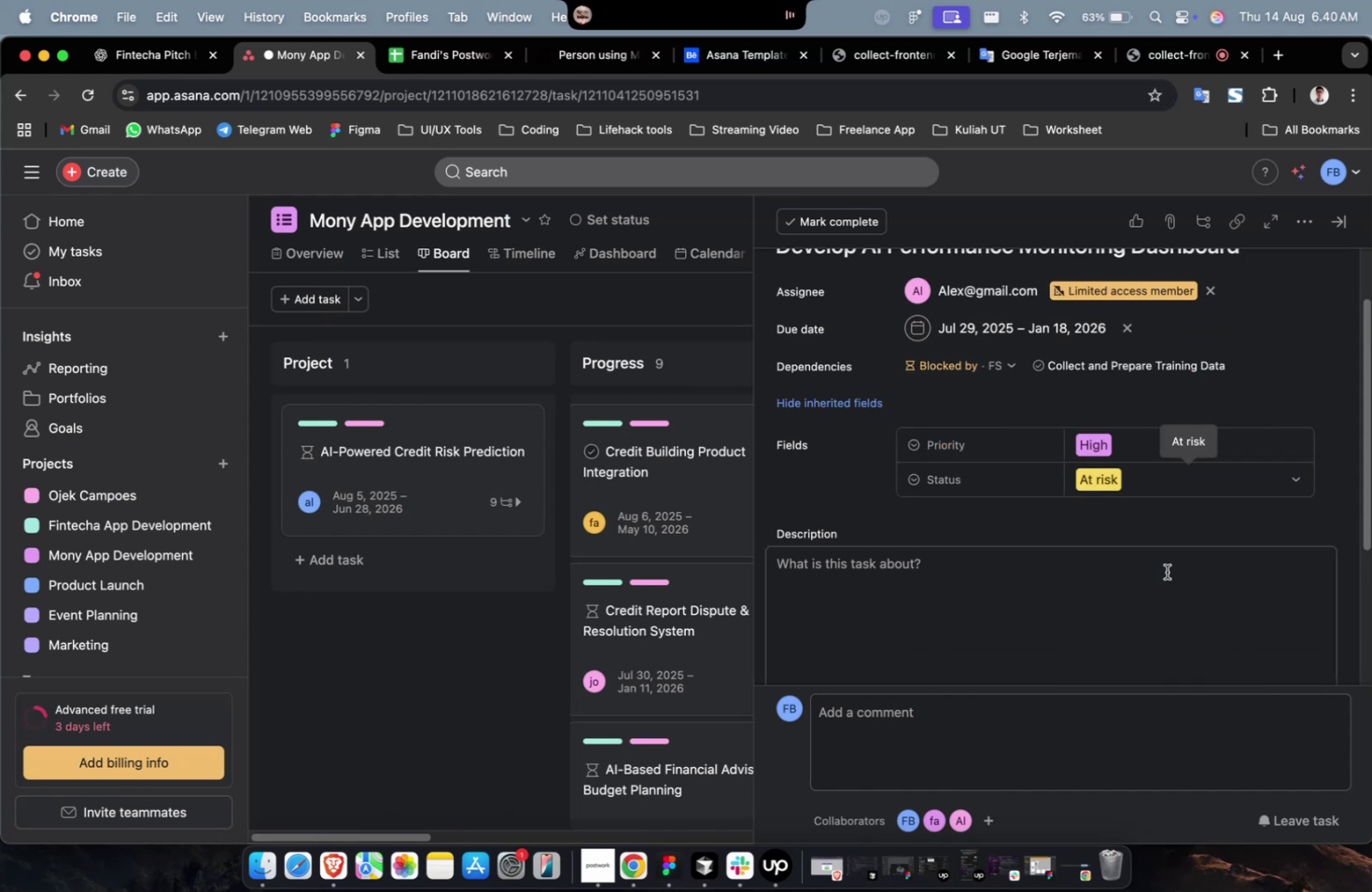 
scroll: coordinate [976, 540], scroll_direction: down, amount: 3.0
 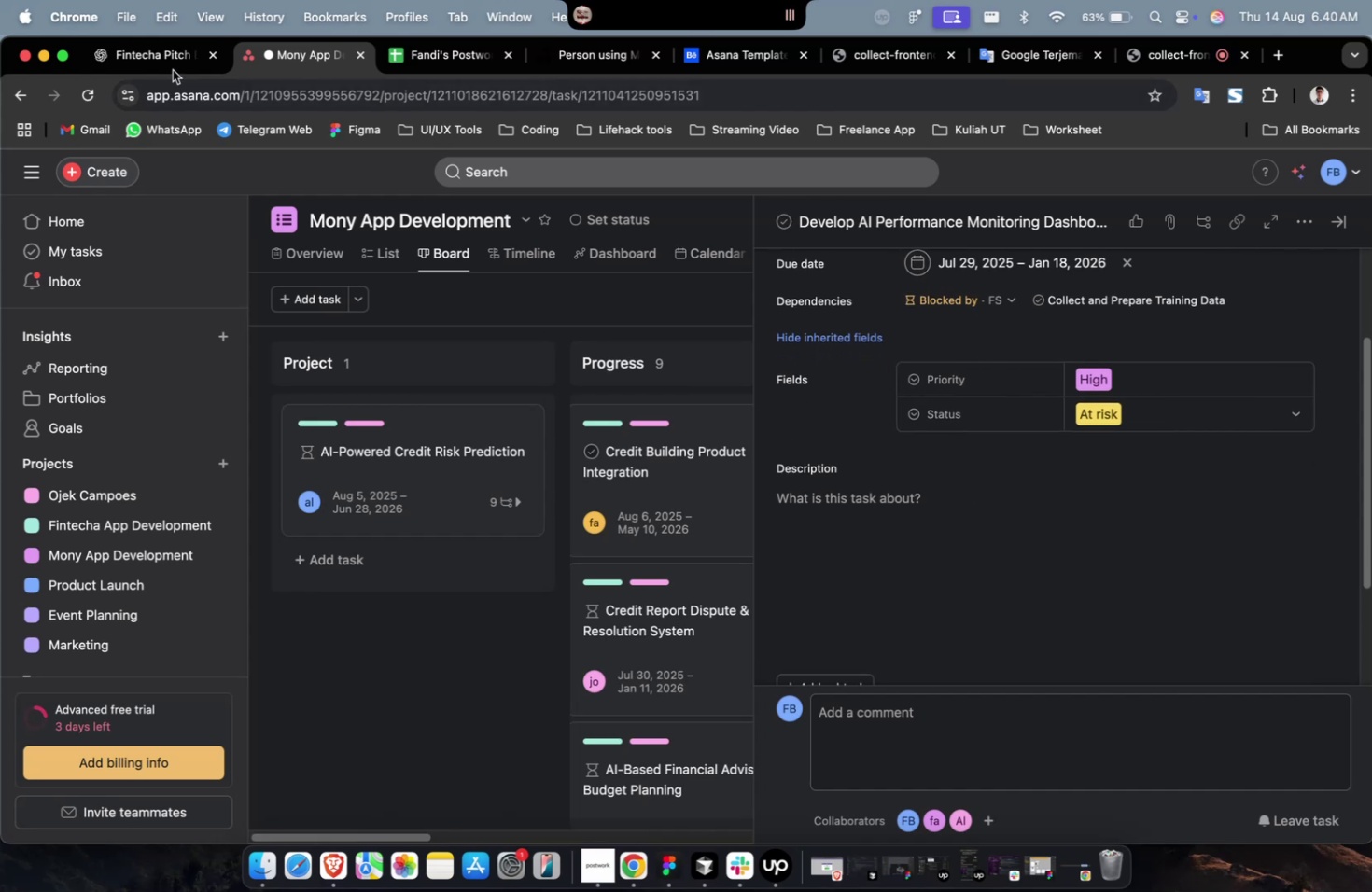 
left_click([167, 65])
 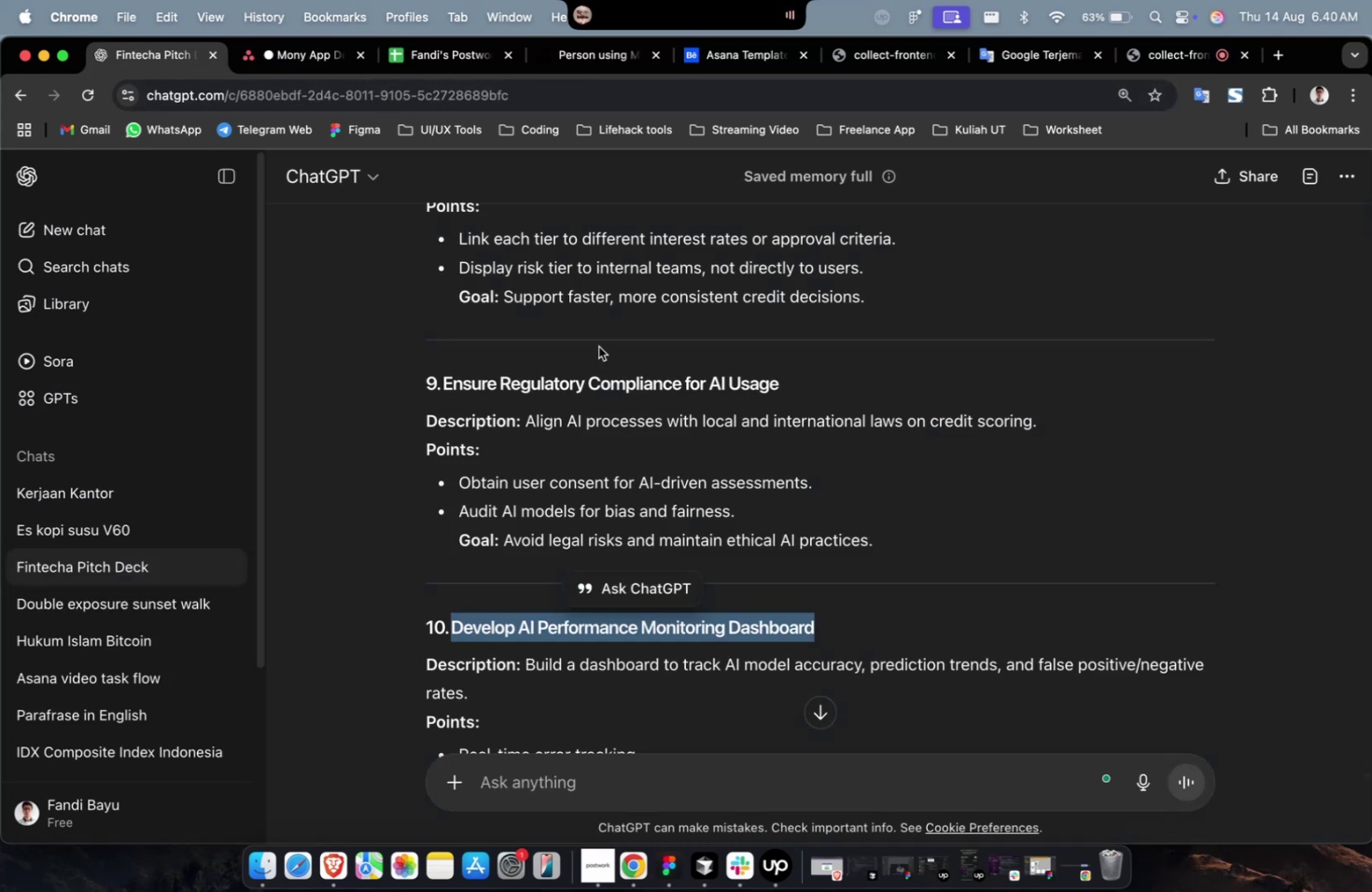 
scroll: coordinate [700, 391], scroll_direction: down, amount: 4.0
 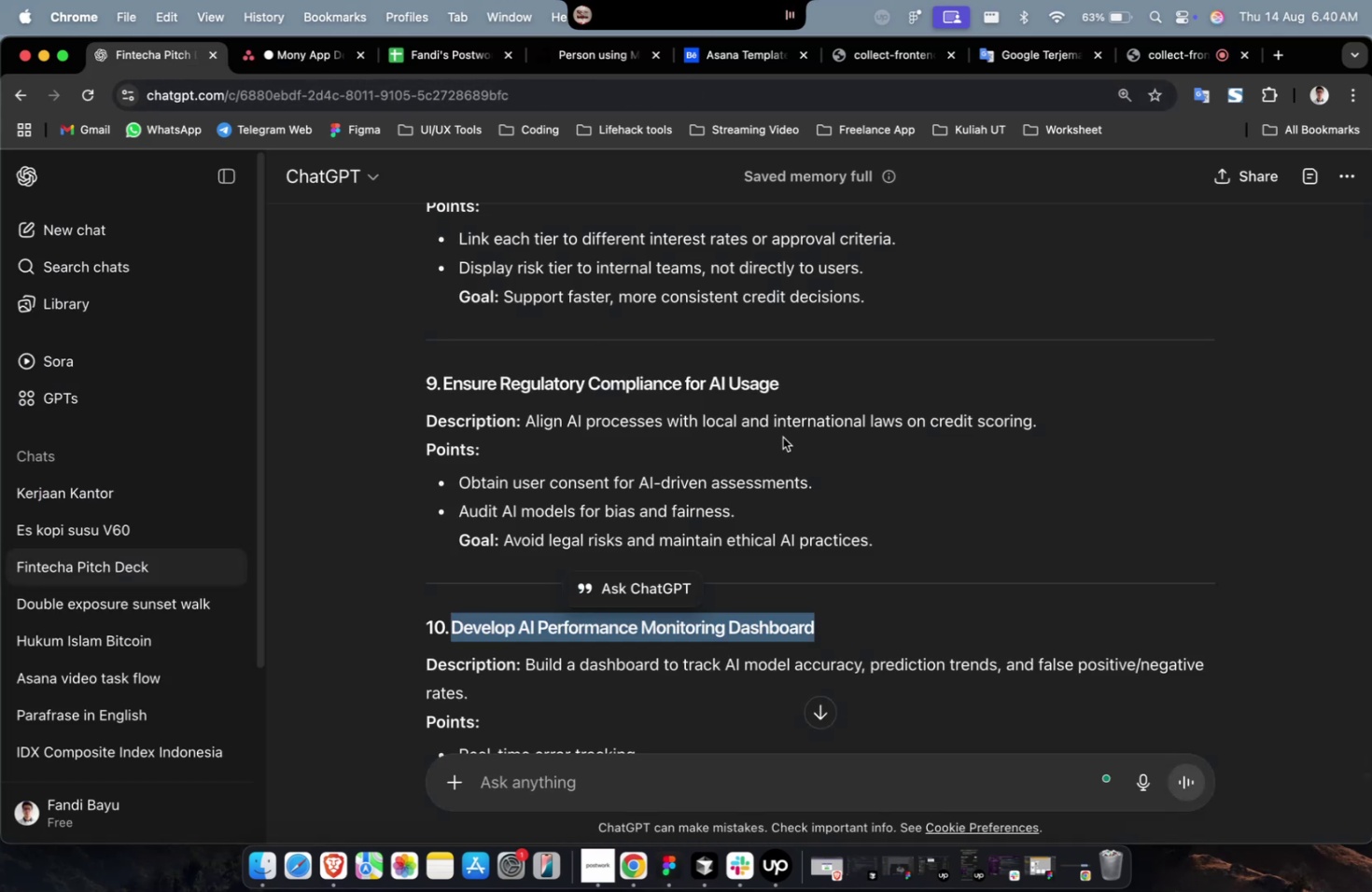 
left_click([792, 439])
 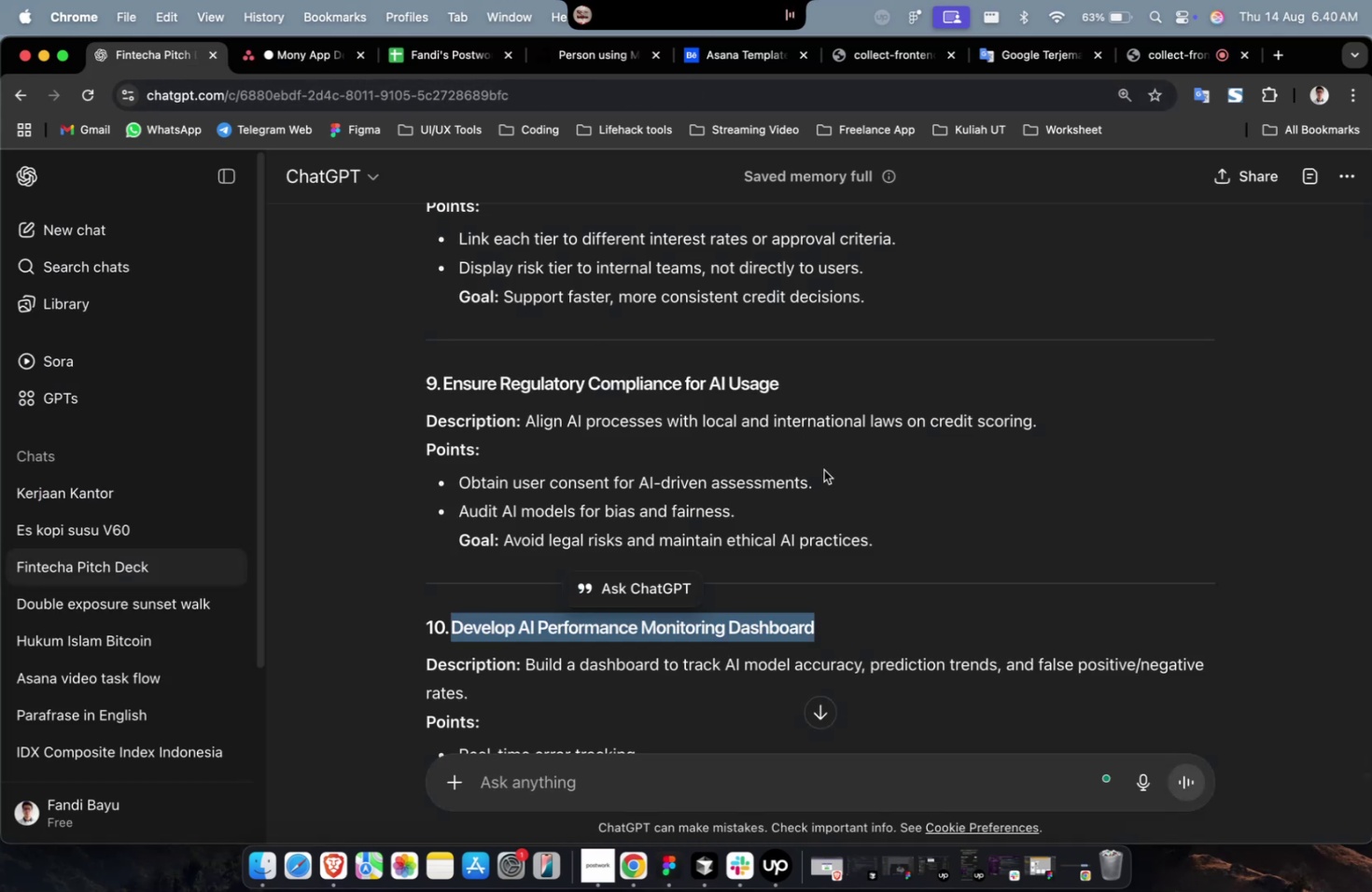 
scroll: coordinate [825, 470], scroll_direction: down, amount: 3.0
 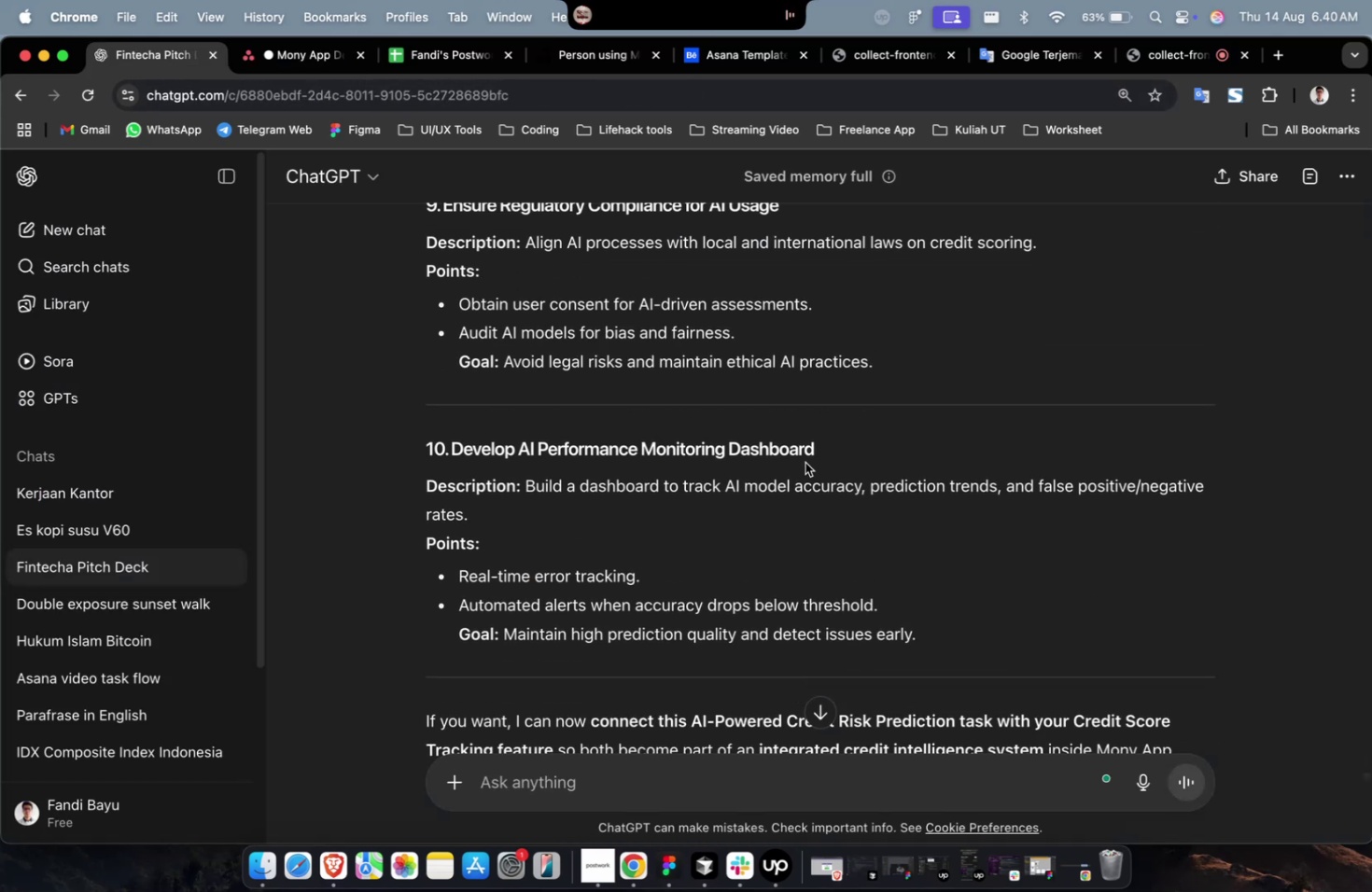 
scroll: coordinate [805, 464], scroll_direction: up, amount: 2.0
 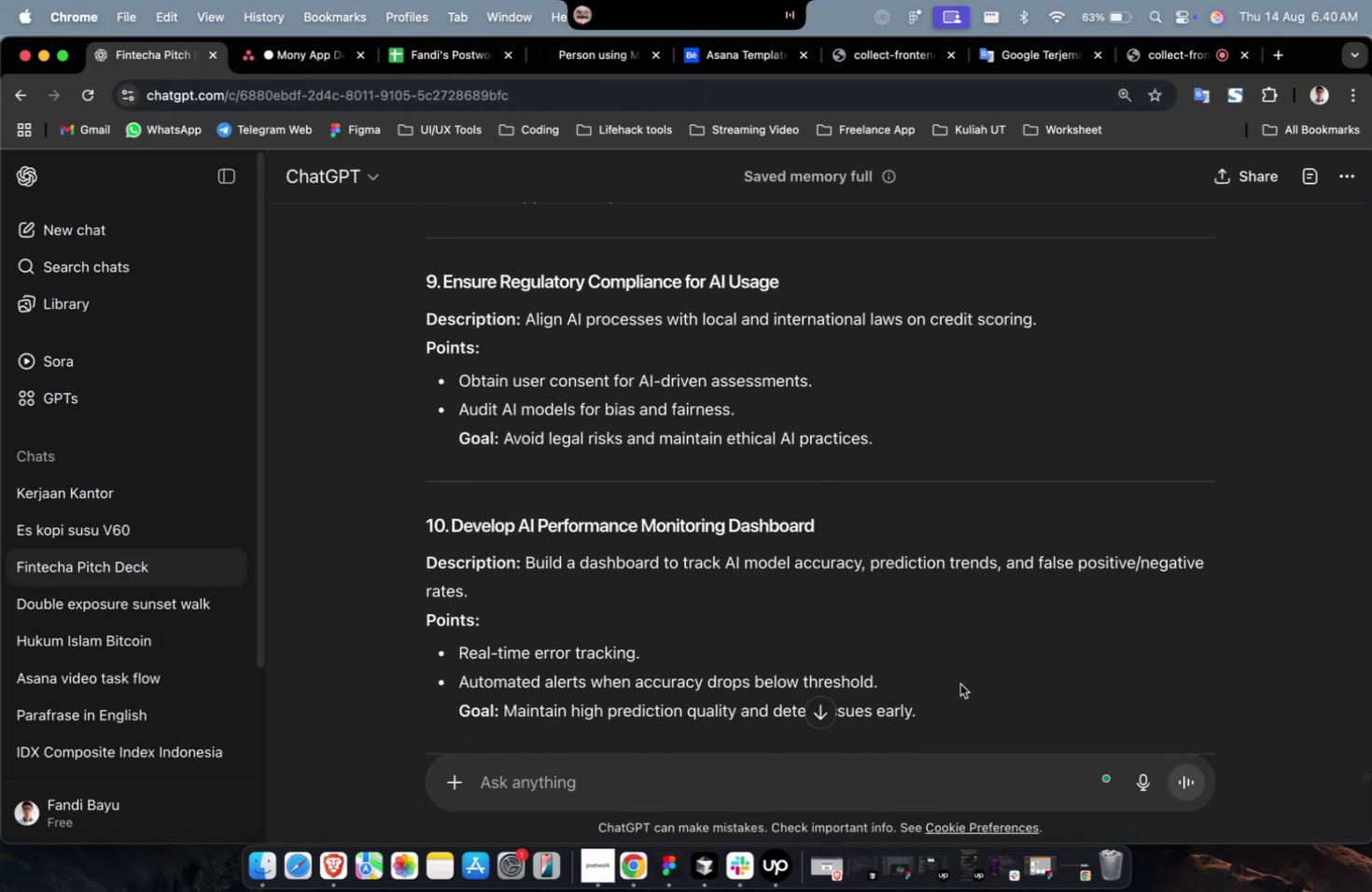 
left_click_drag(start_coordinate=[944, 711], to_coordinate=[526, 572])
 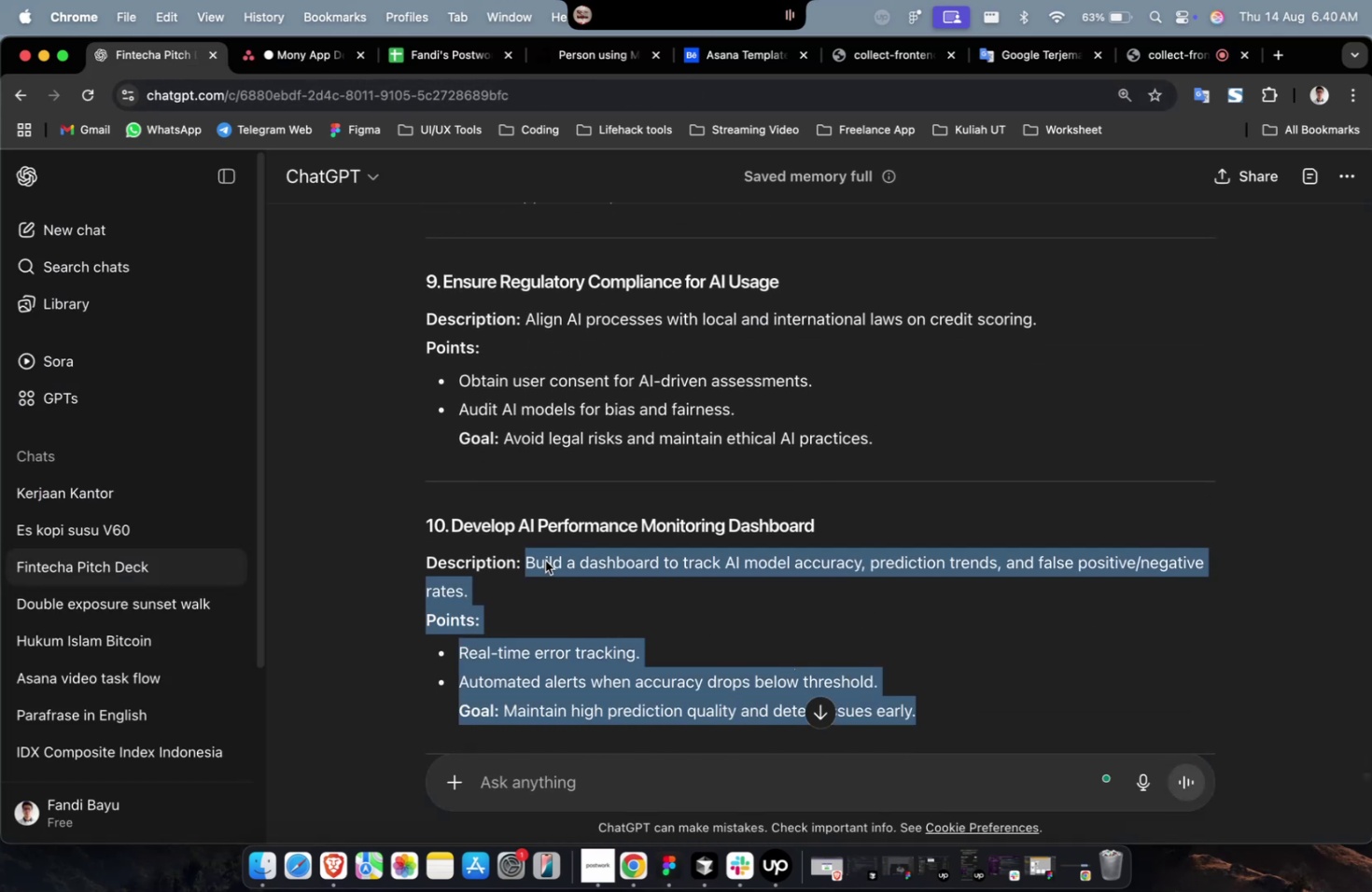 
right_click([545, 560])
 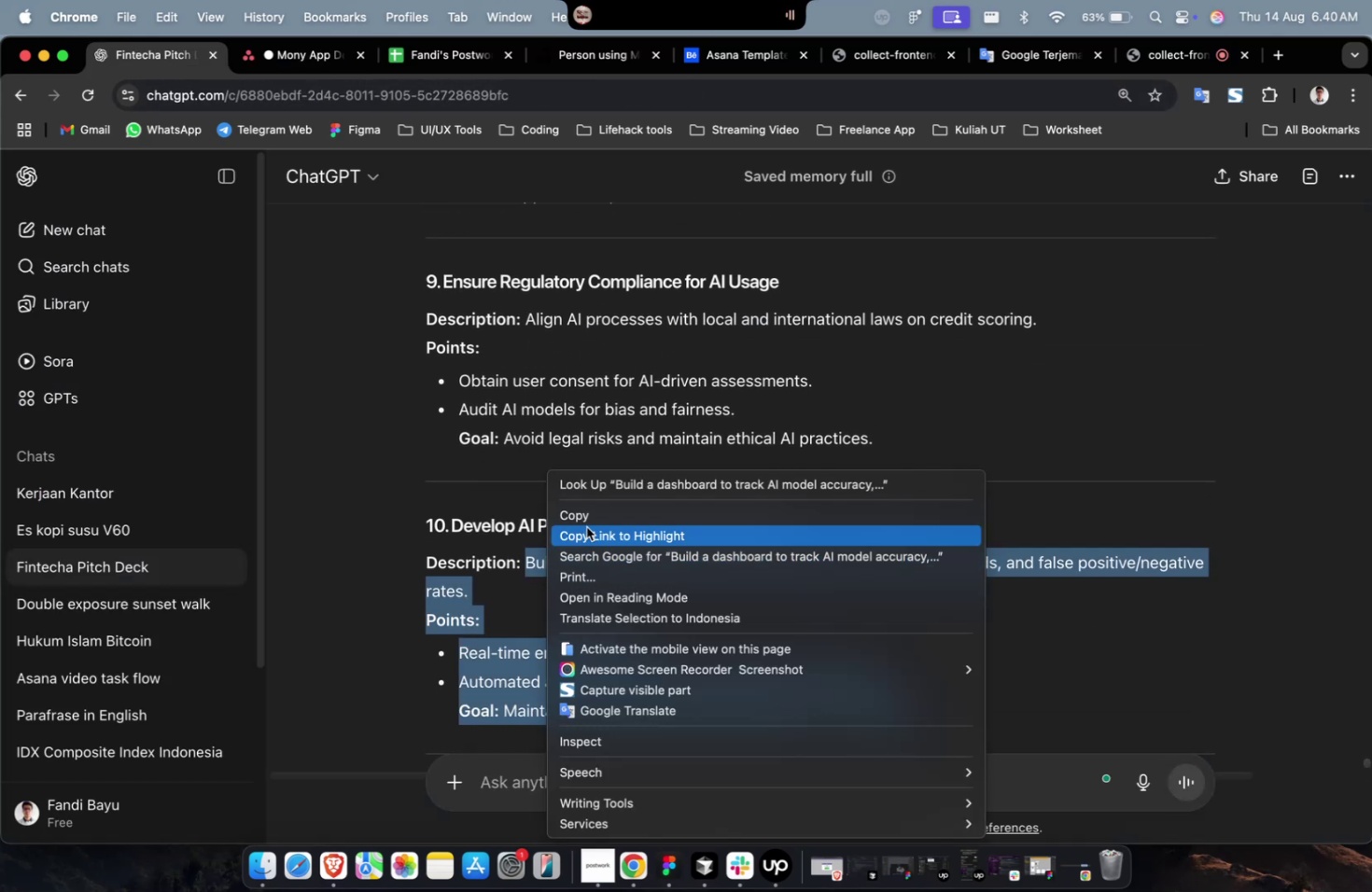 
left_click([588, 521])
 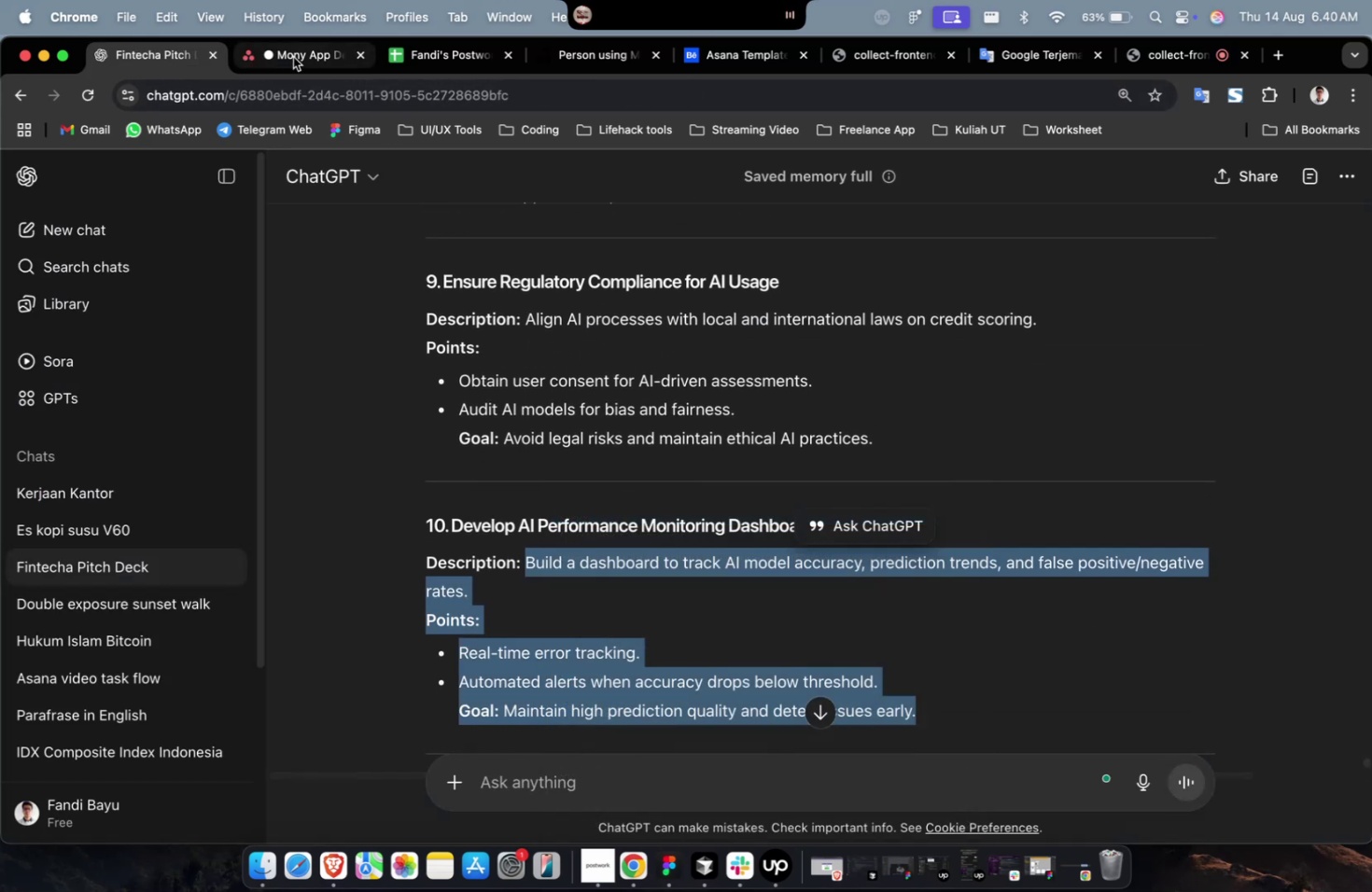 
left_click([293, 57])
 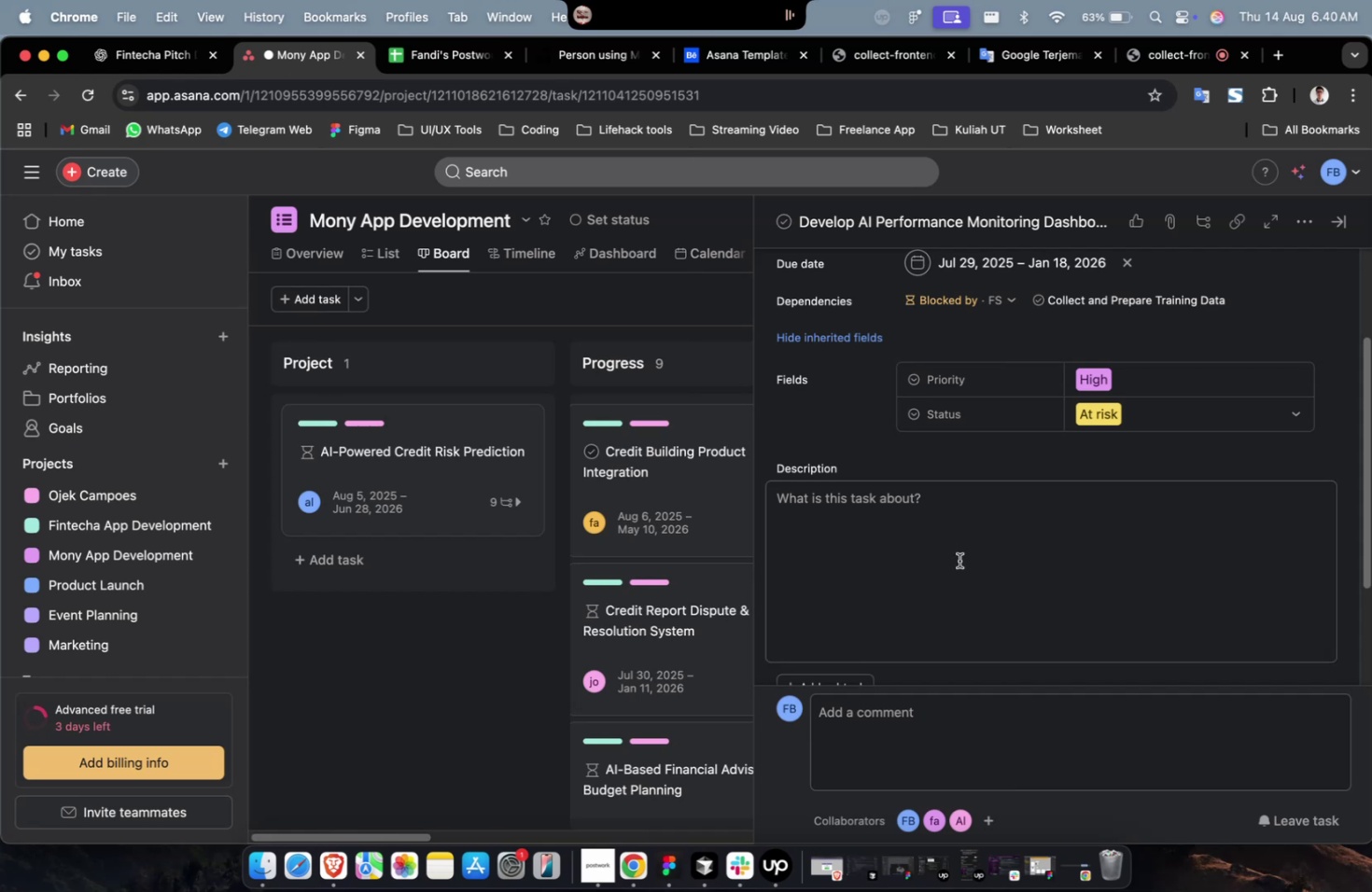 
left_click([945, 555])
 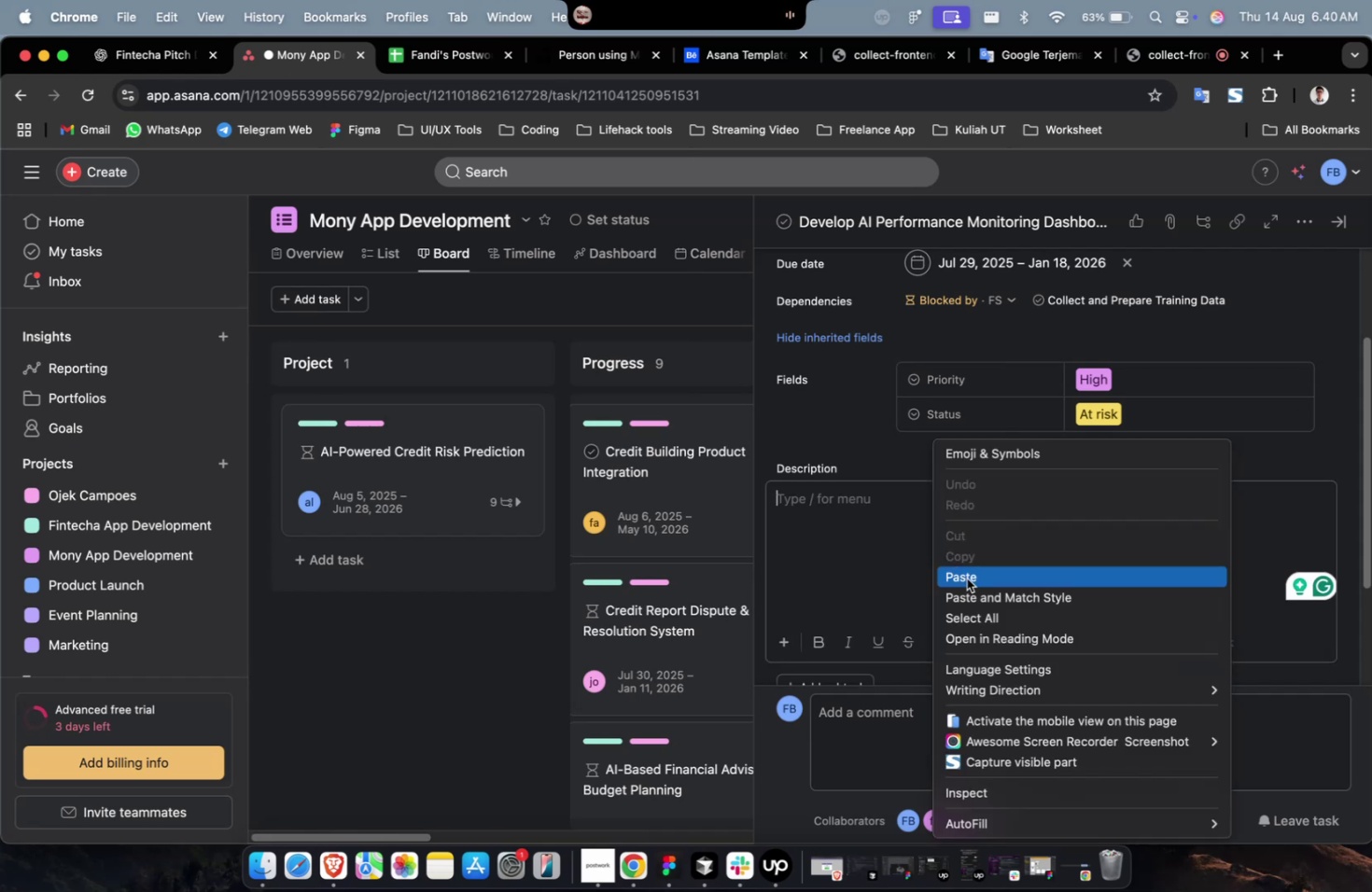 
left_click([970, 583])
 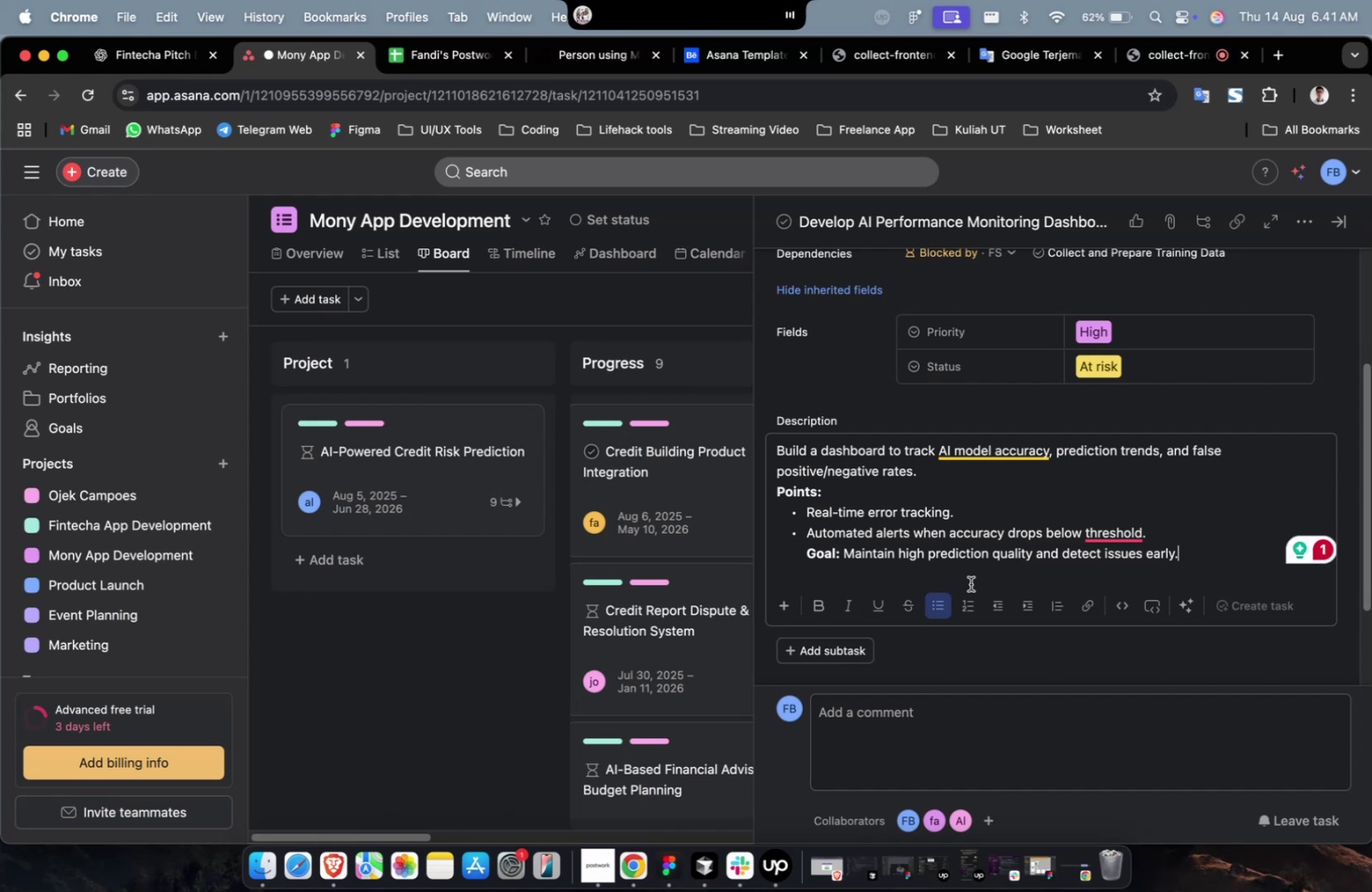 
wait(87.78)
 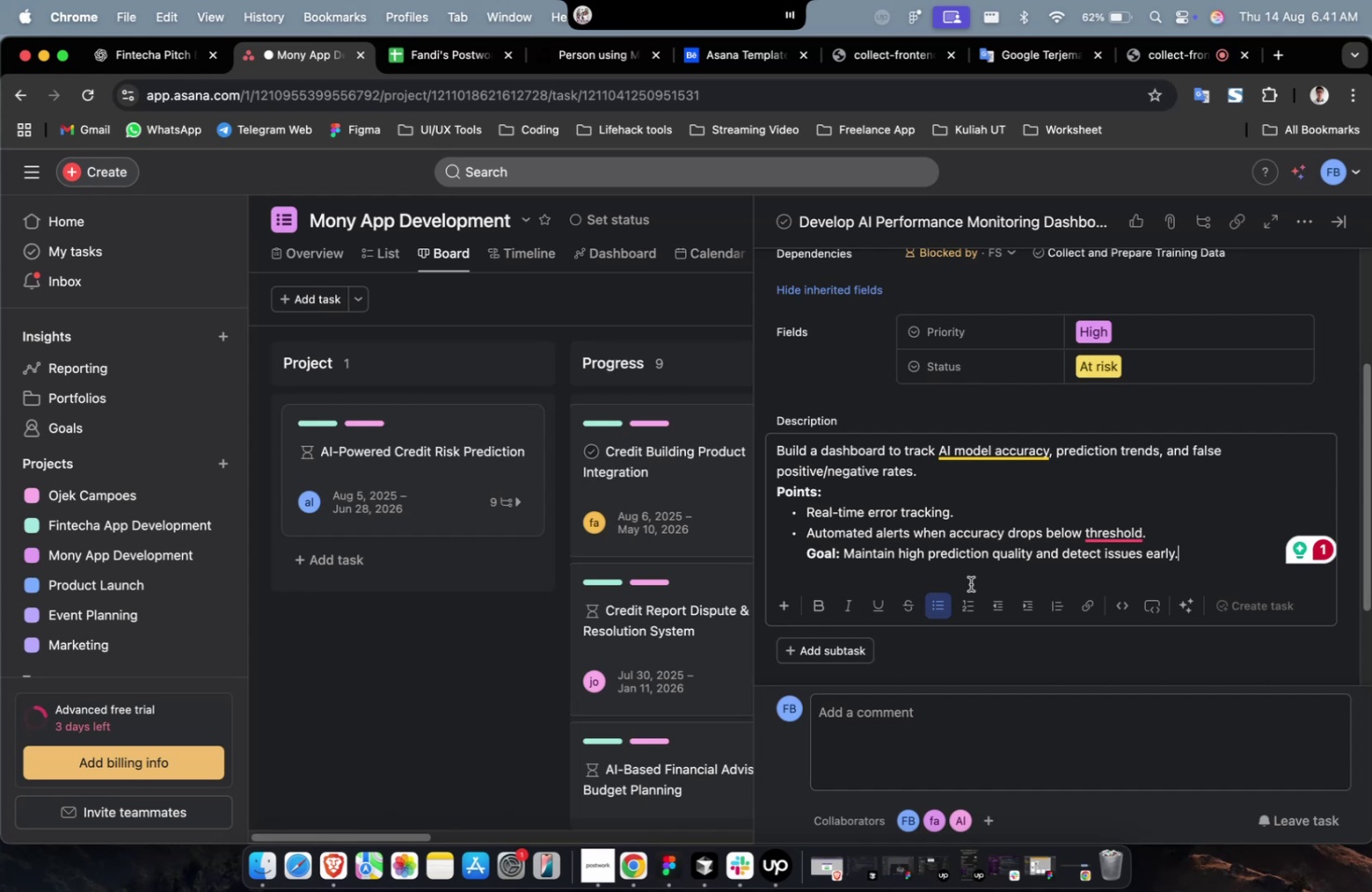 
scroll: coordinate [968, 510], scroll_direction: down, amount: 45.0
 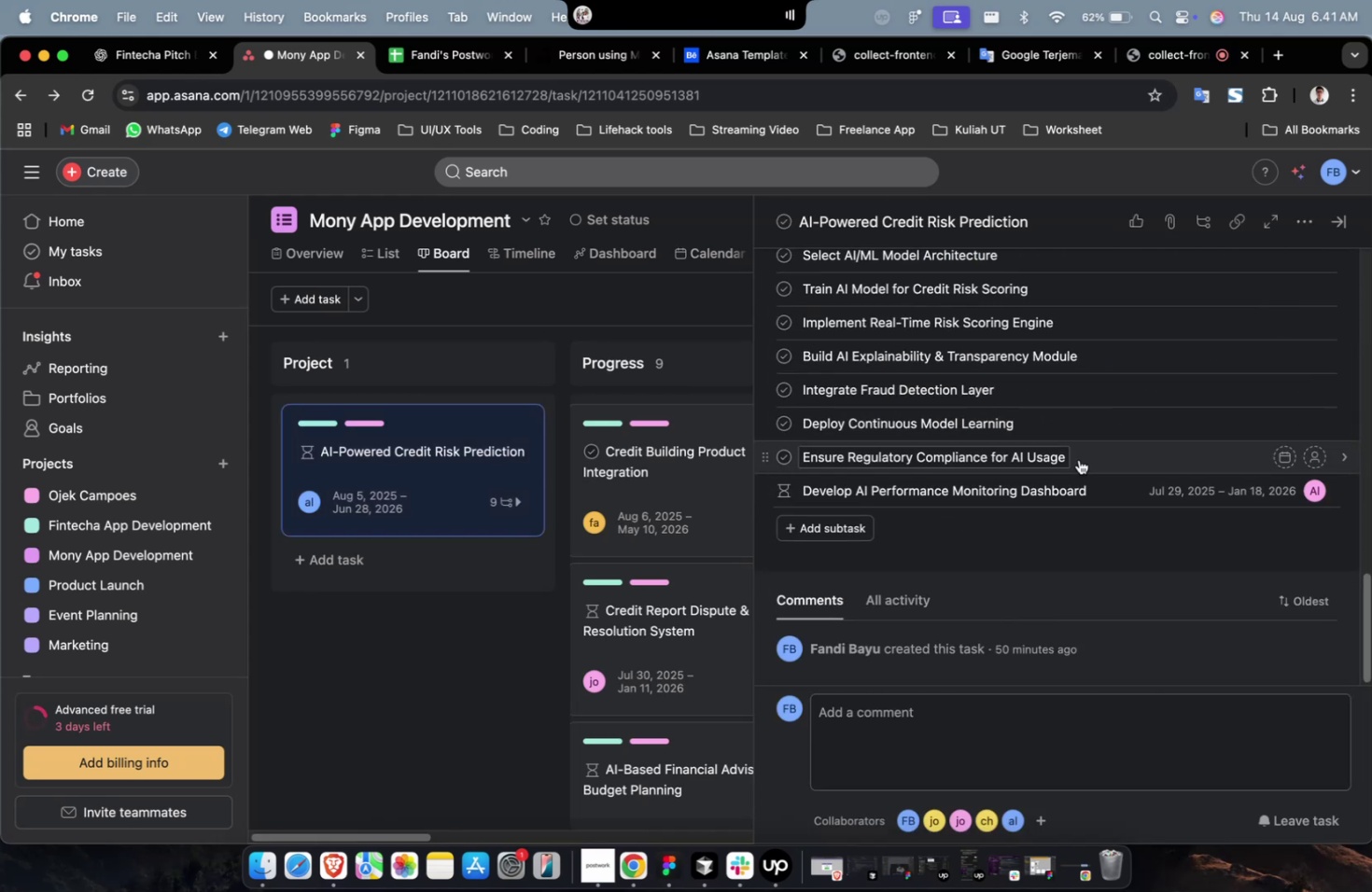 
left_click([1078, 459])
 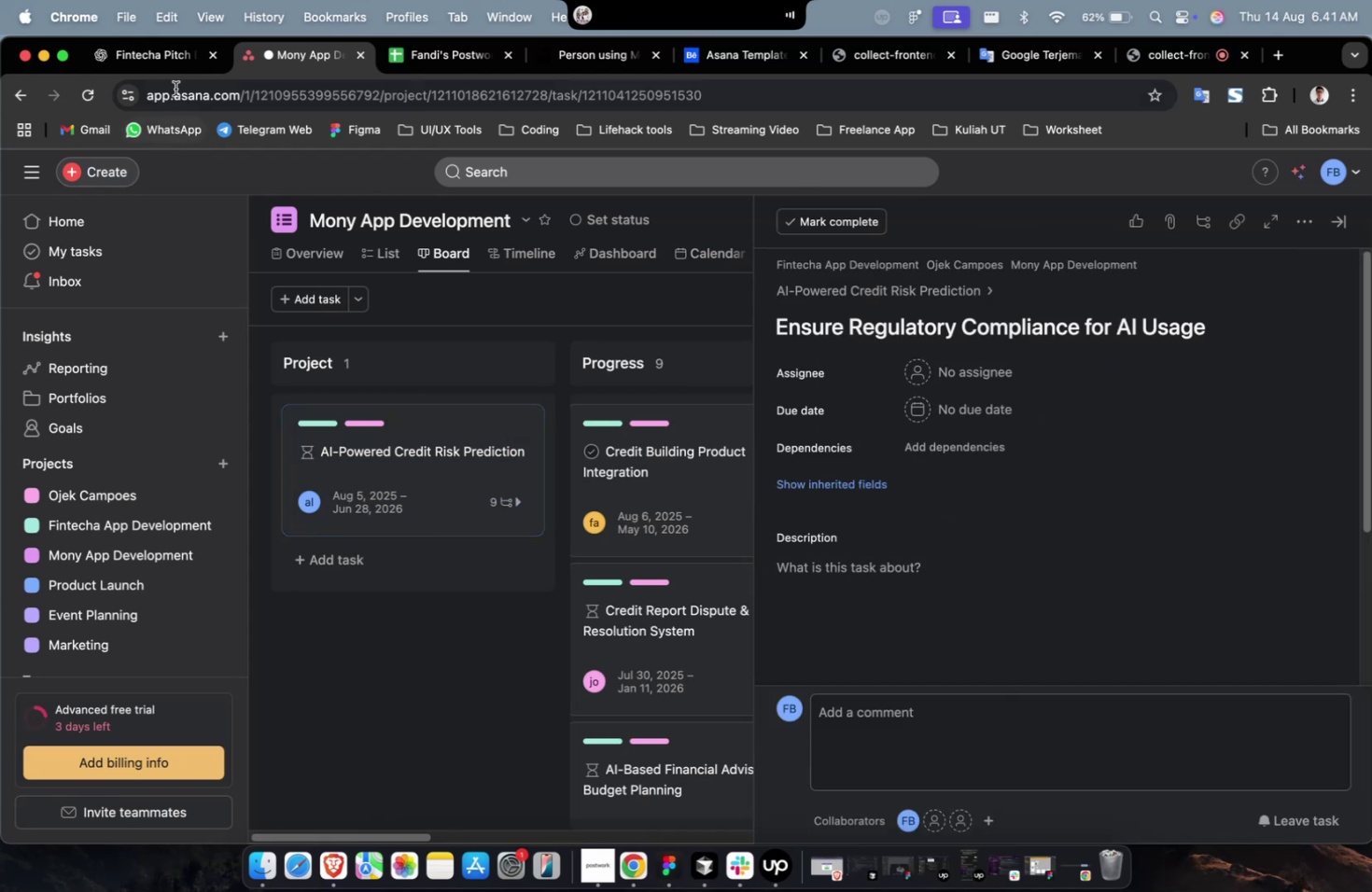 
left_click([176, 57])
 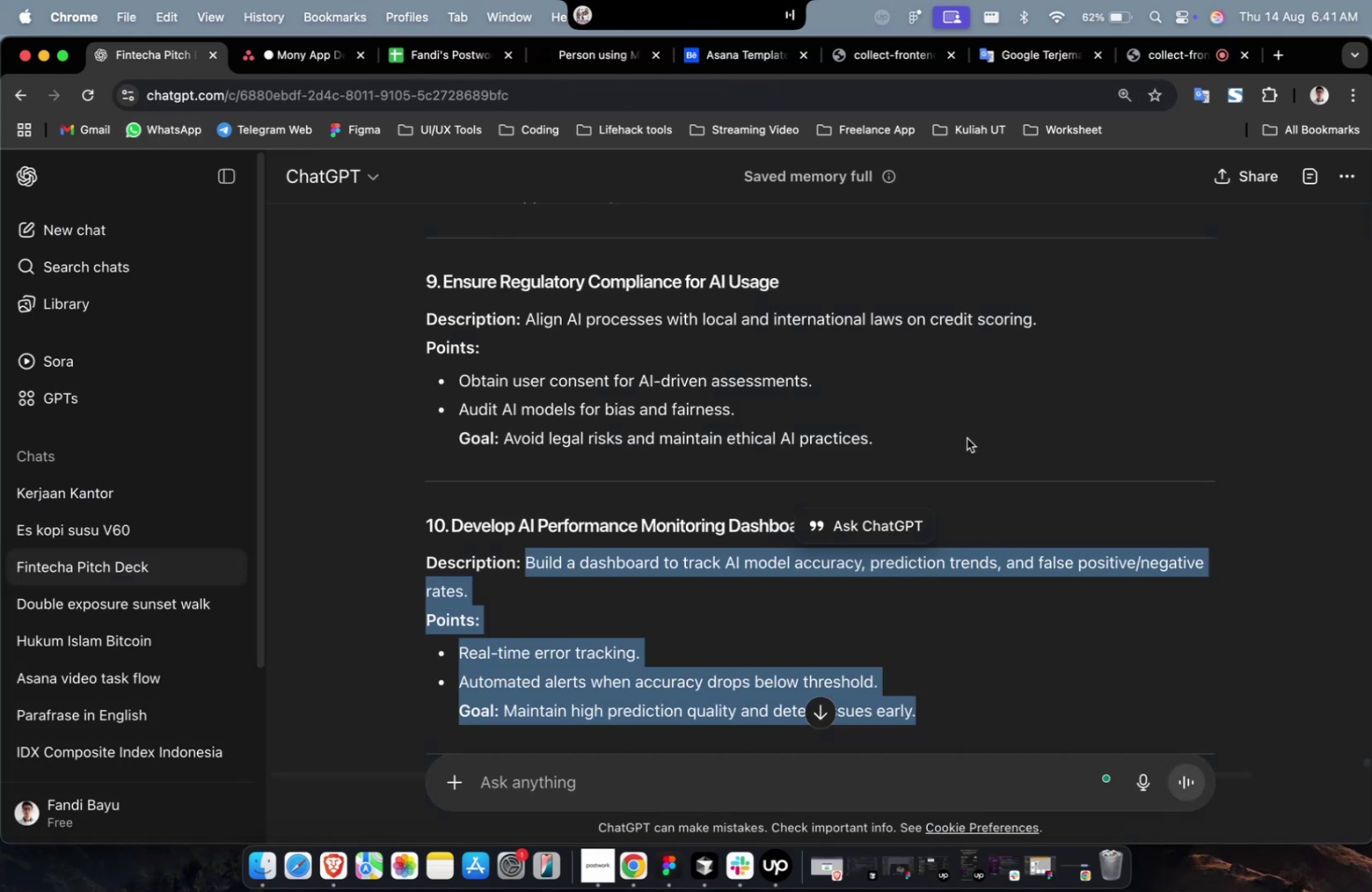 
double_click([983, 452])
 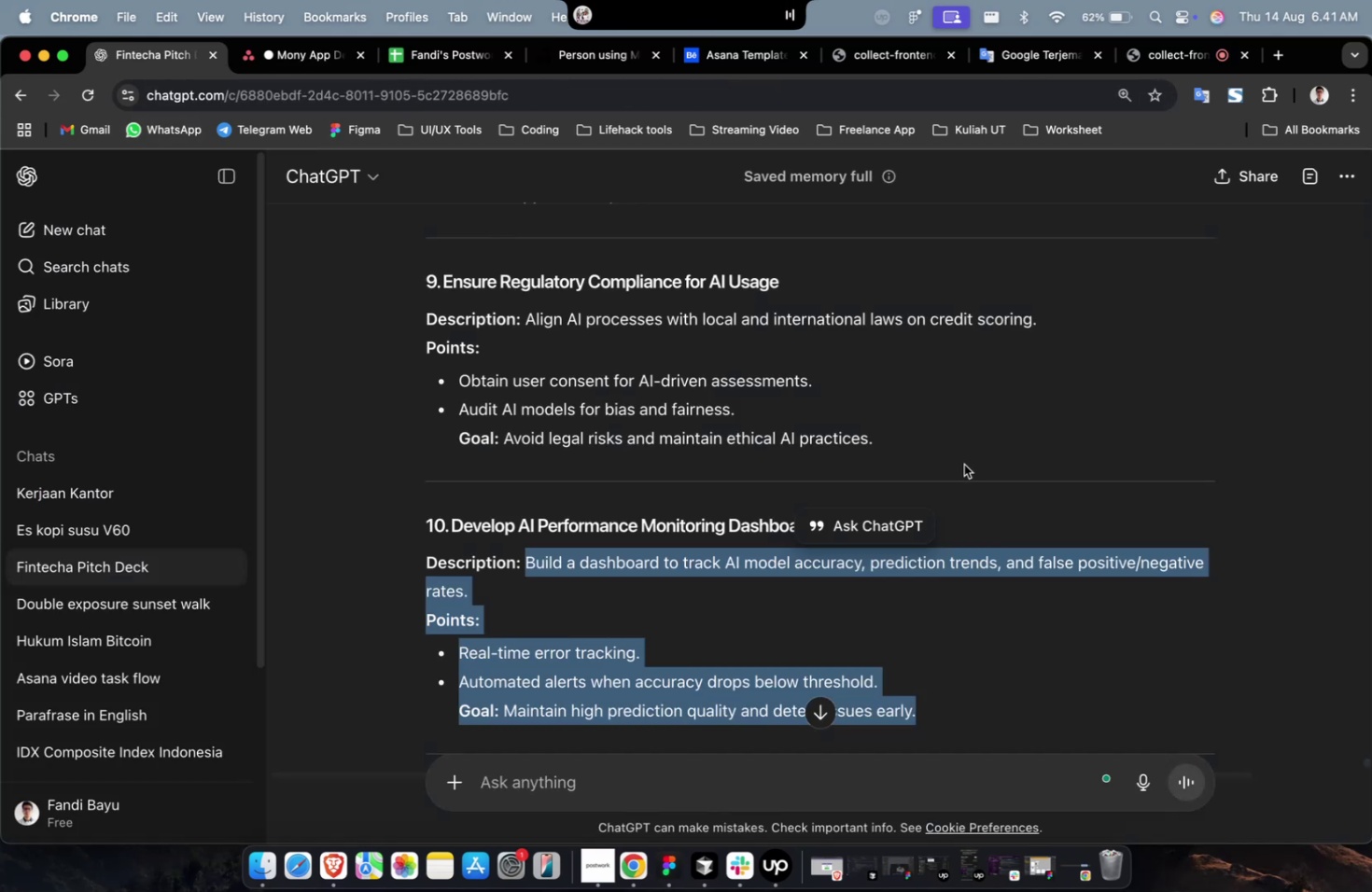 
left_click_drag(start_coordinate=[951, 458], to_coordinate=[526, 324])
 